 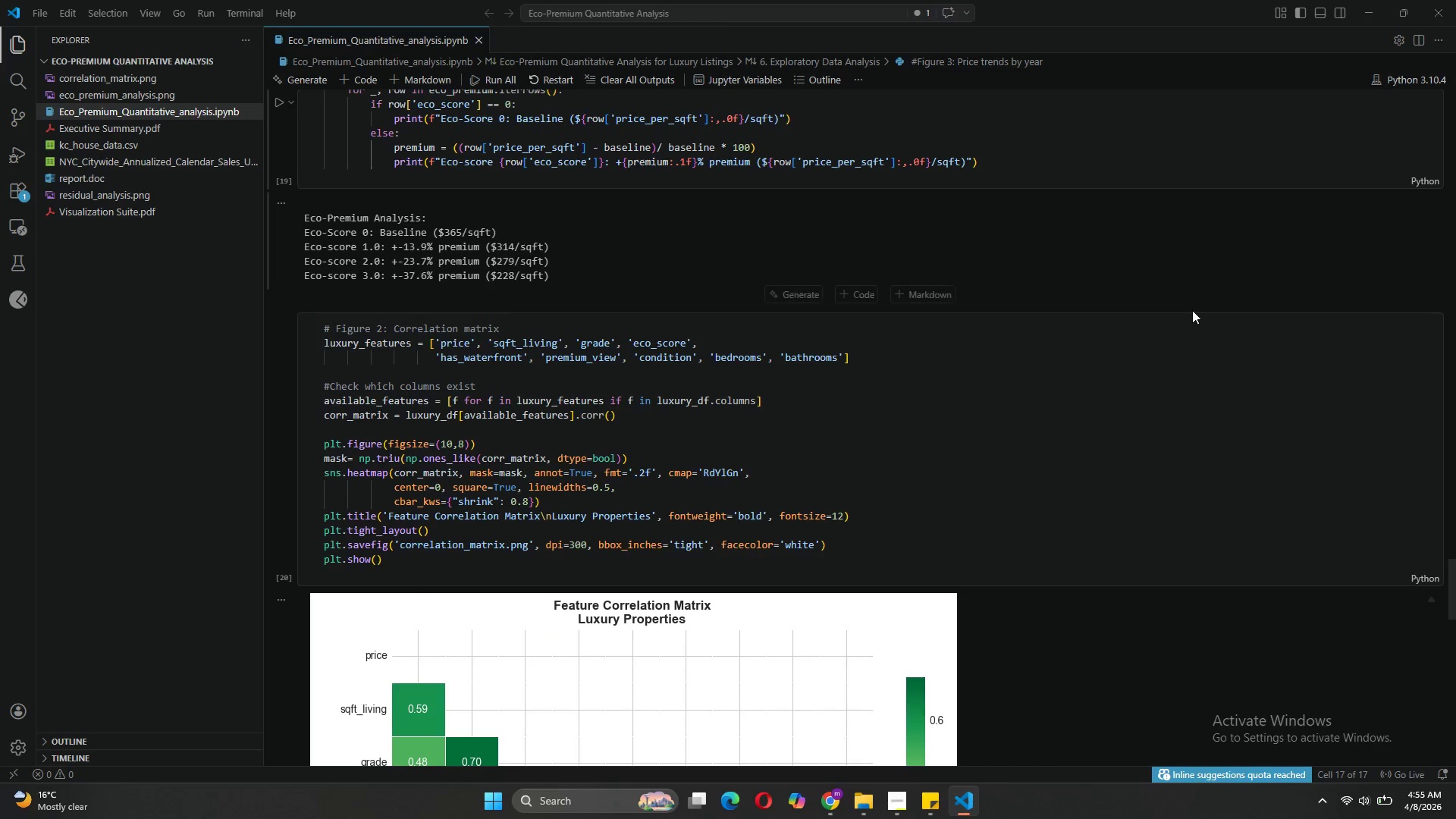 
scroll: coordinate [688, 466], scroll_direction: up, amount: 37.0
 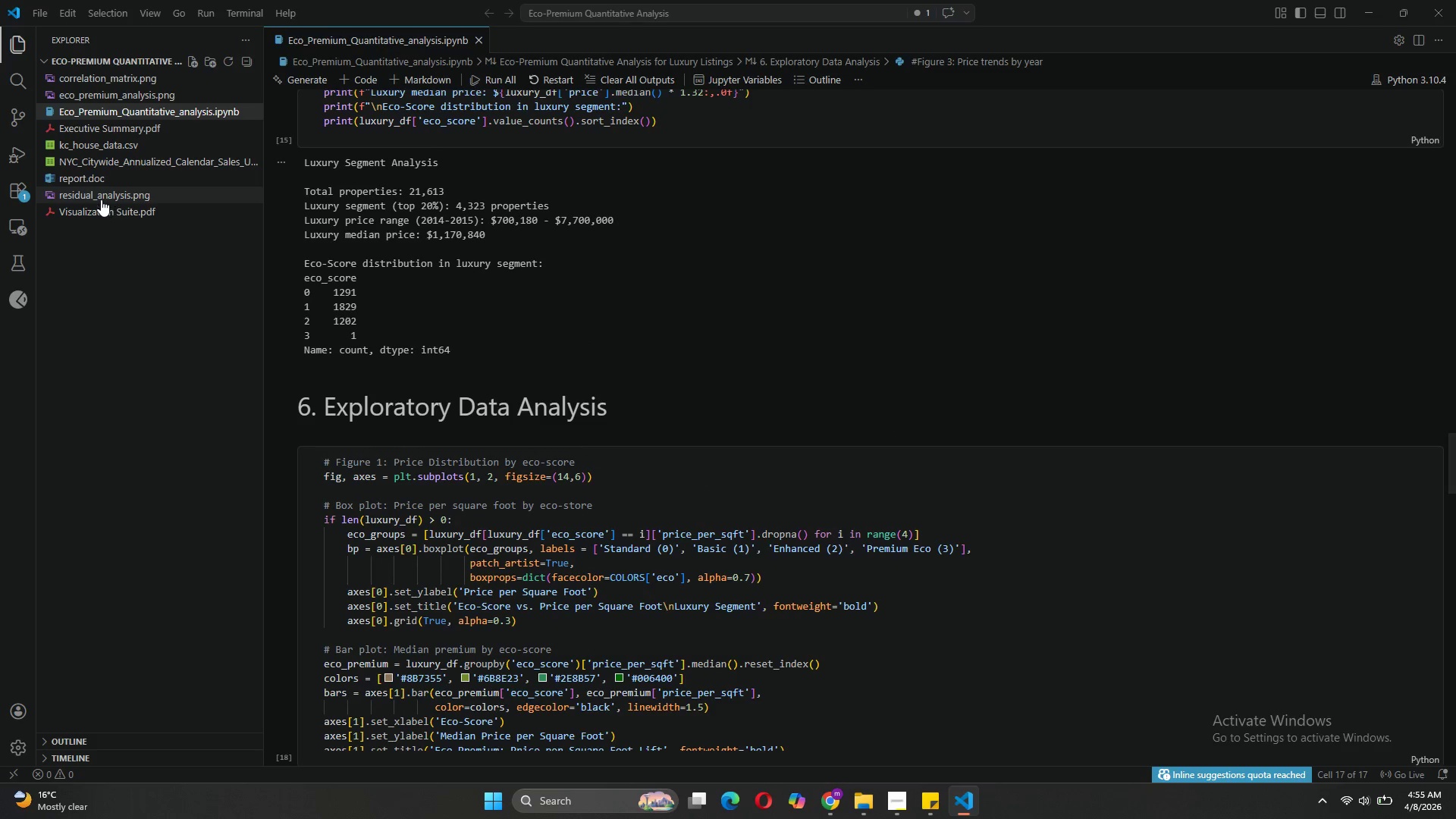 
wait(5.02)
 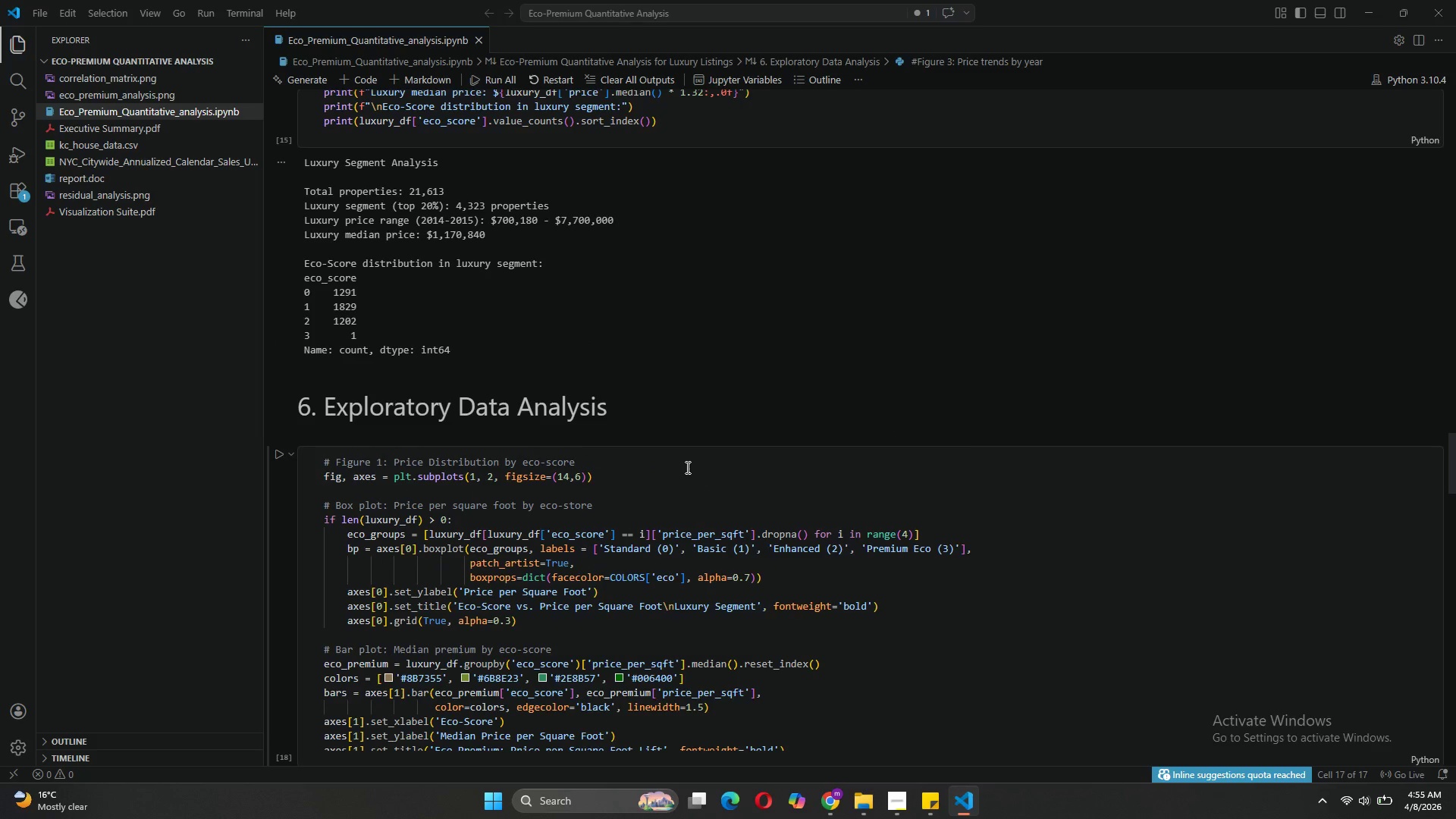 
scroll: coordinate [588, 376], scroll_direction: up, amount: 25.0
 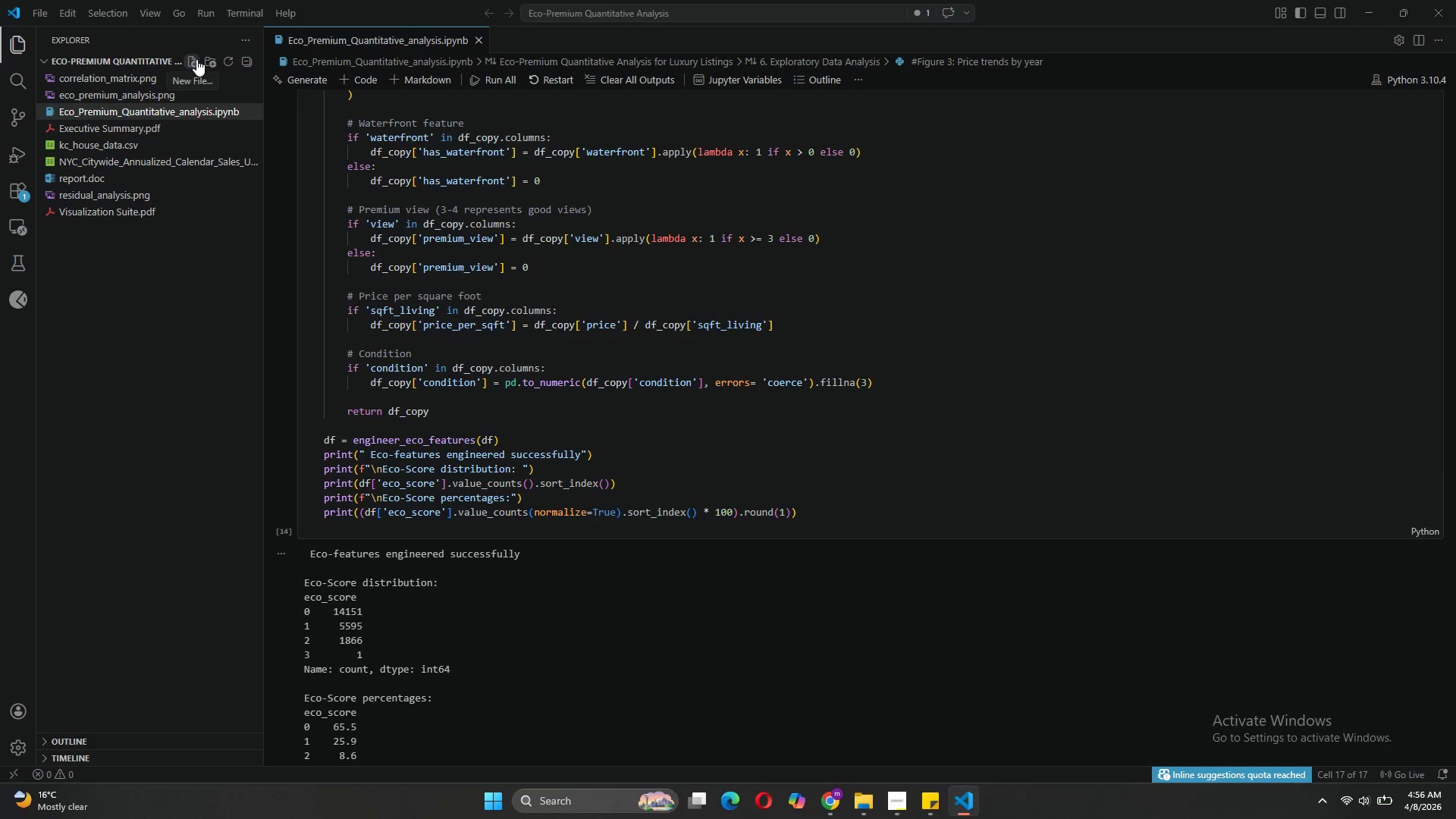 
left_click([196, 59])
 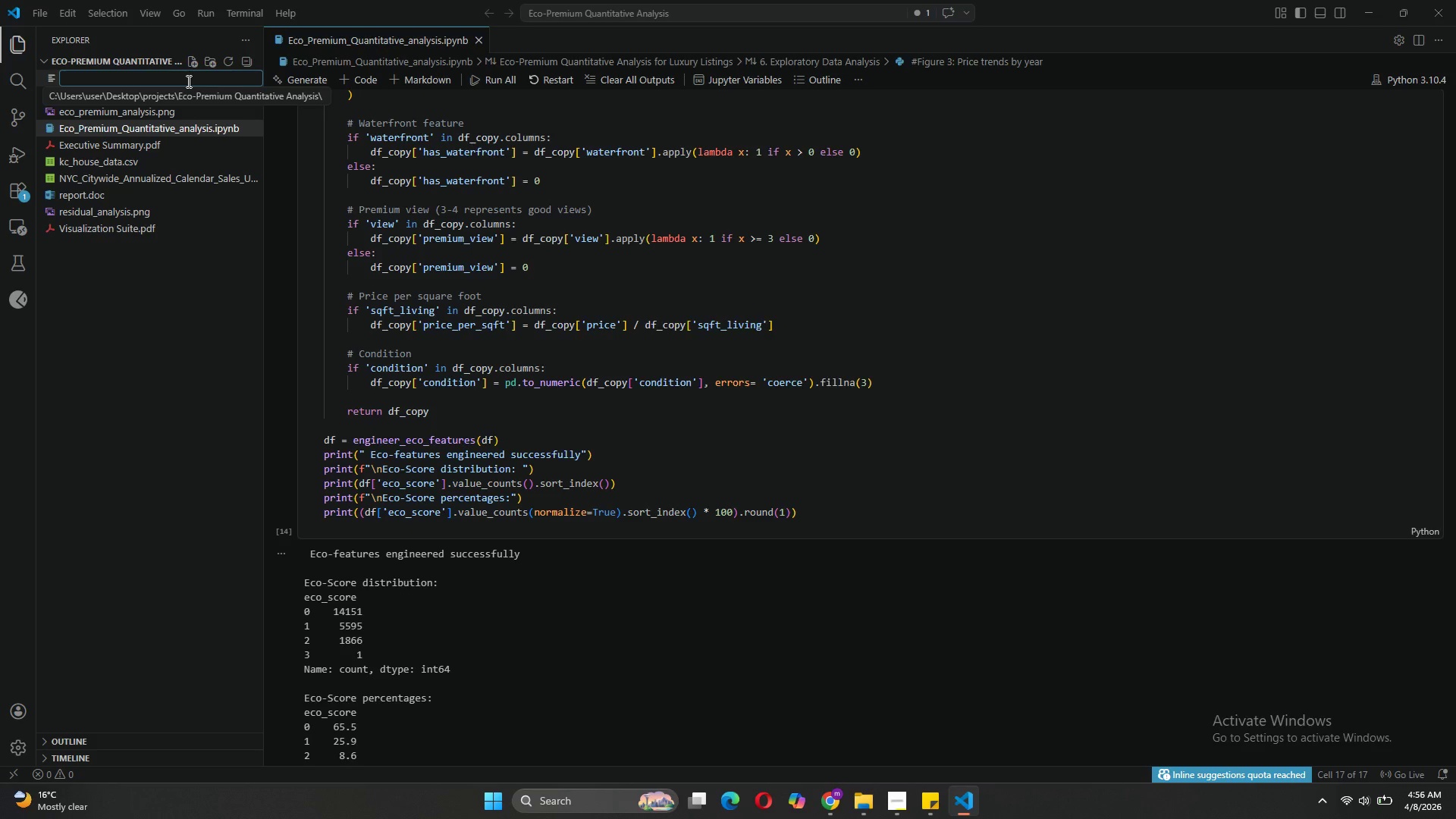 
type(Eco_Premium_quantitaive_analysis_r)
key(Backspace)
type(trail_2.ipynb)
 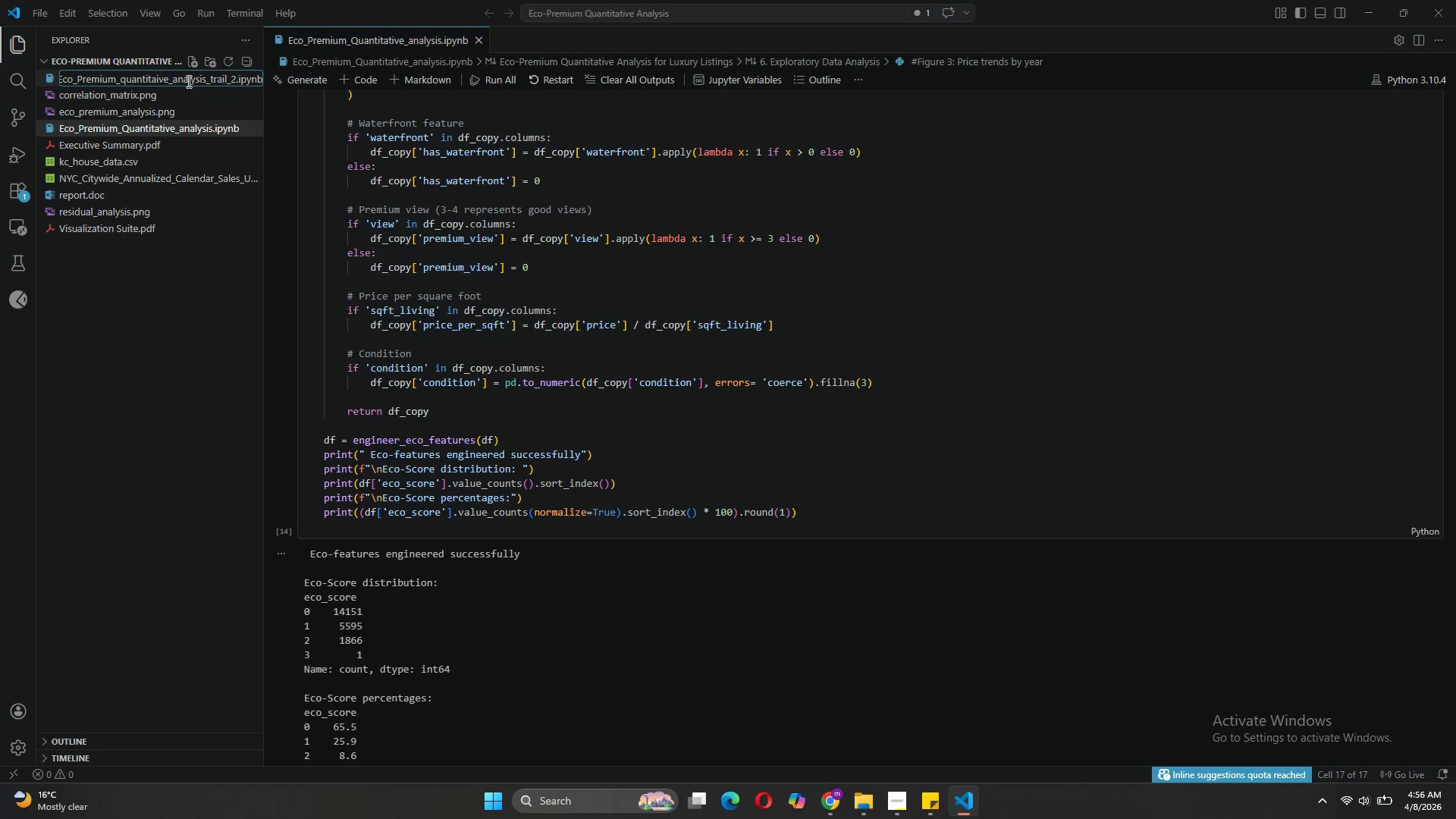 
key(Enter)
 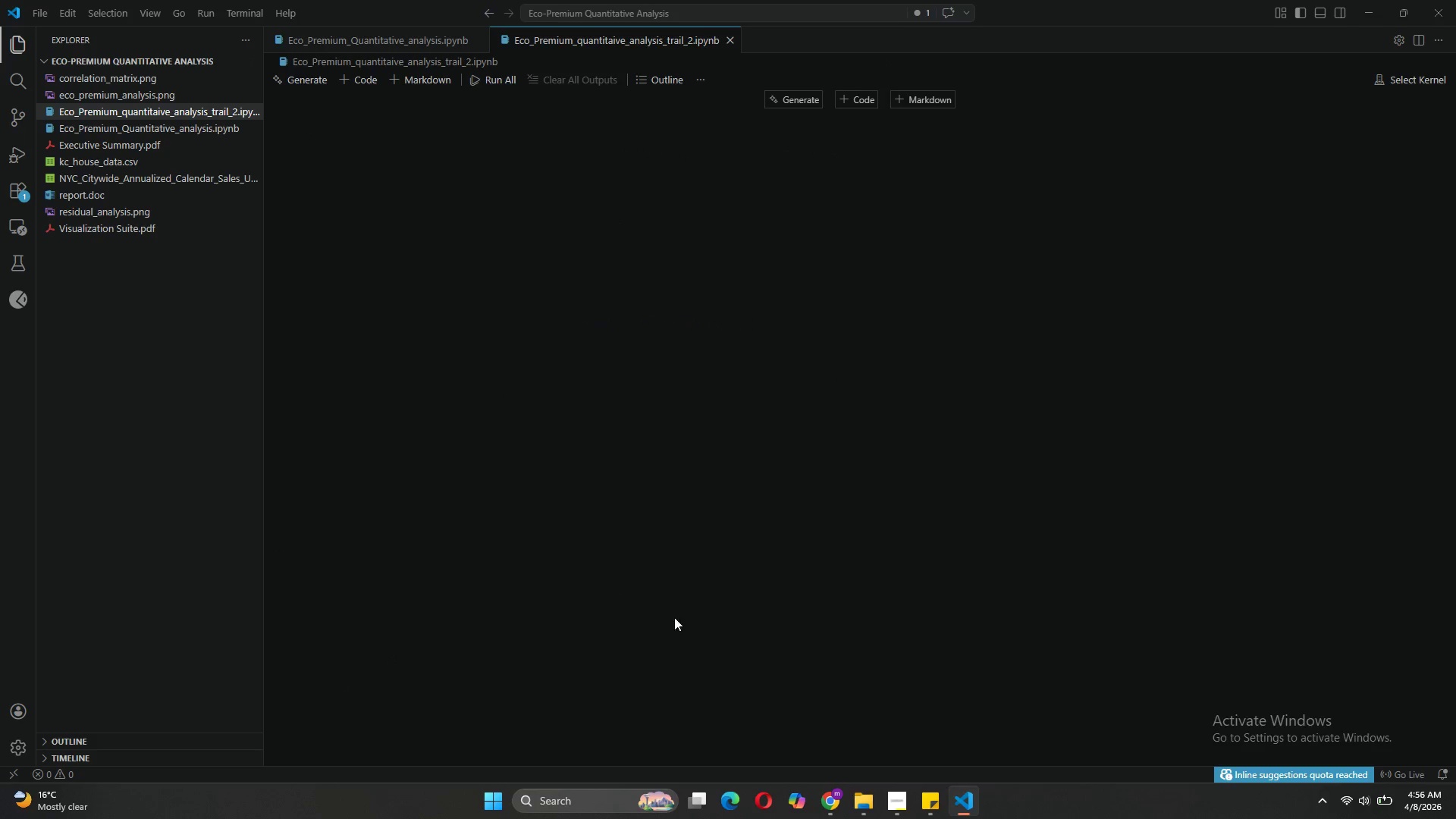 
left_click([834, 795])
 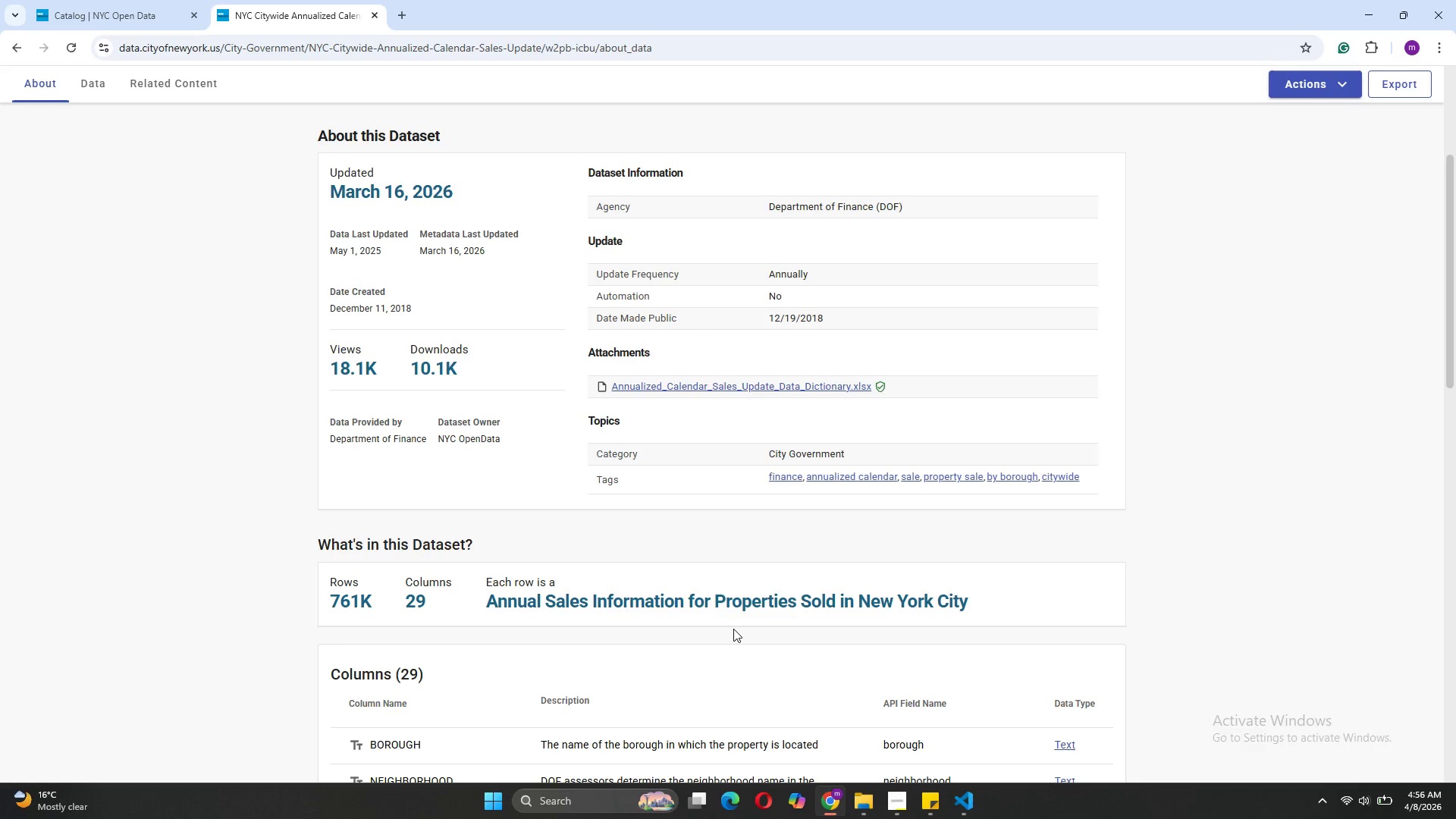 
hold_key(key=Unknown, duration=1.05)
 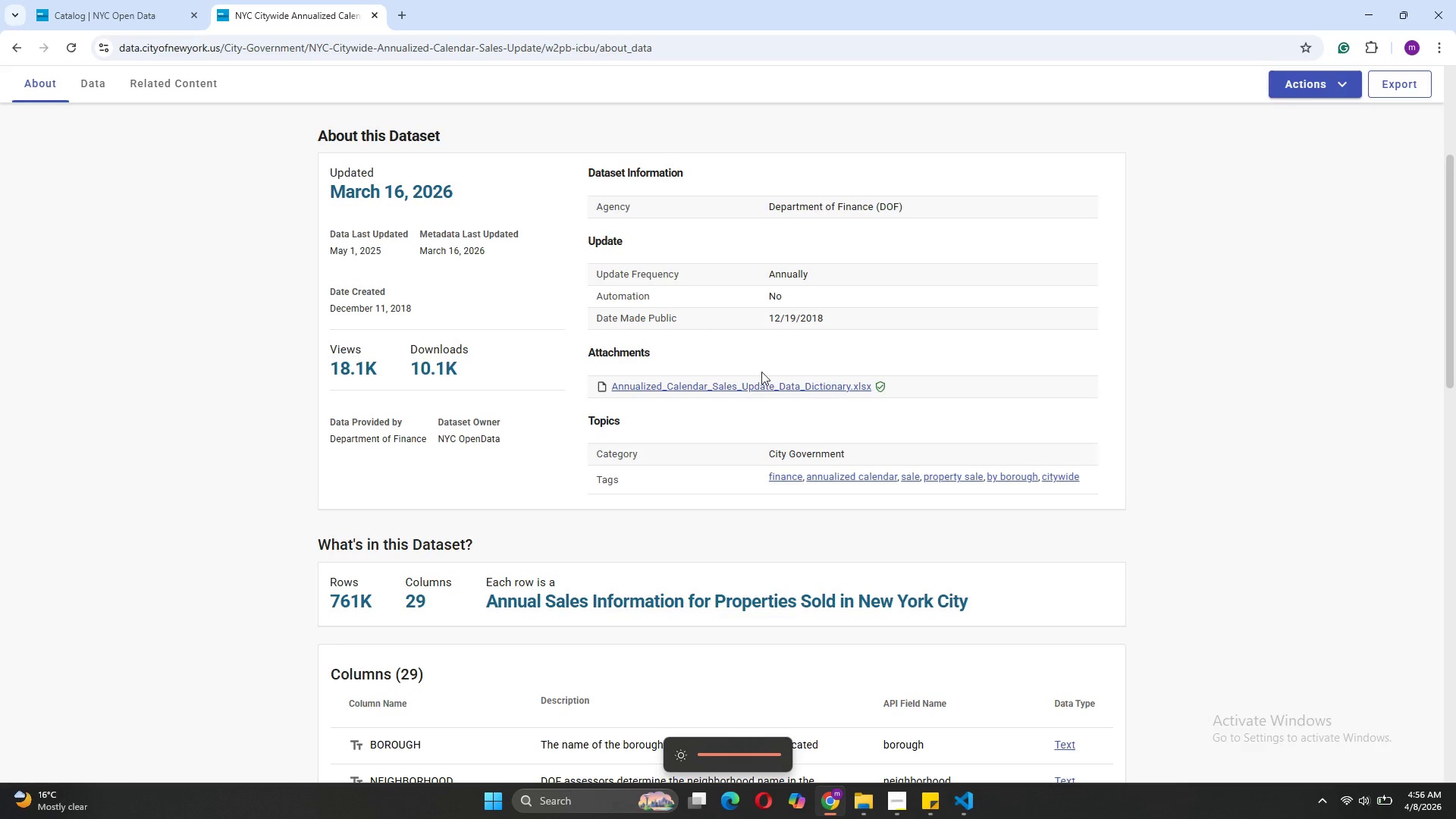 
scroll: coordinate [809, 416], scroll_direction: up, amount: 8.0
 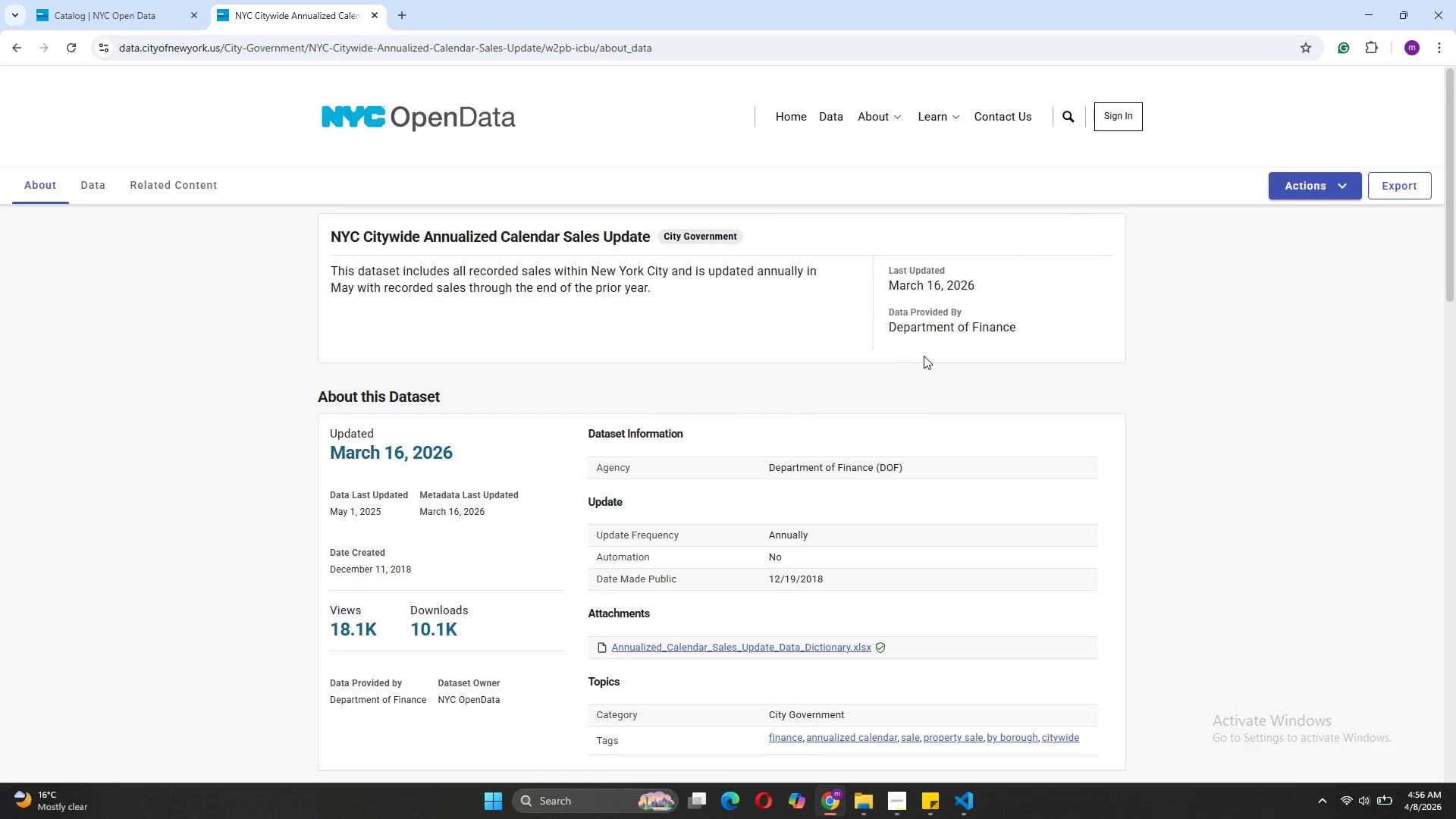 
scroll: coordinate [997, 569], scroll_direction: down, amount: 21.0
 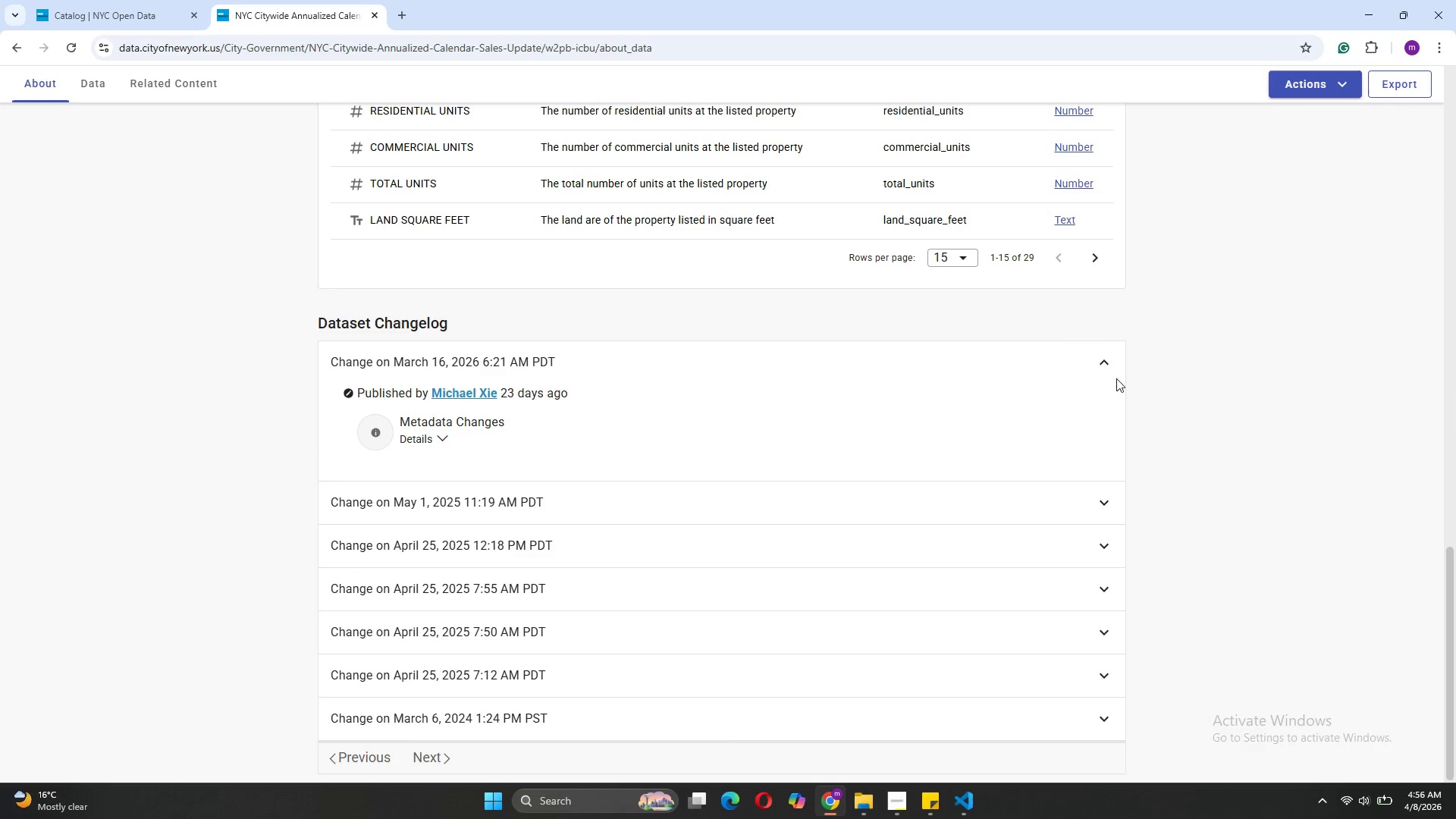 
left_click([1103, 370])
 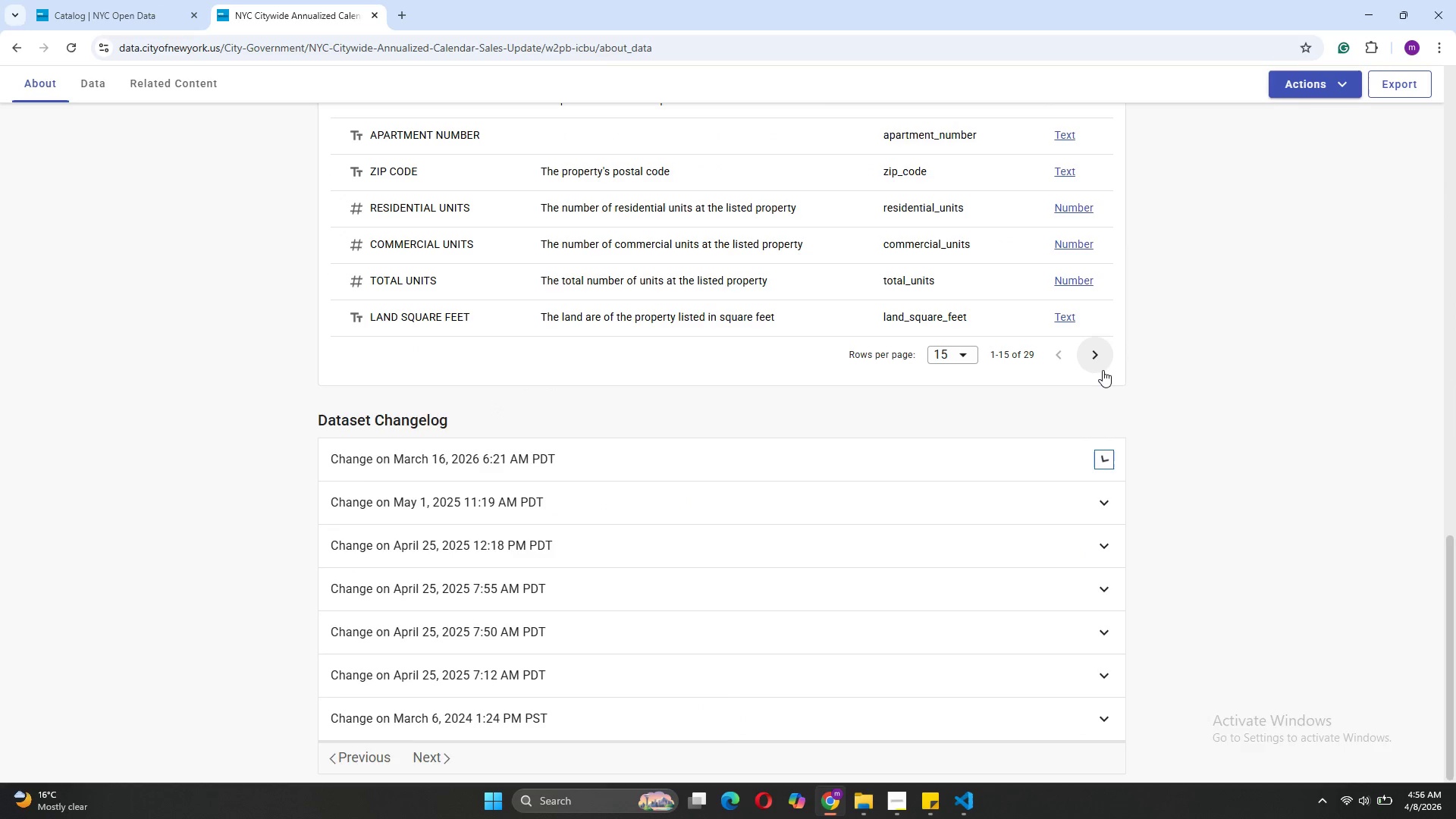 
scroll: coordinate [1103, 370], scroll_direction: down, amount: 1.0
 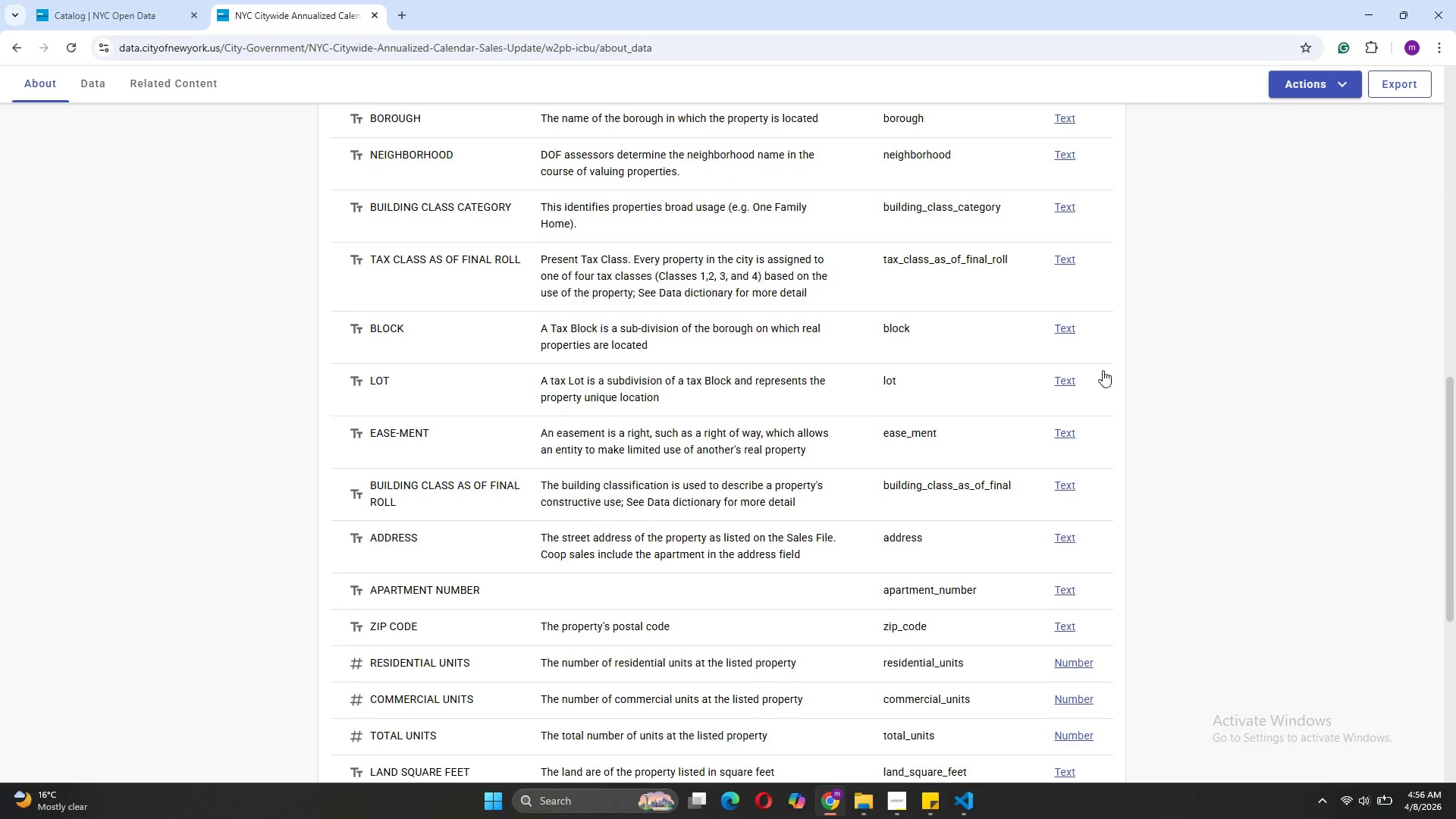 
scroll: coordinate [1103, 370], scroll_direction: up, amount: 10.0
 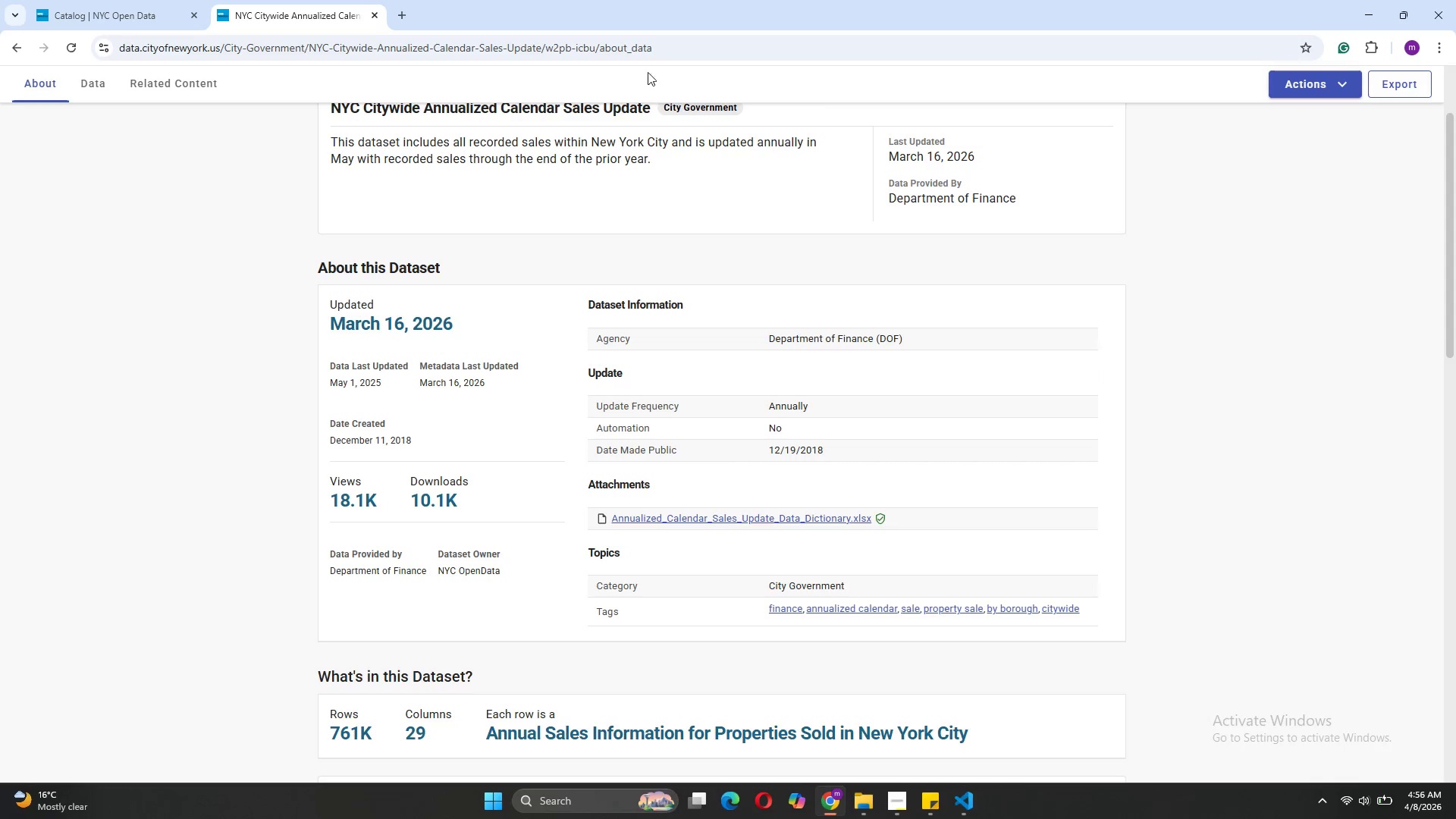 
left_click([682, 54])
 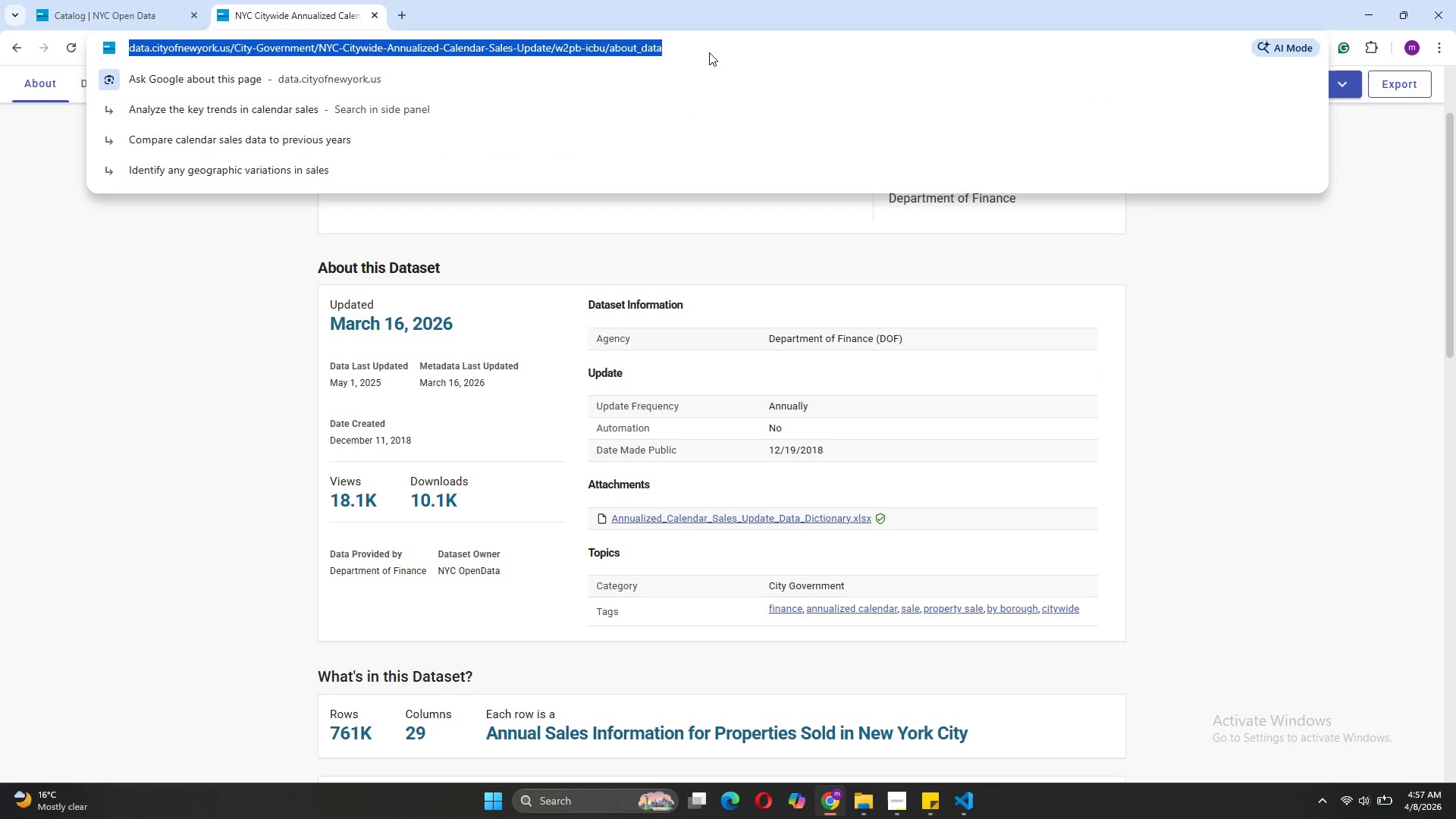 
wait(13.26)
 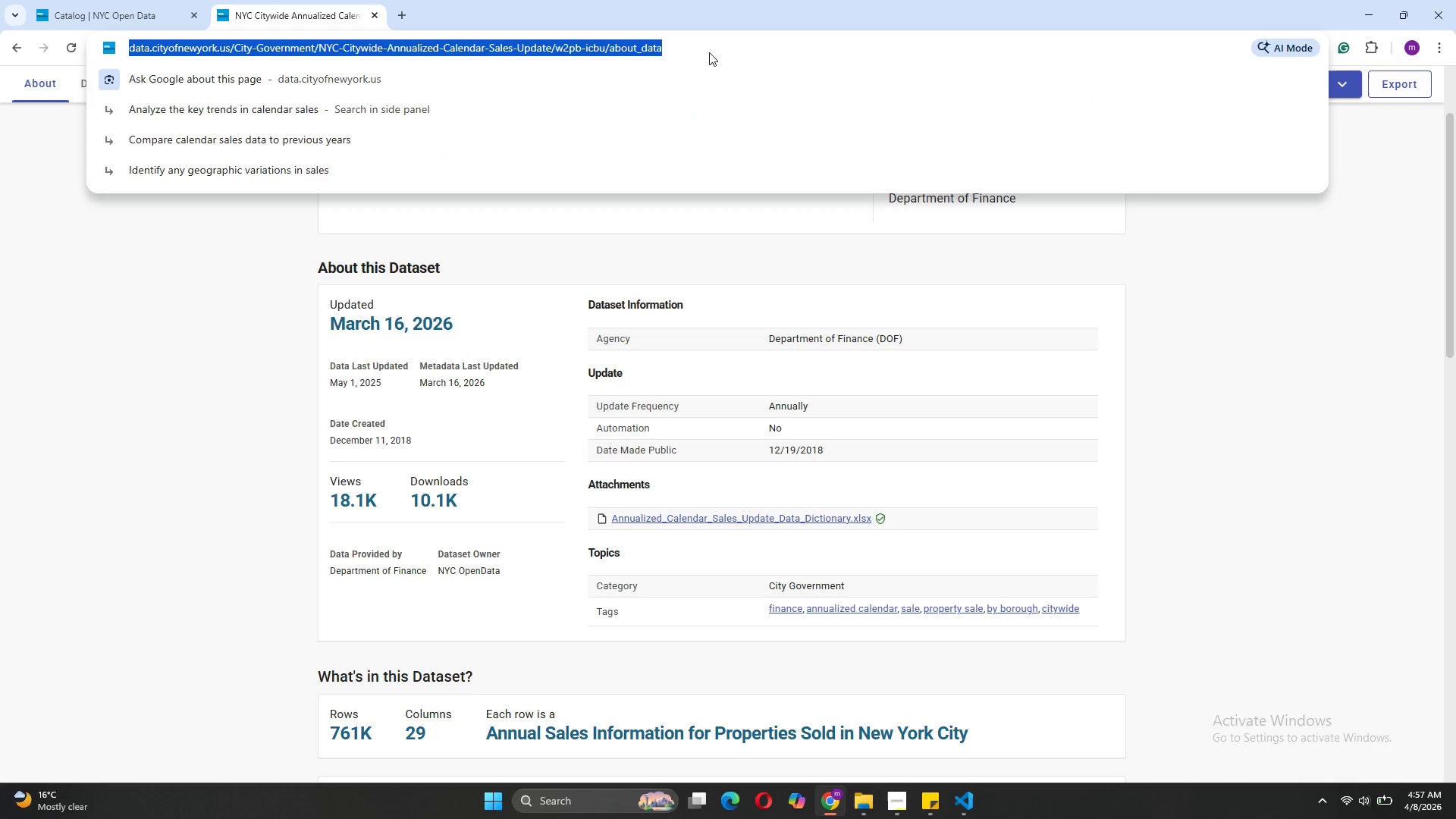 
type(do)
key(Backspace)
key(Backspace)
key(Backspace)
 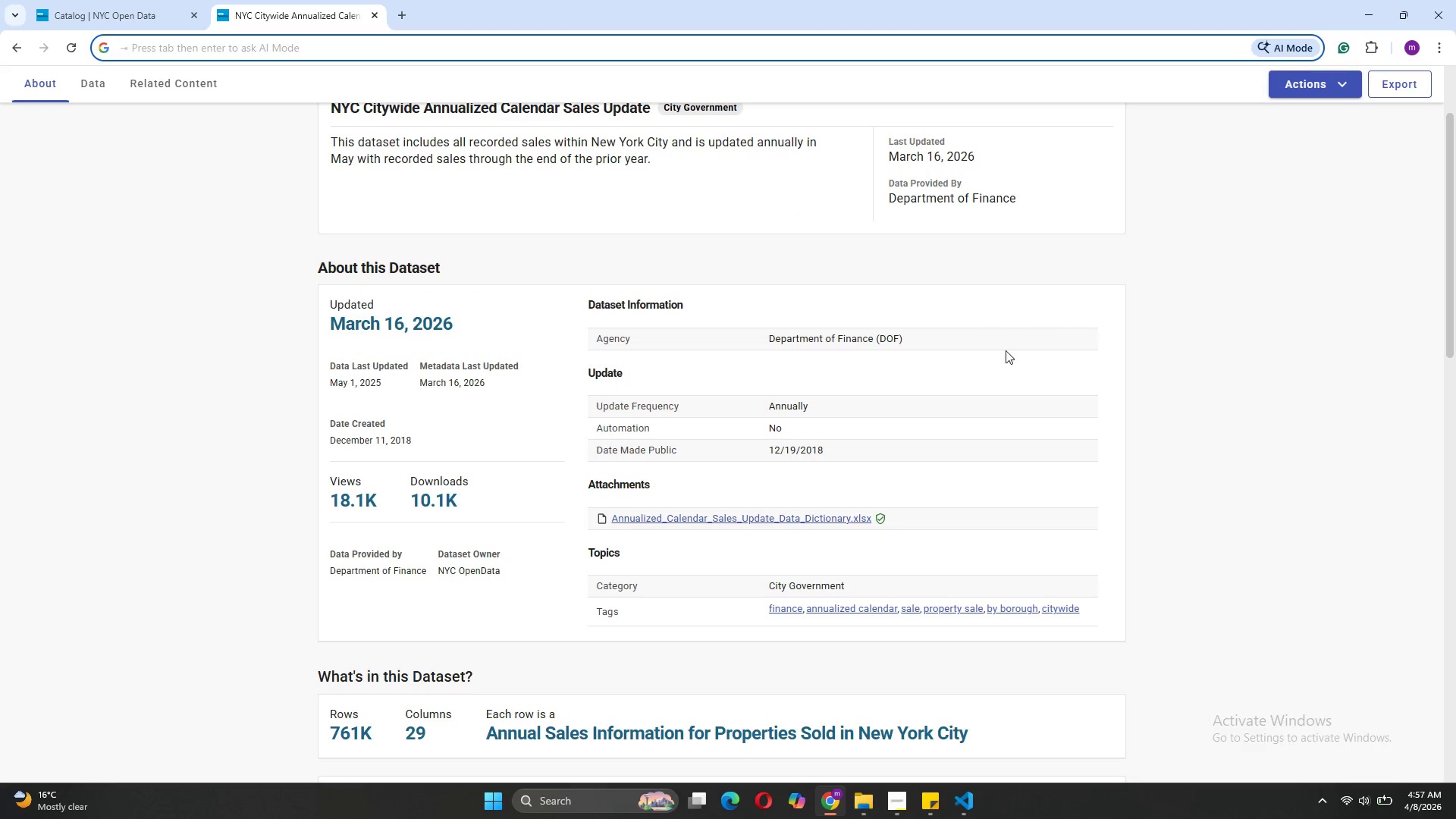 
left_click([1087, 317])
 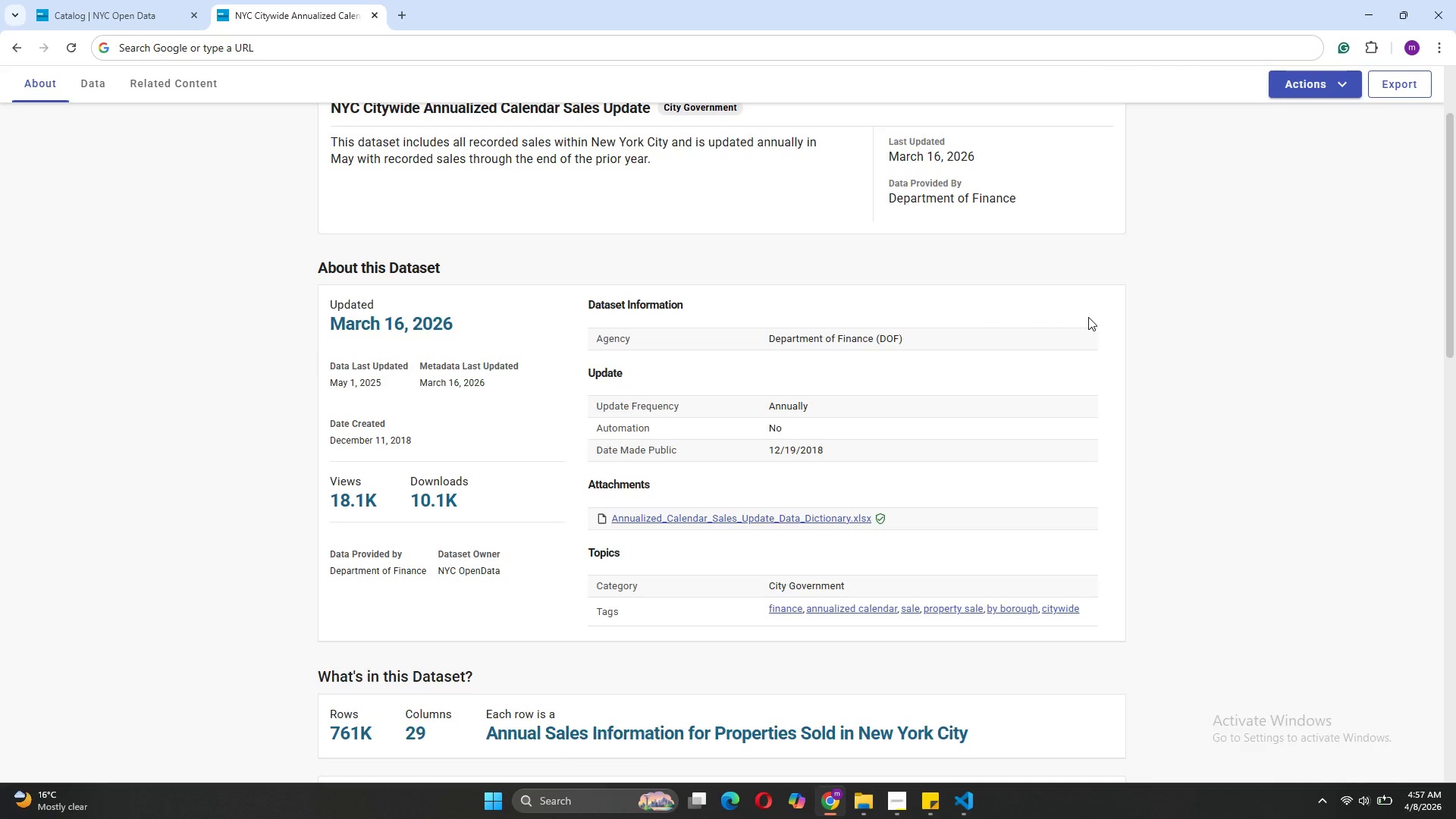 
scroll: coordinate [1088, 317], scroll_direction: up, amount: 5.0
 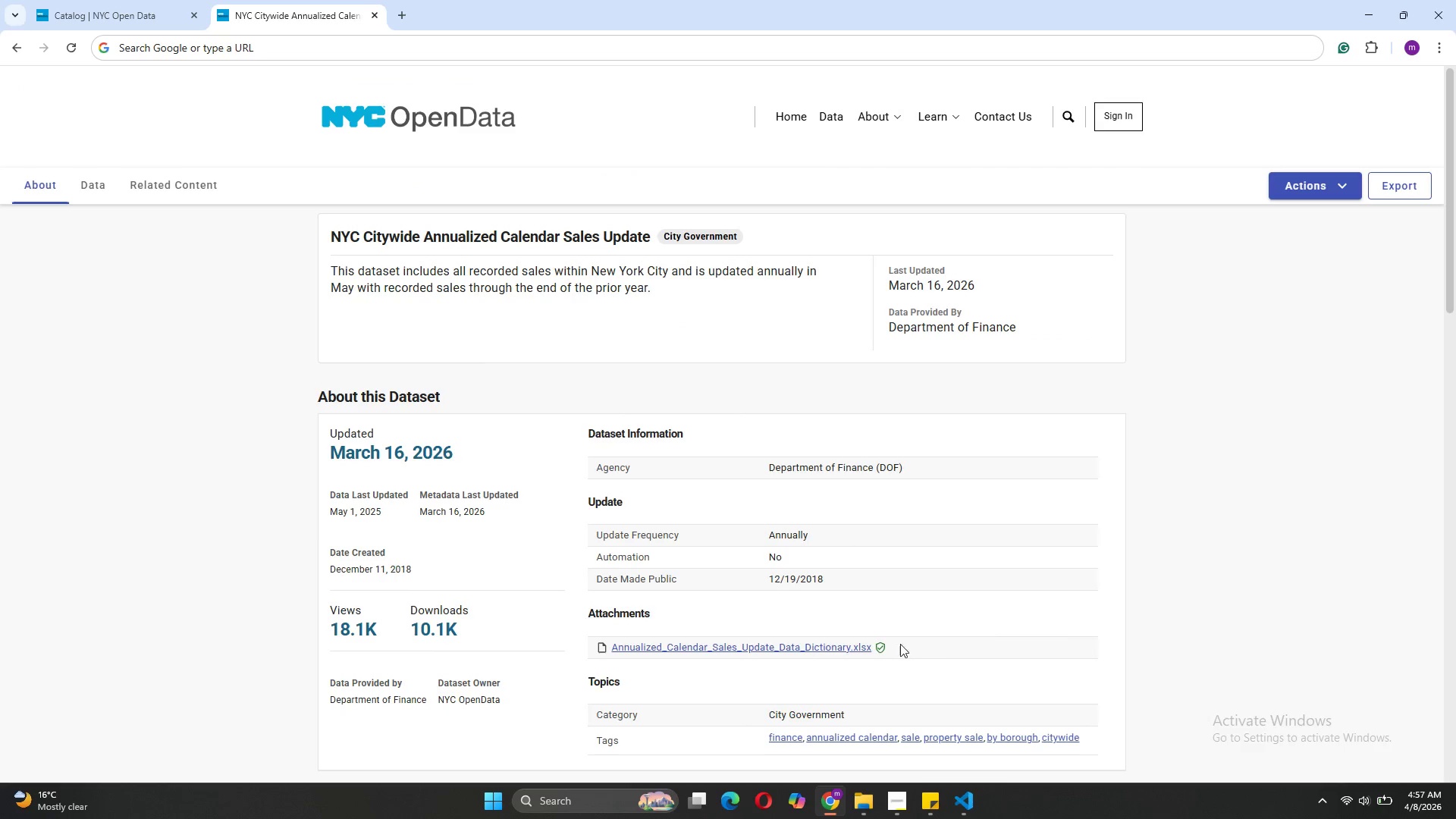 
scroll: coordinate [891, 639], scroll_direction: down, amount: 2.0
 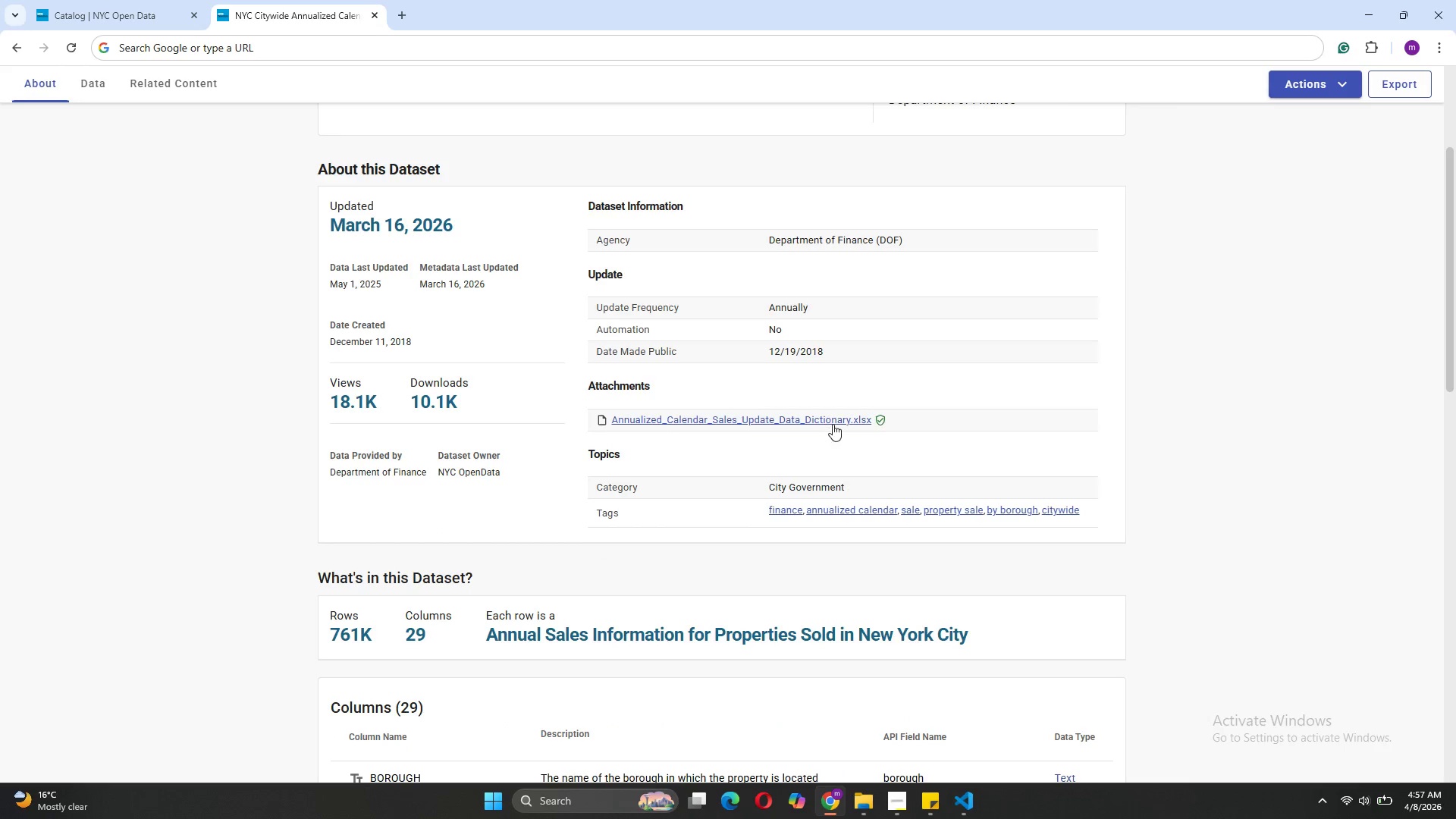 
left_click([833, 421])
 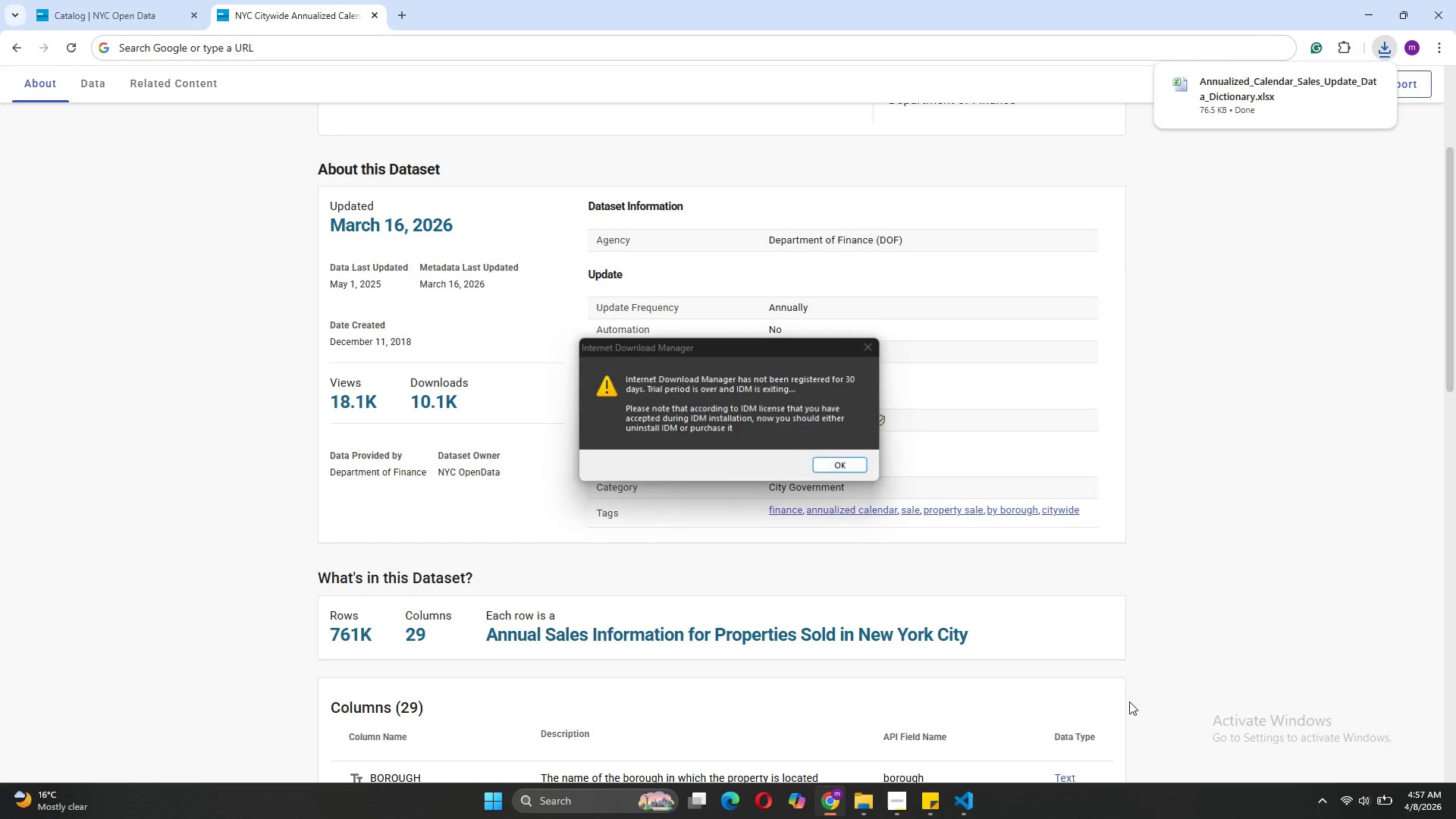 
wait(5.06)
 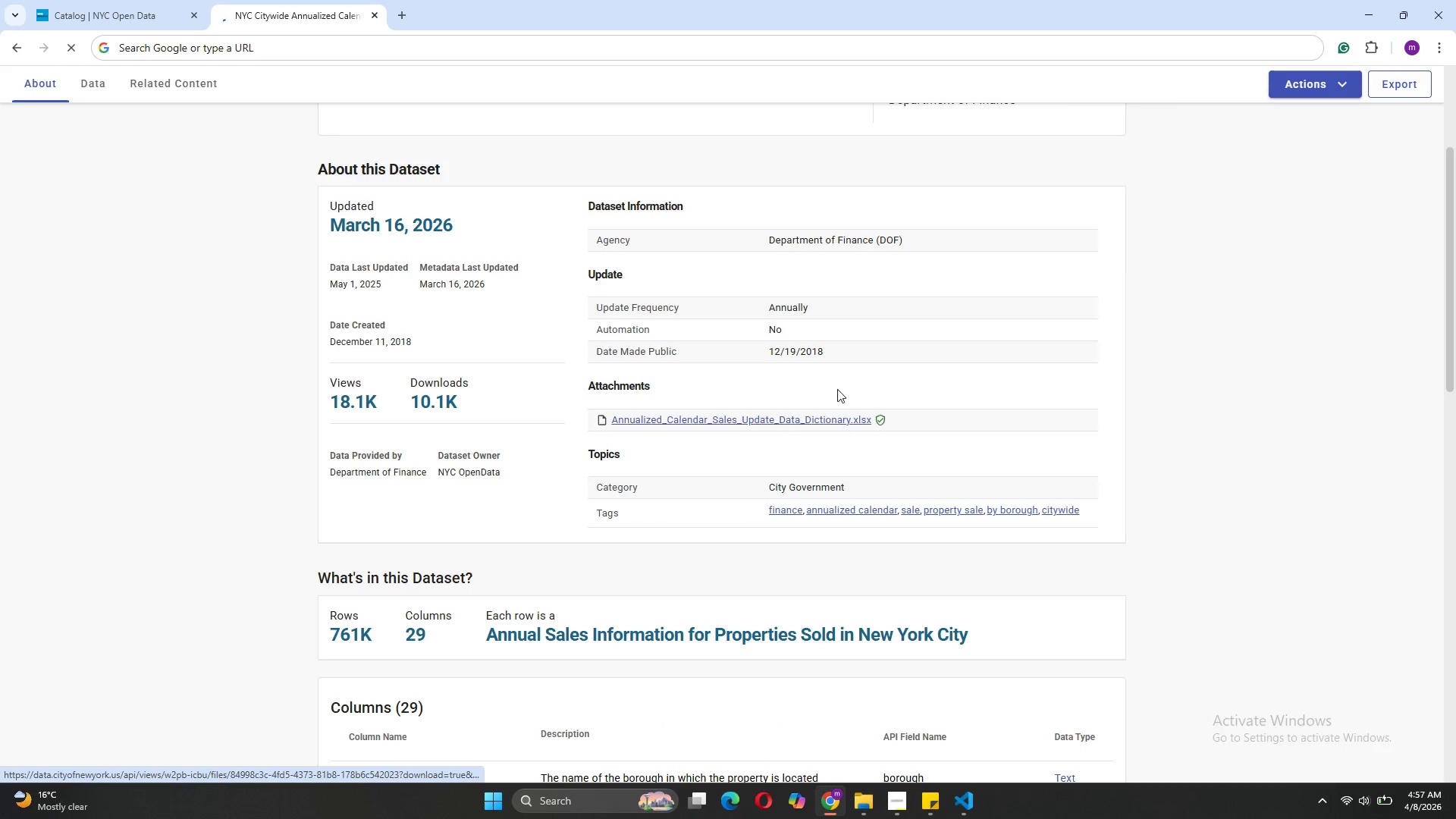 
left_click([871, 374])
 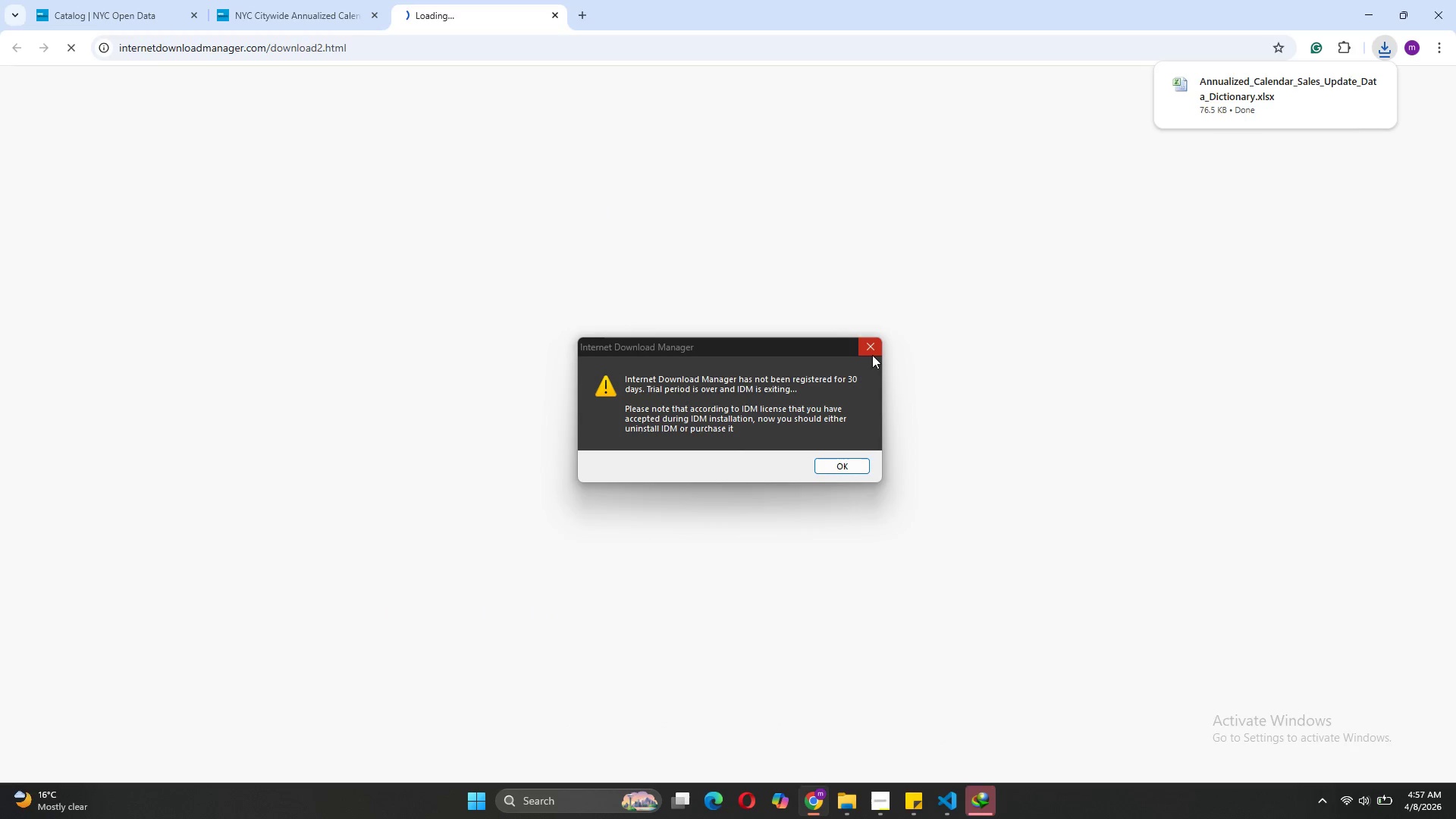 
left_click([872, 350])
 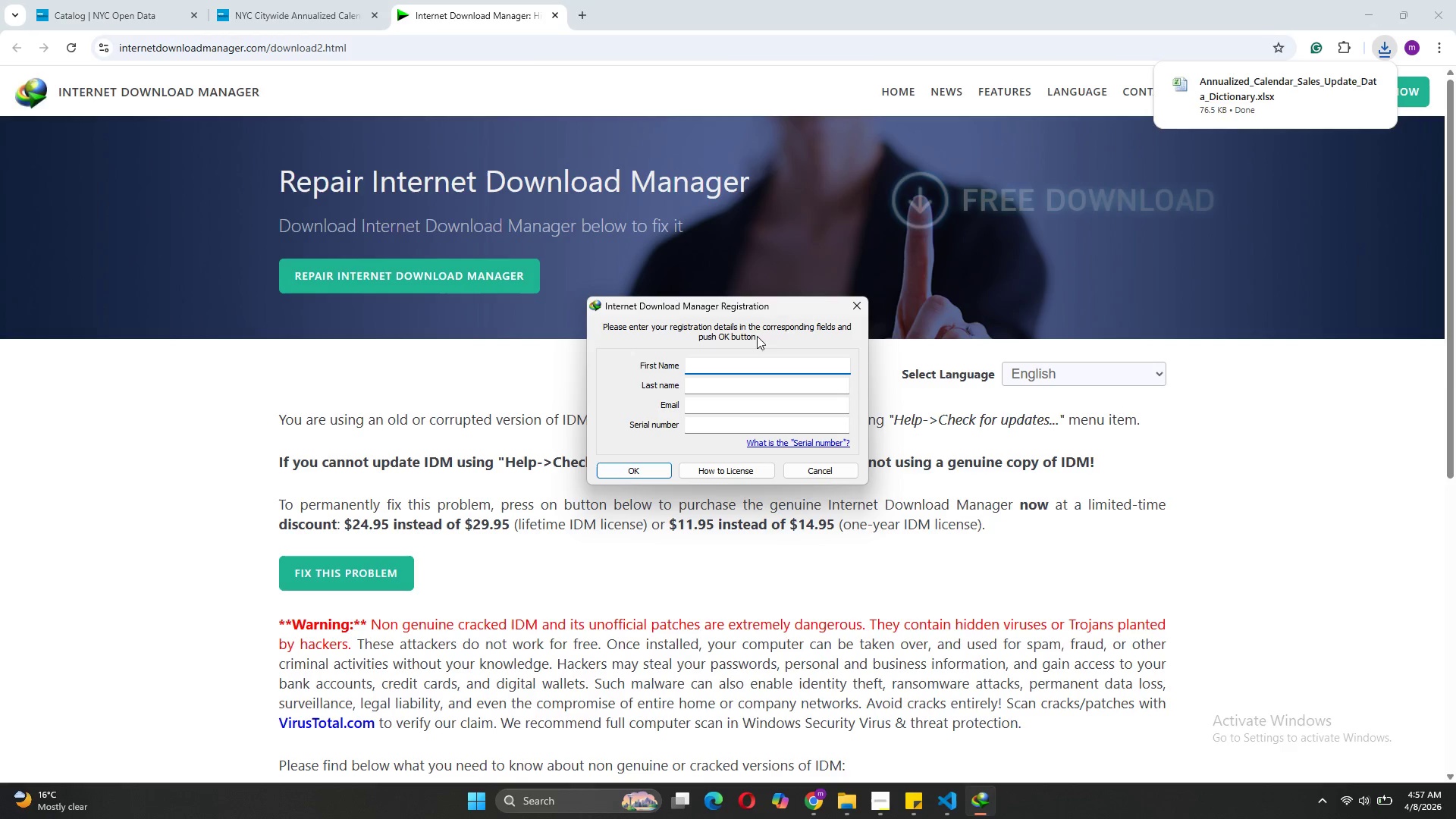 
left_click([846, 303])
 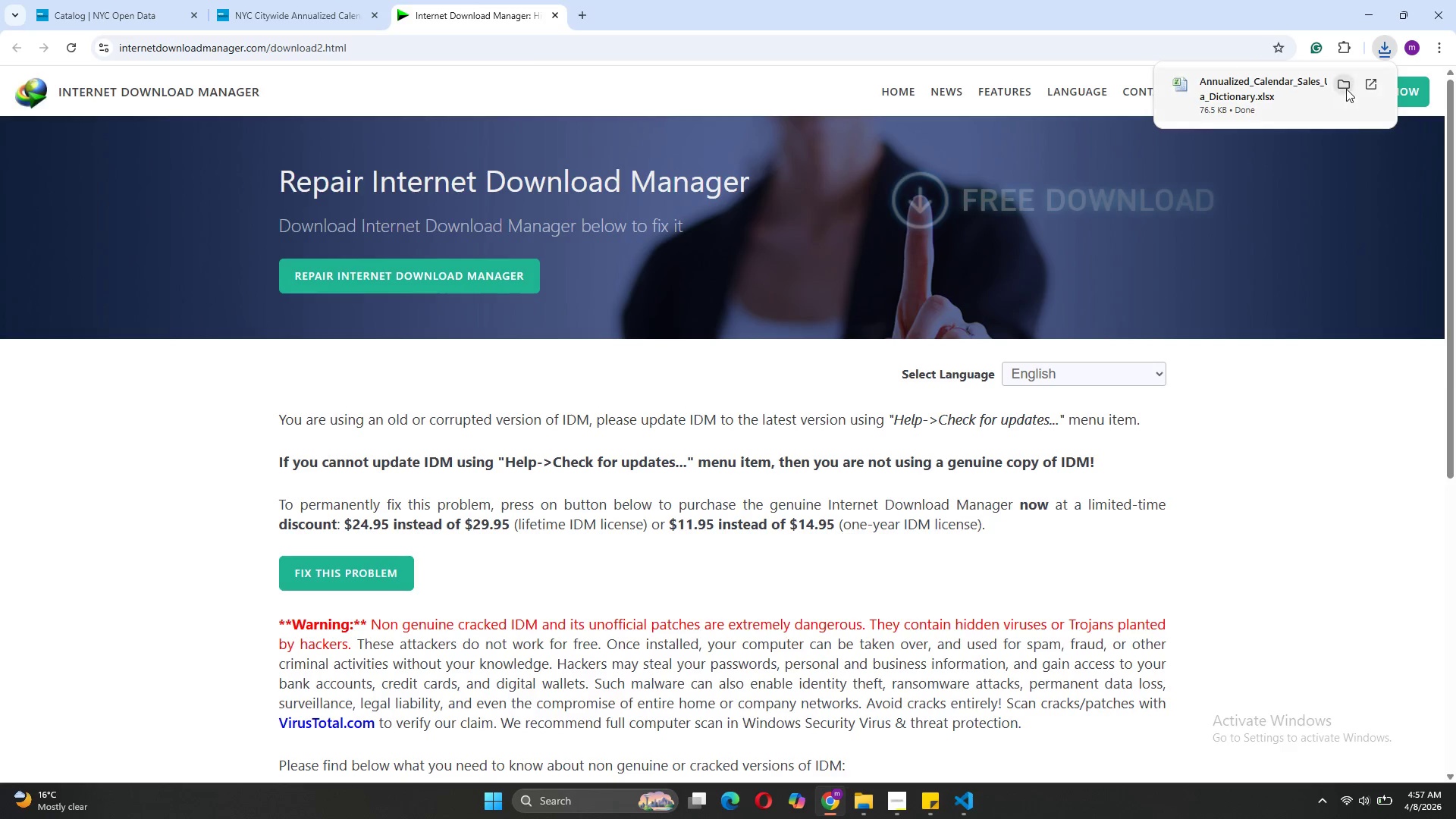 
left_click([1346, 89])
 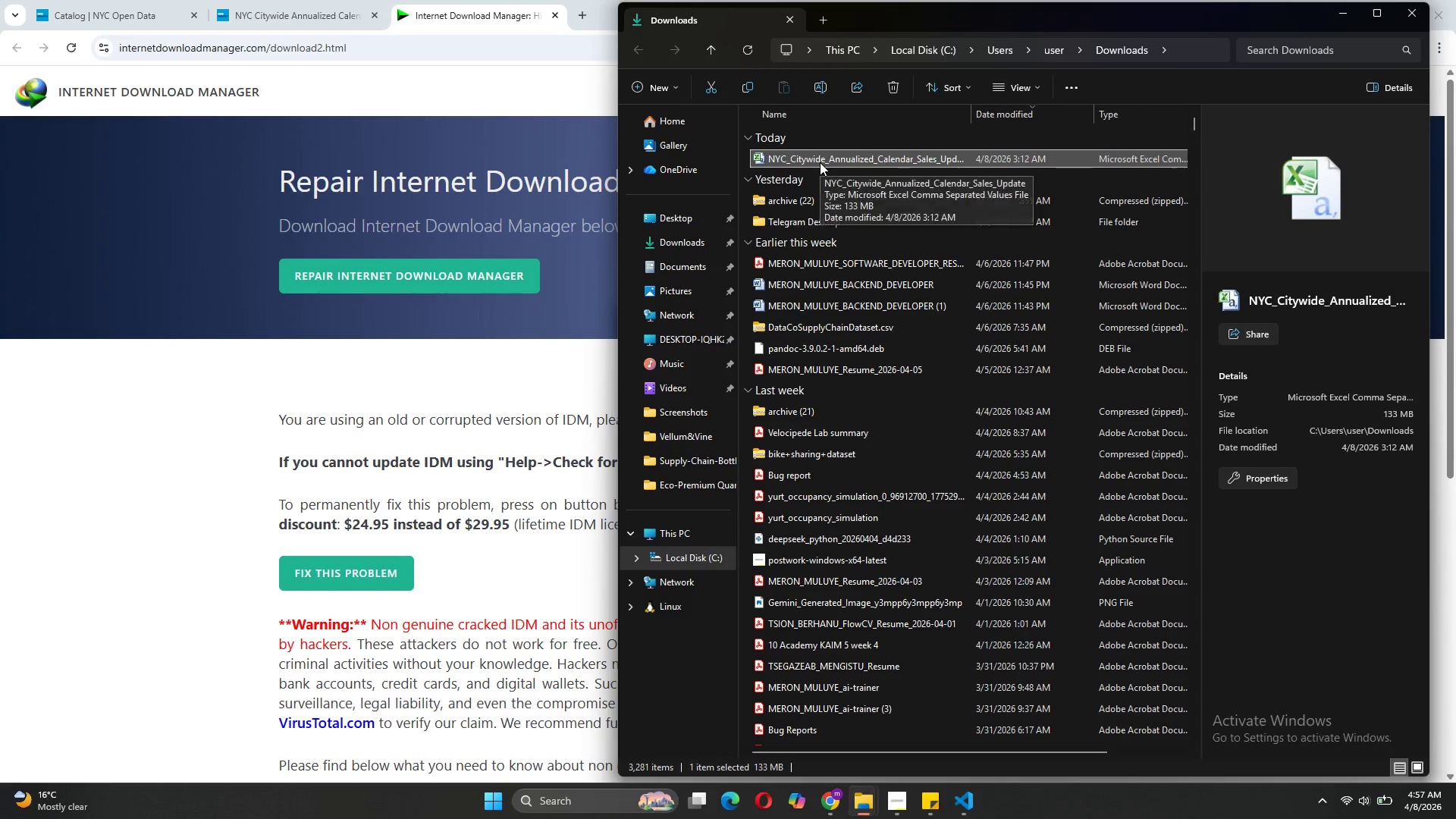 
right_click([822, 157])
 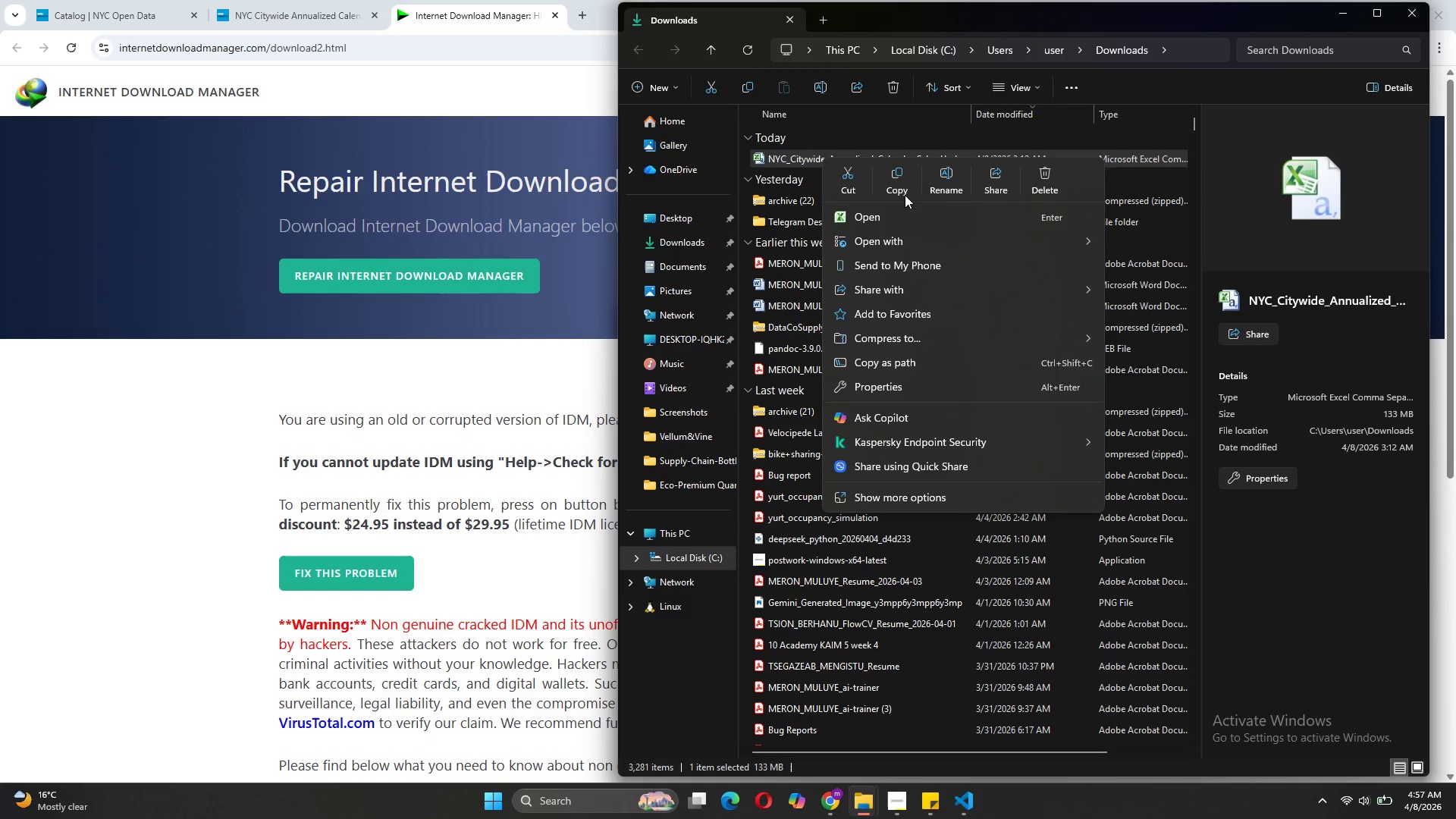 
left_click([901, 181])
 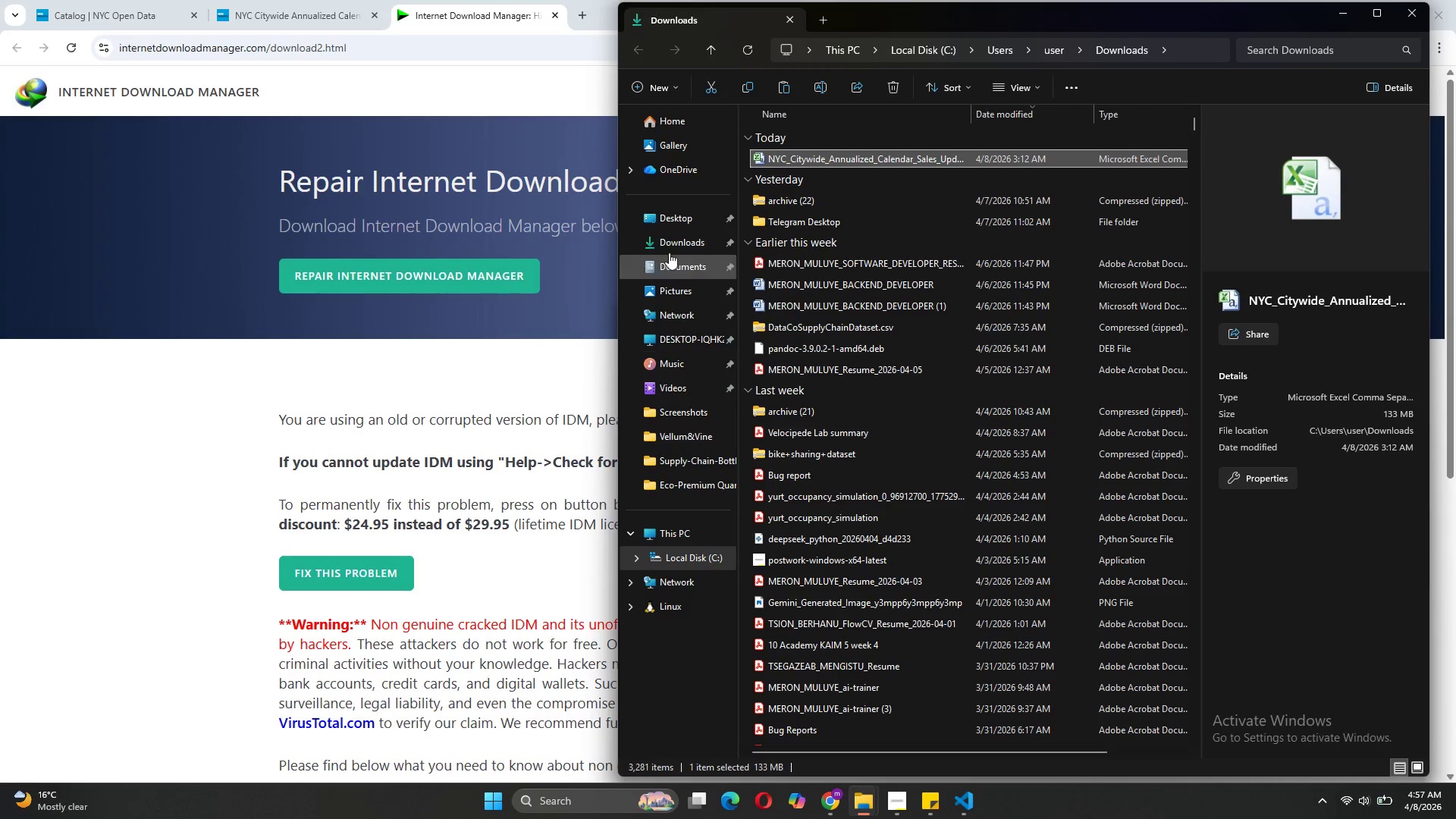 
left_click([679, 221])
 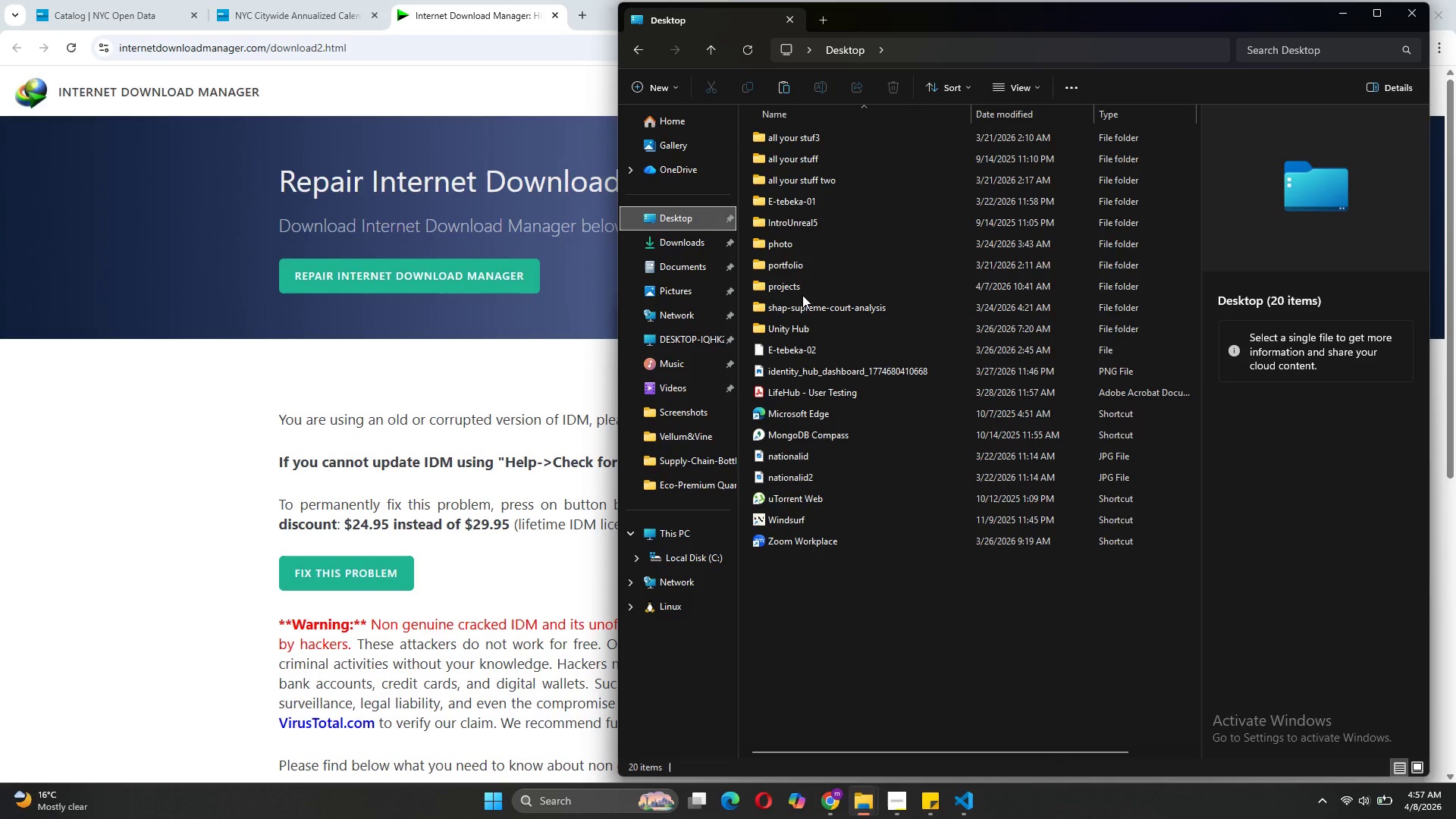 
wait(7.27)
 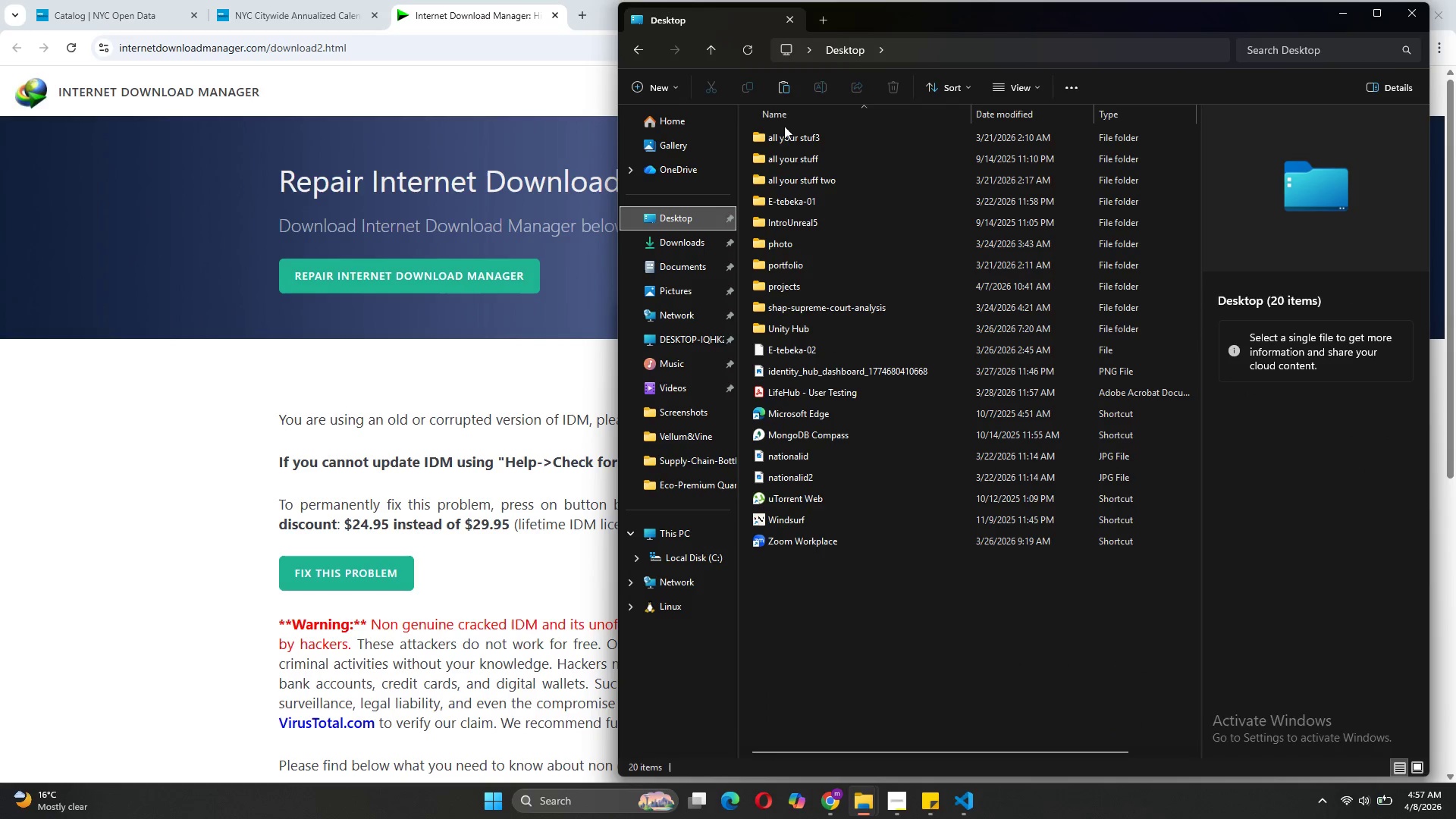 
double_click([788, 280])
 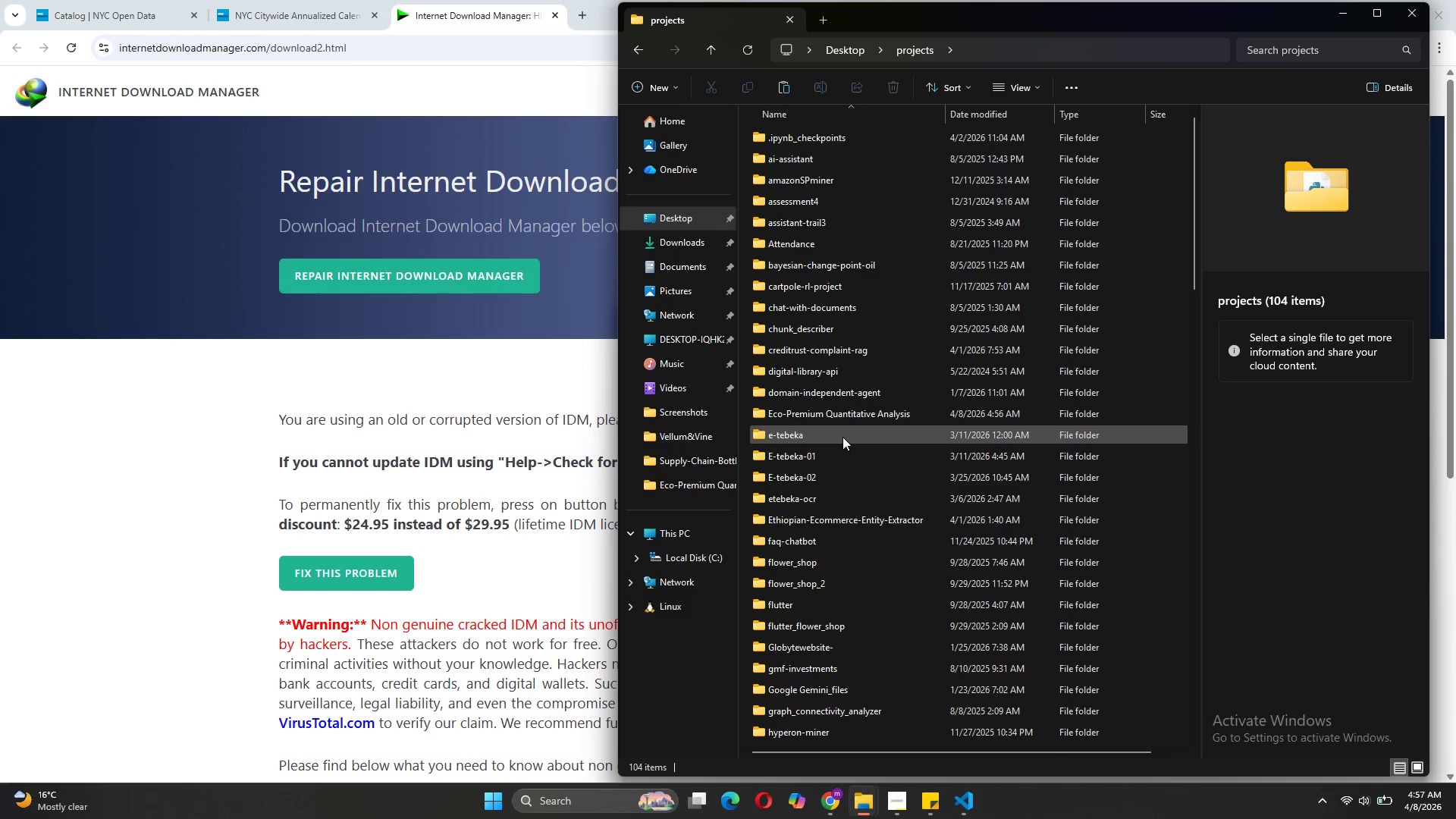 
double_click([846, 416])
 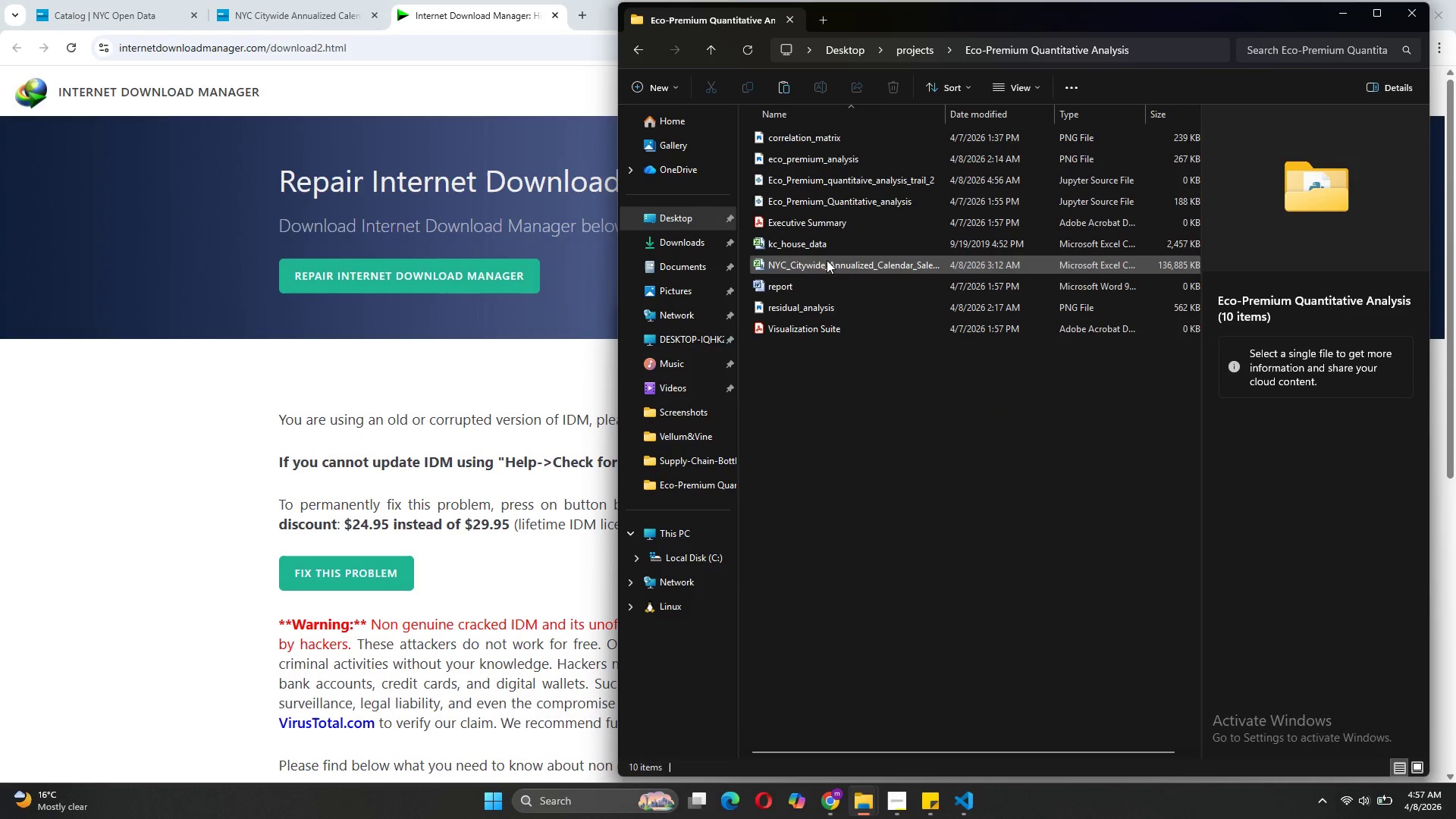 
right_click([833, 355])
 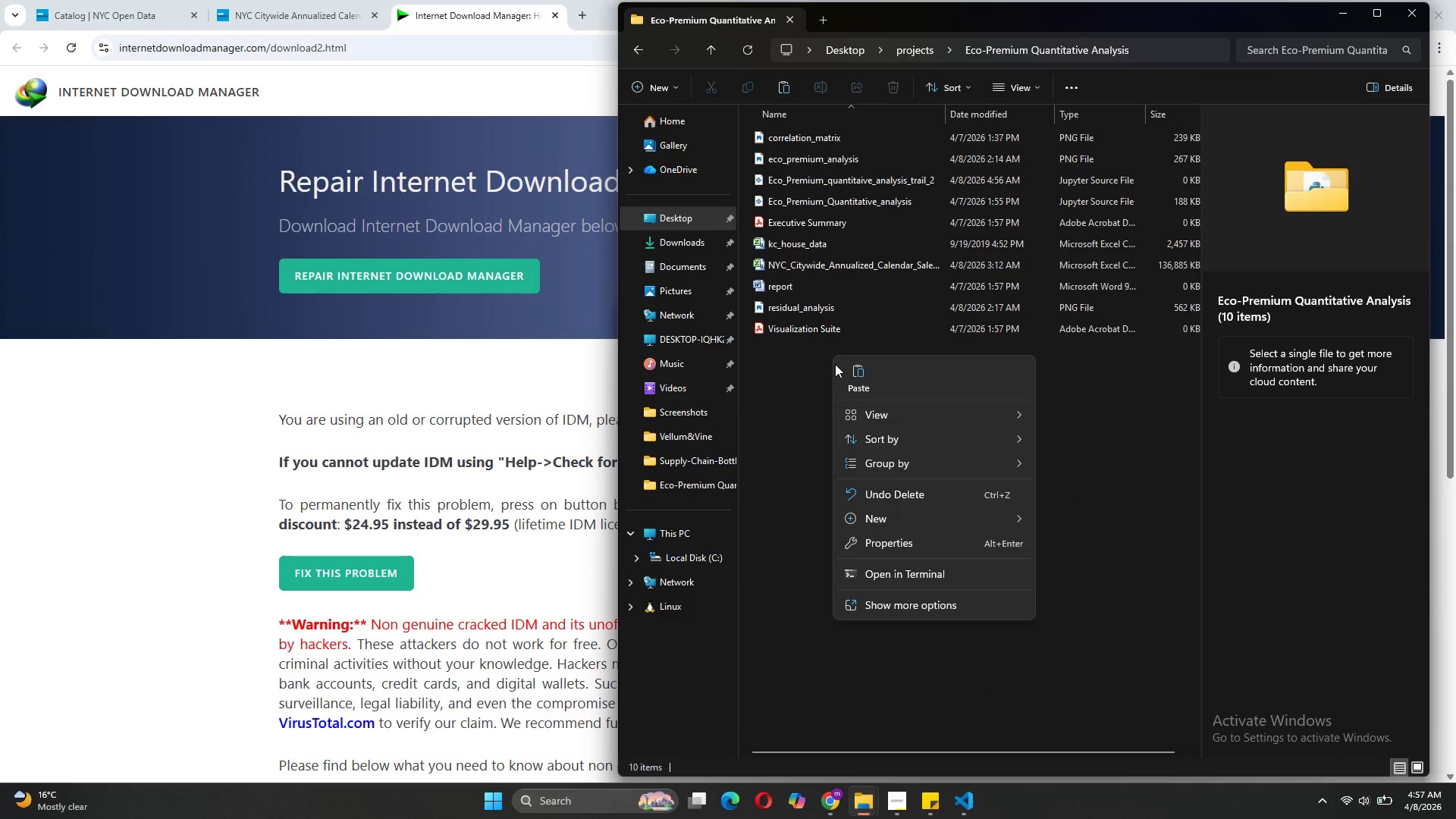 
left_click([851, 370])
 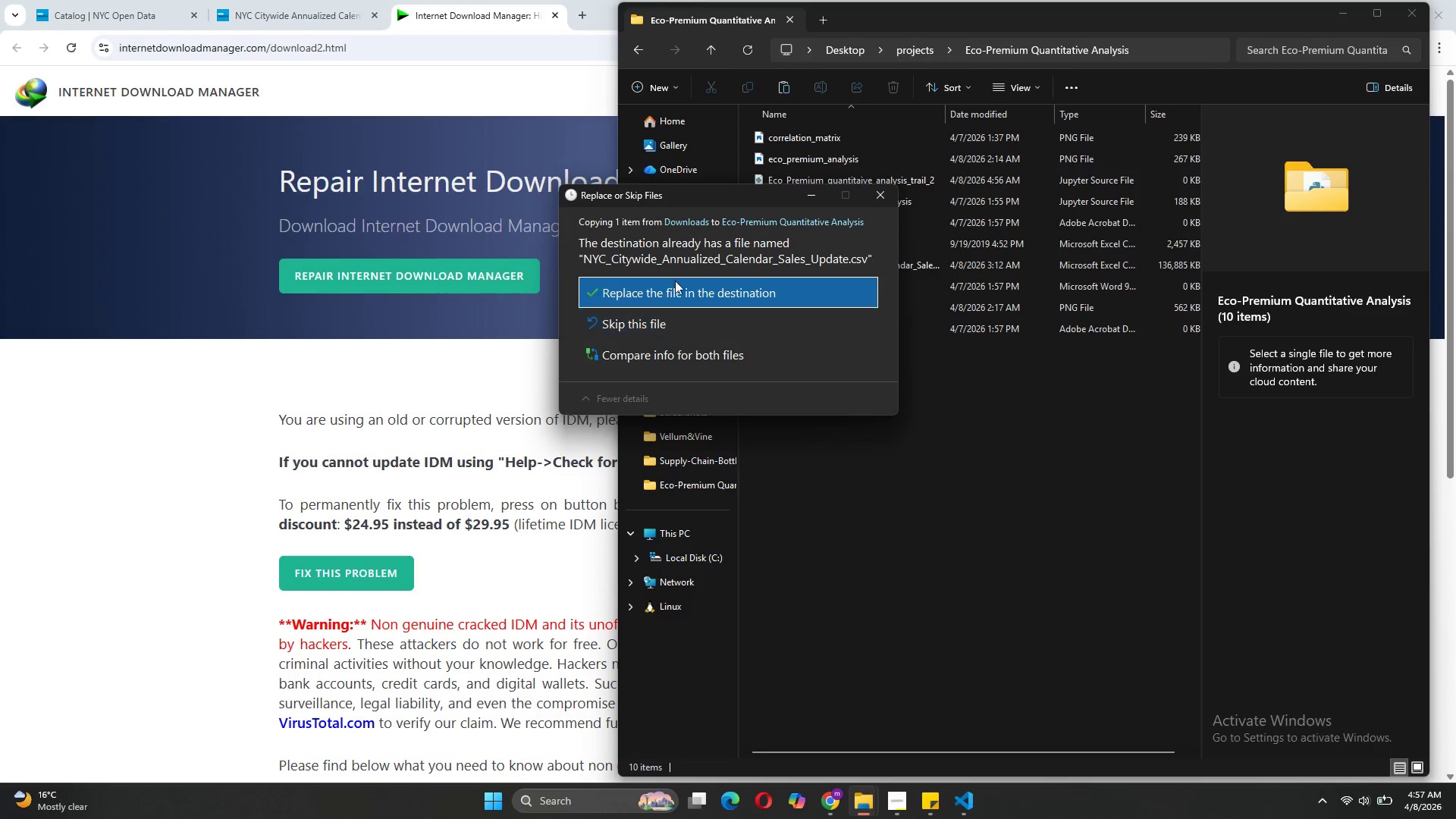 
mouse_move([702, 407])
 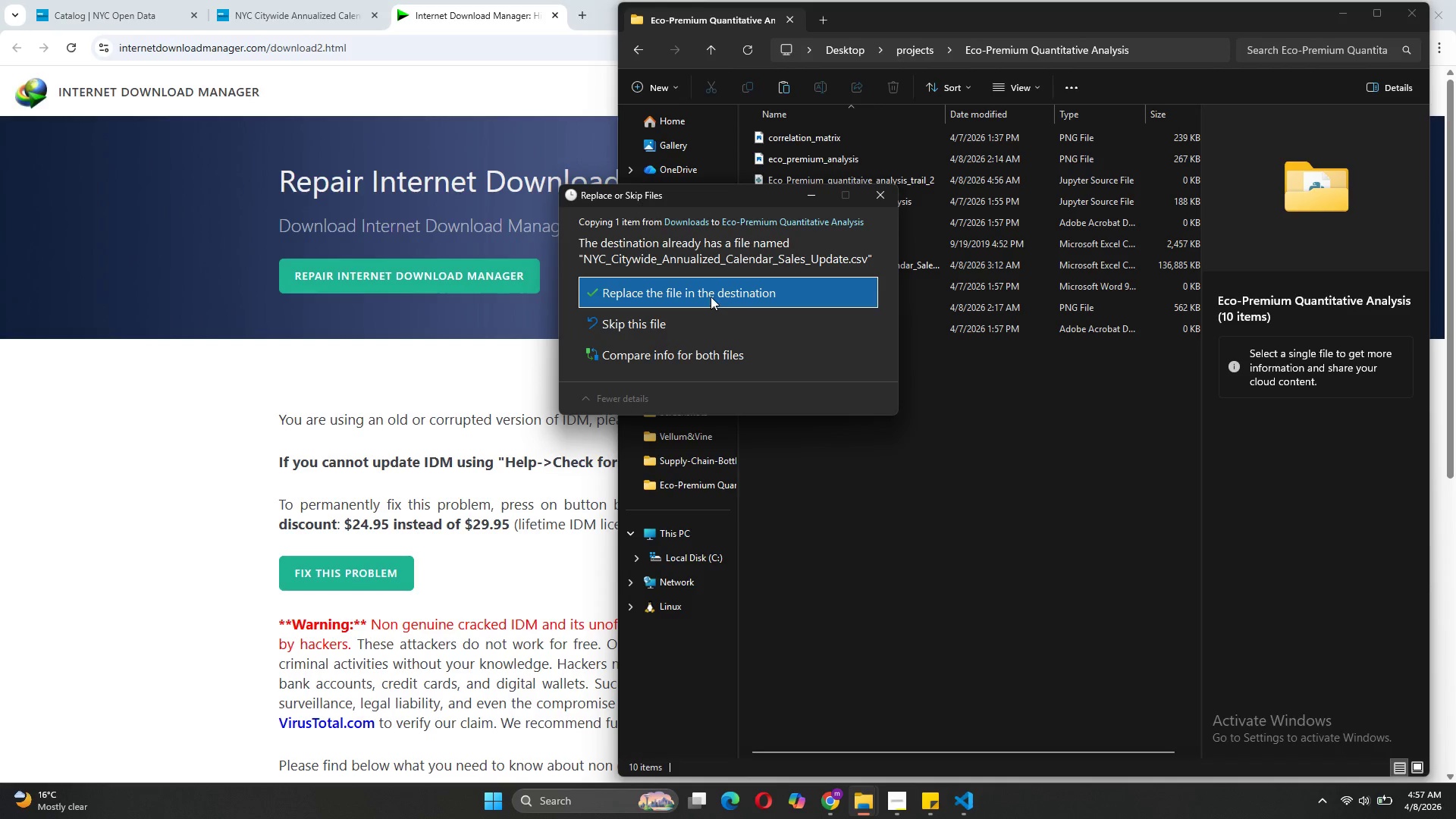 
left_click([711, 296])
 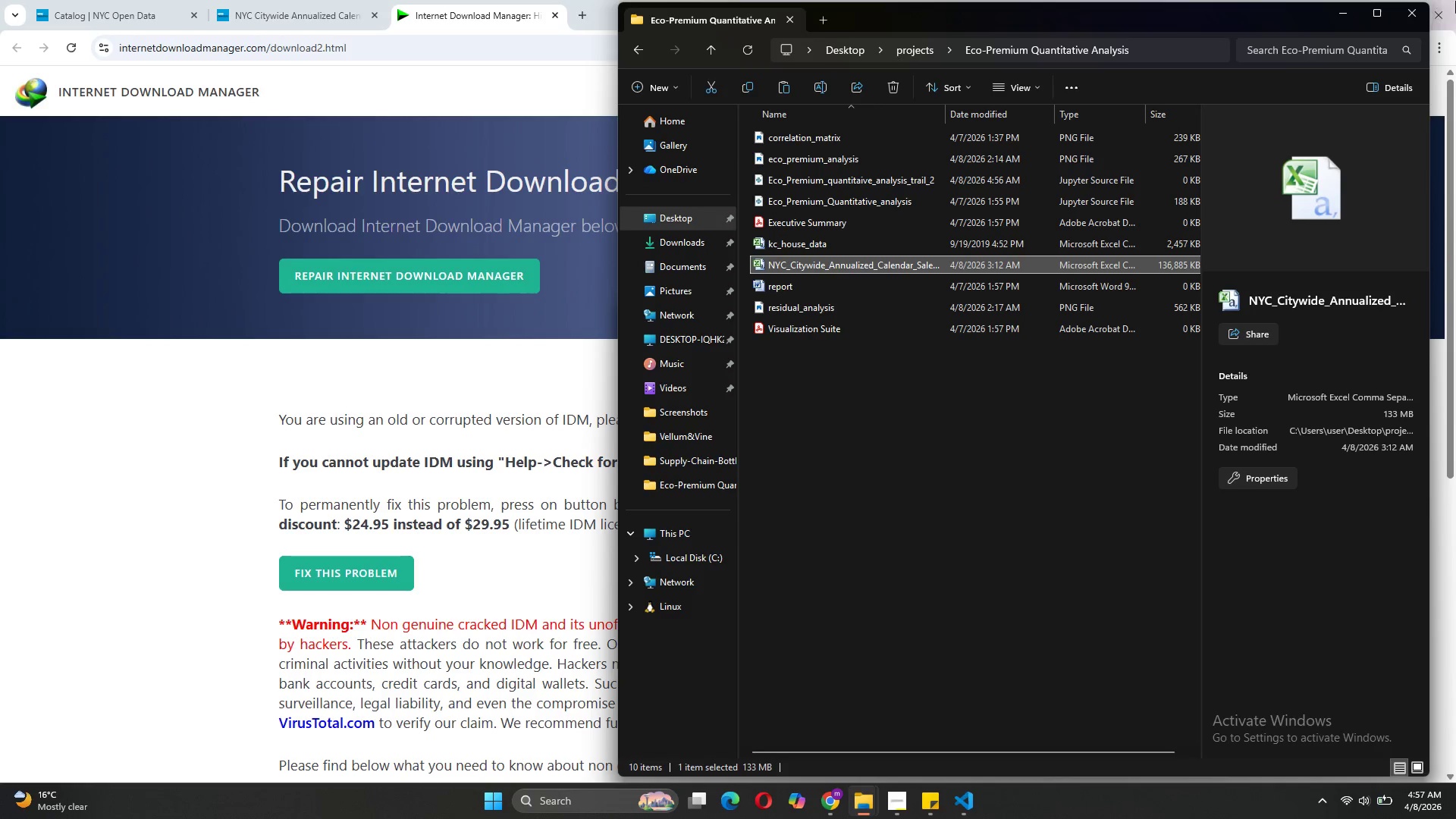 
left_click([1338, 15])
 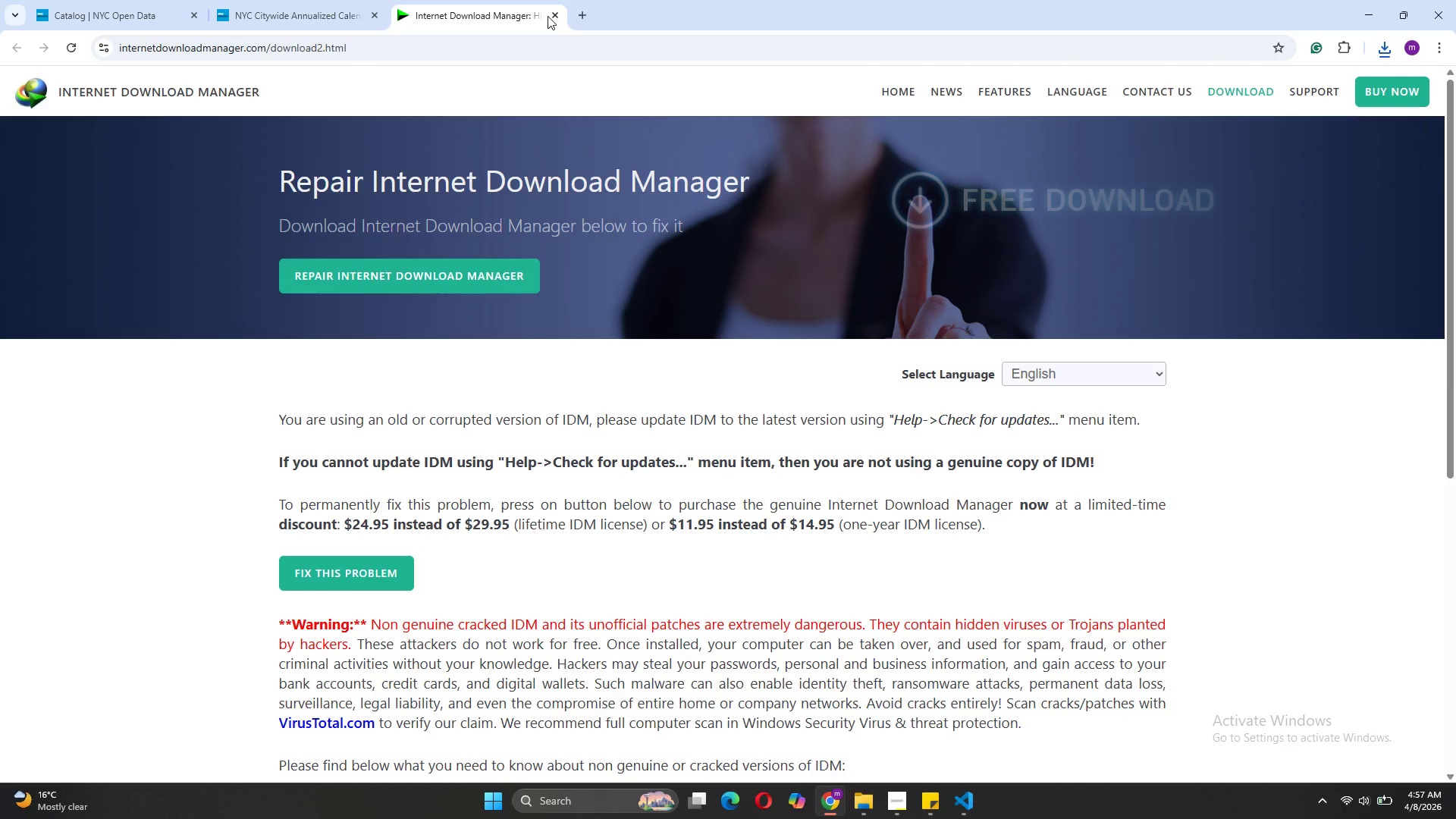 
left_click([548, 14])
 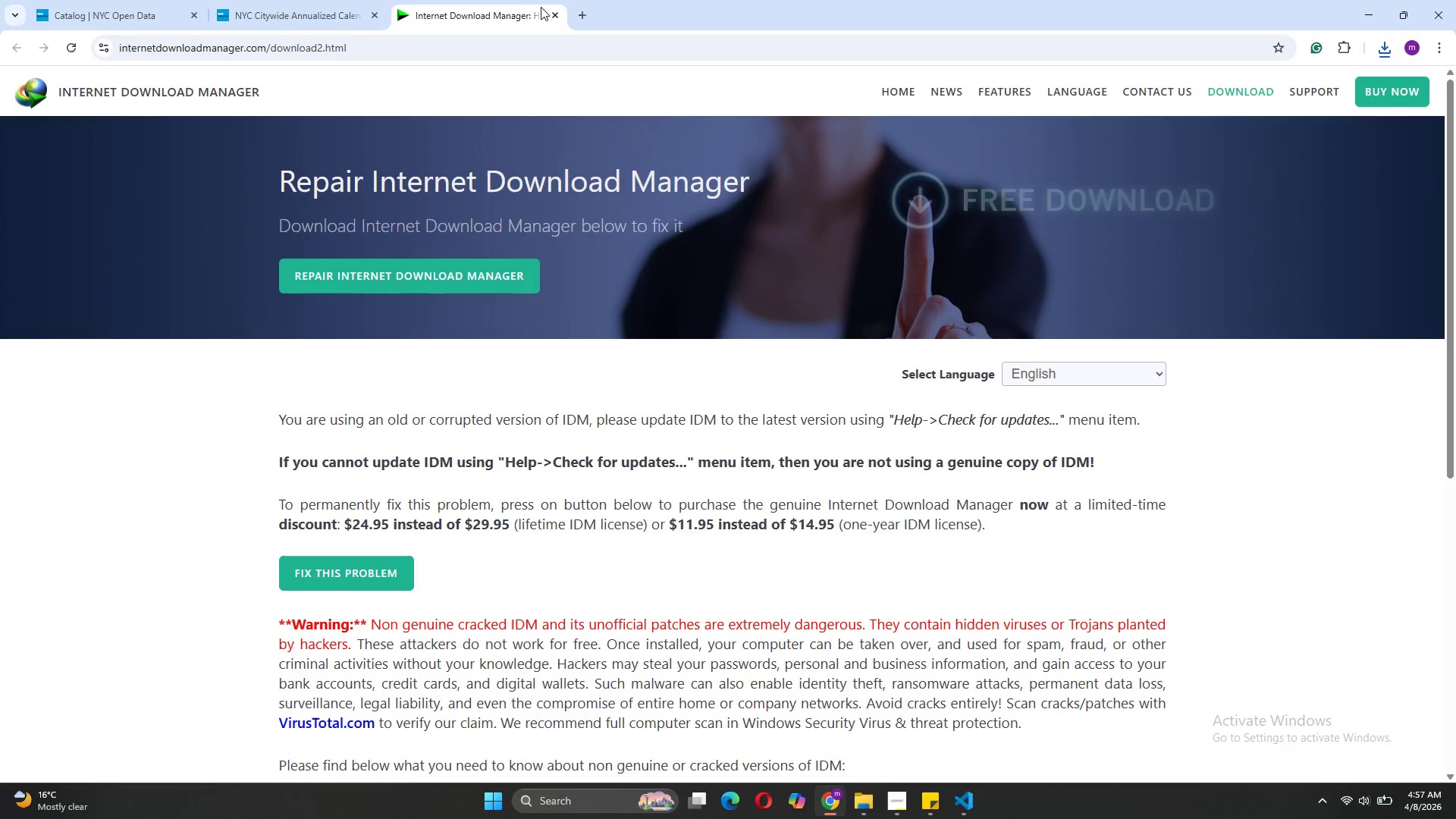 
left_click([552, 14])
 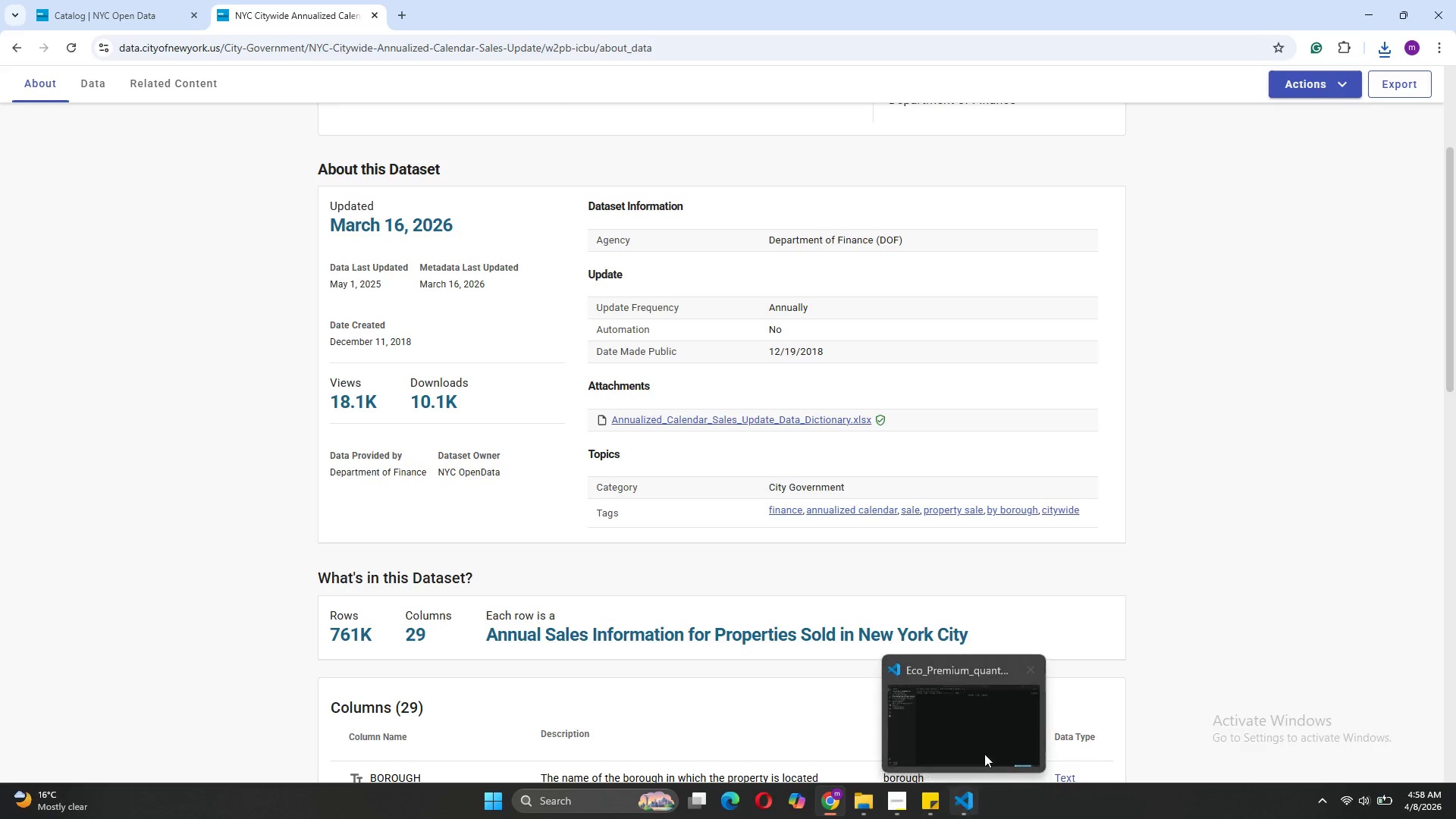 
left_click([993, 730])
 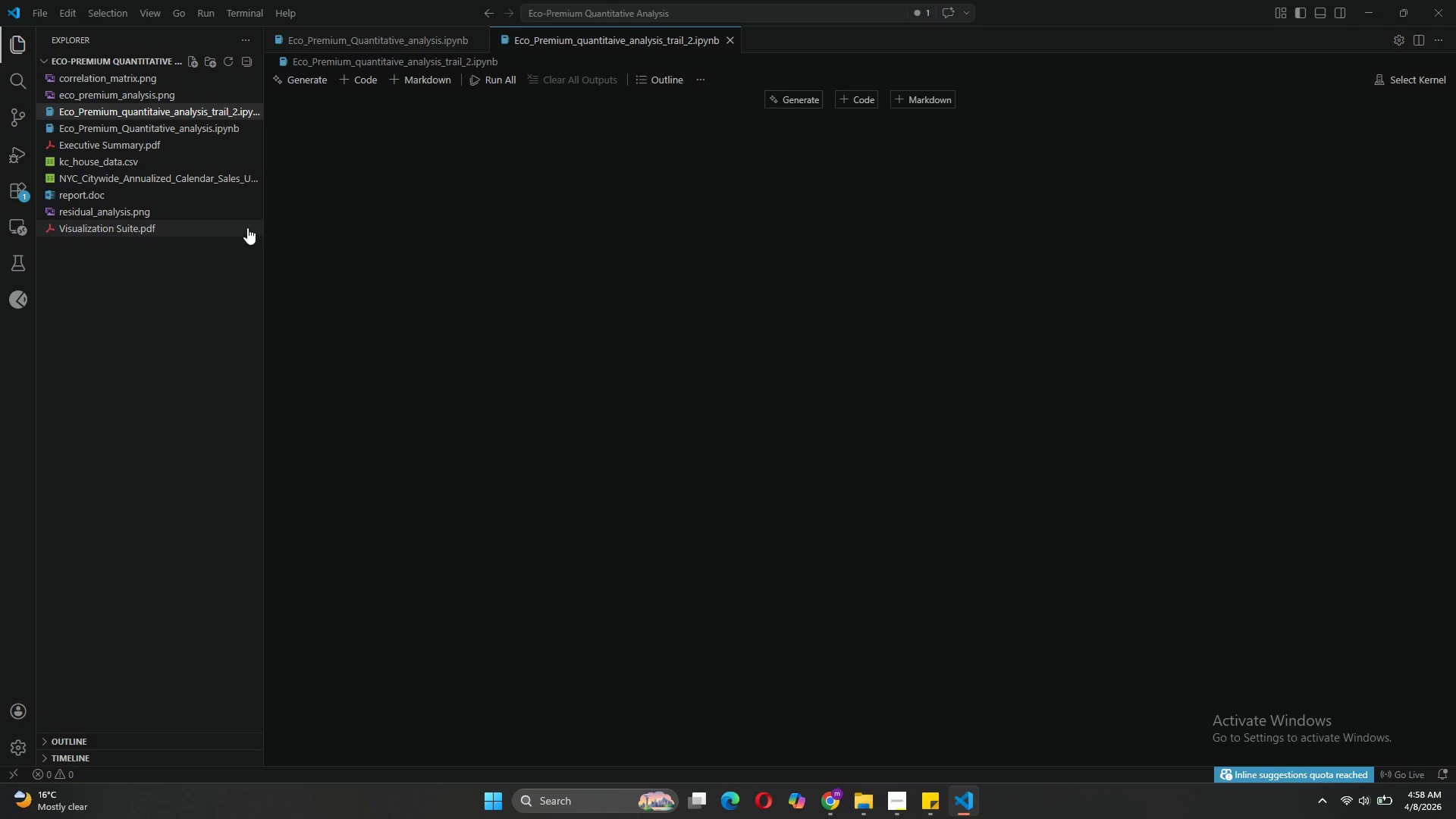 
left_click([798, 253])
 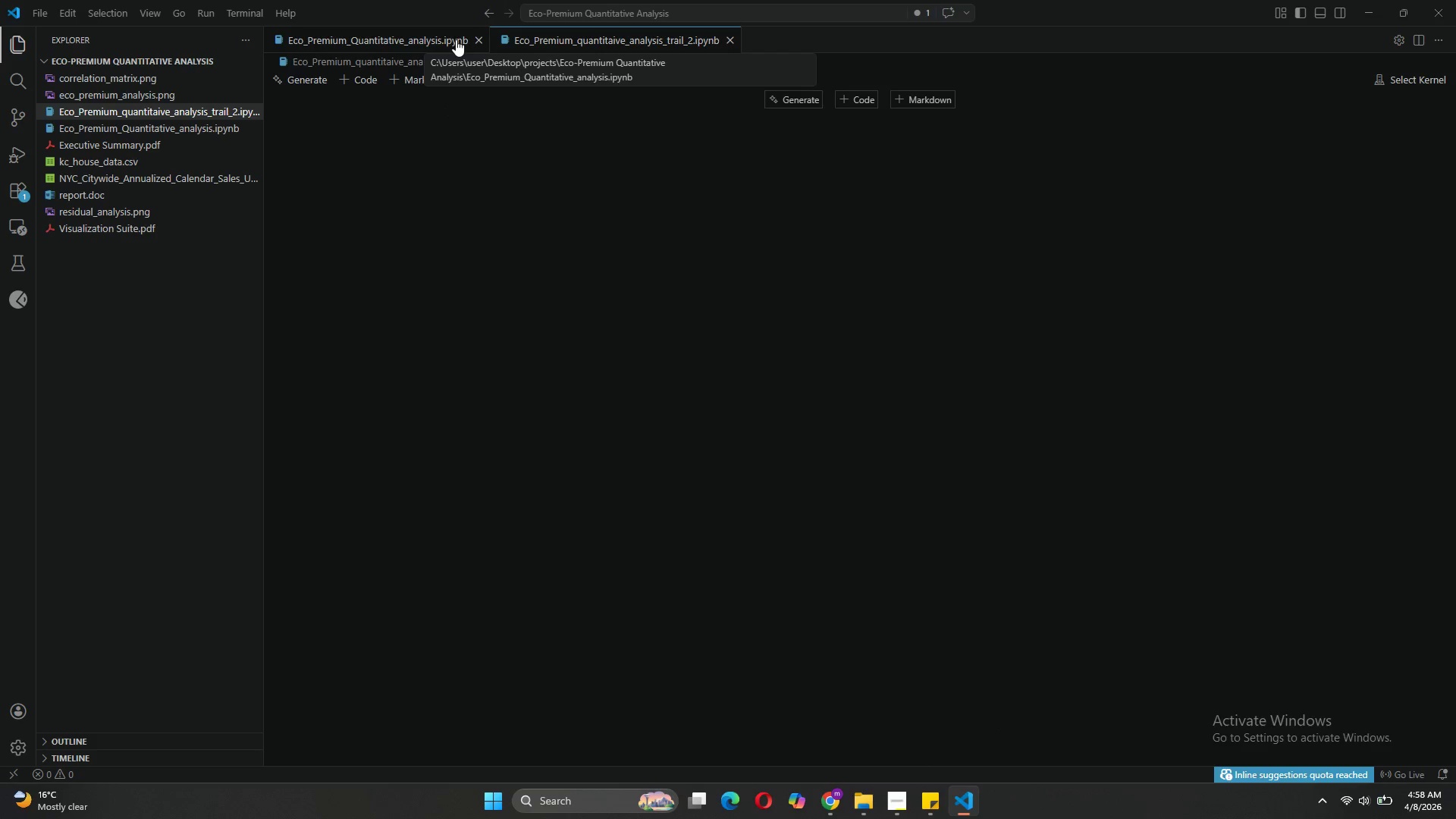 
left_click([474, 39])
 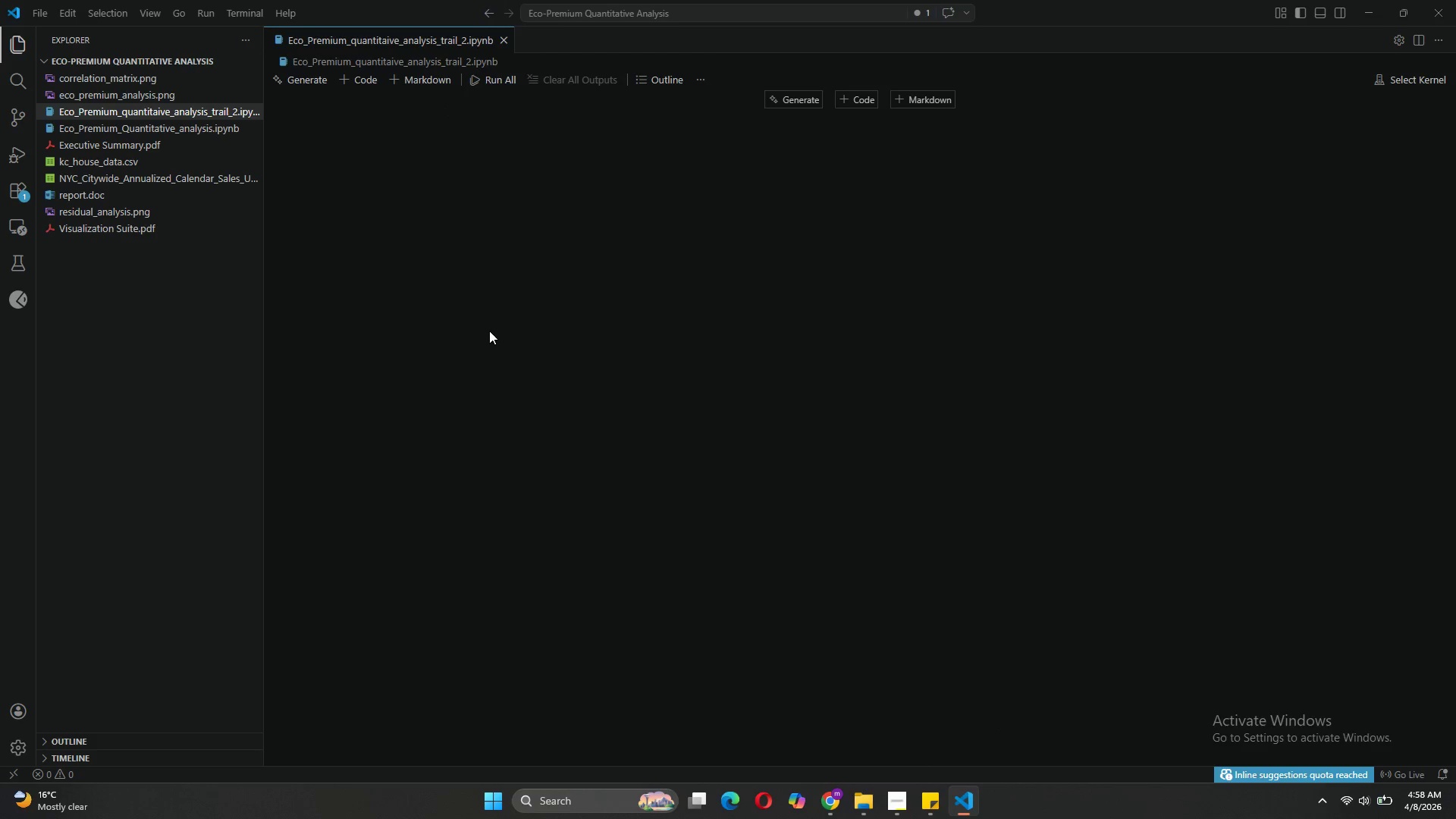 
hold_key(key=Unknown, duration=1.06)
 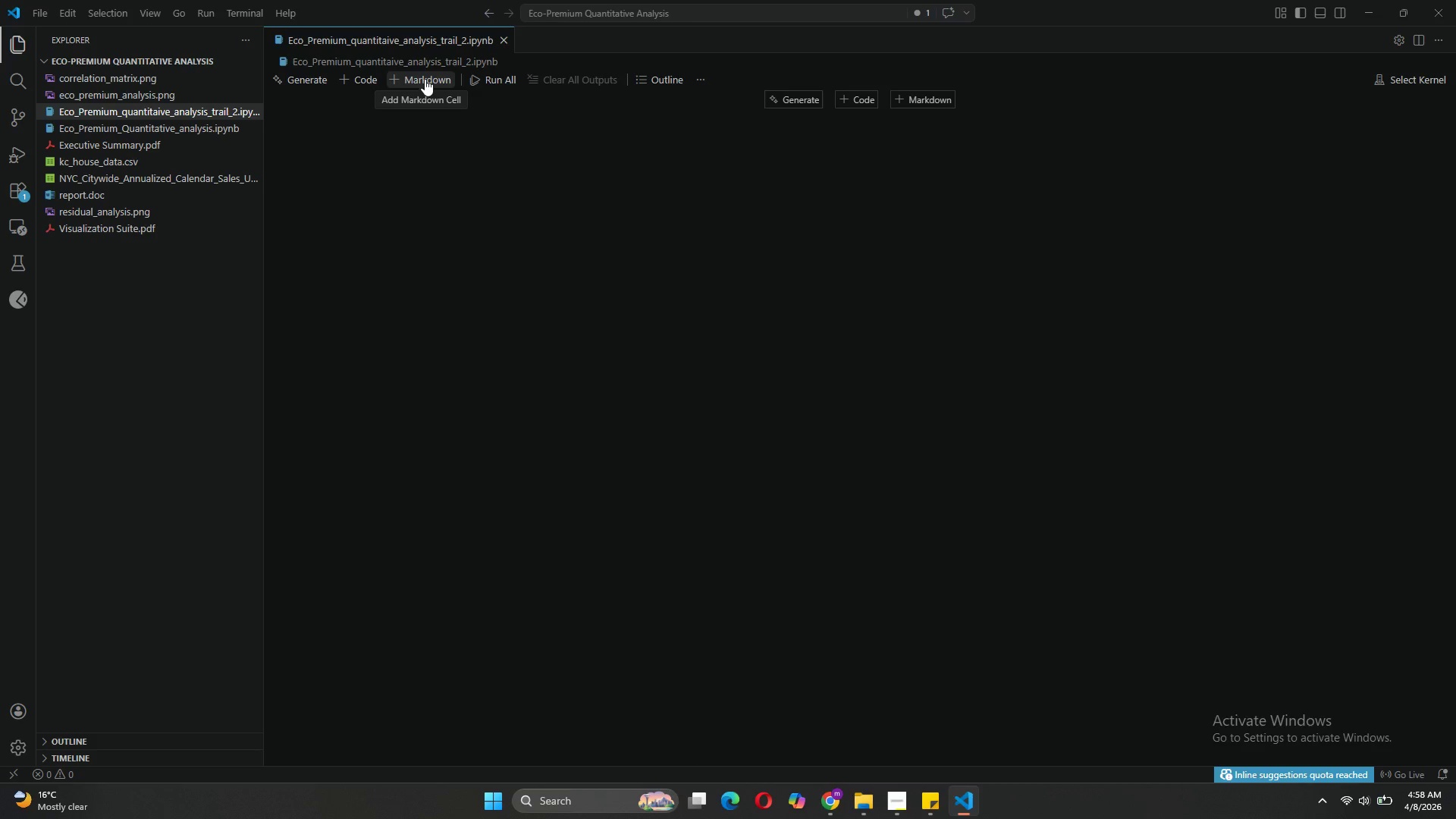 
left_click_drag(start_coordinate=[425, 79], to_coordinate=[431, 81])
 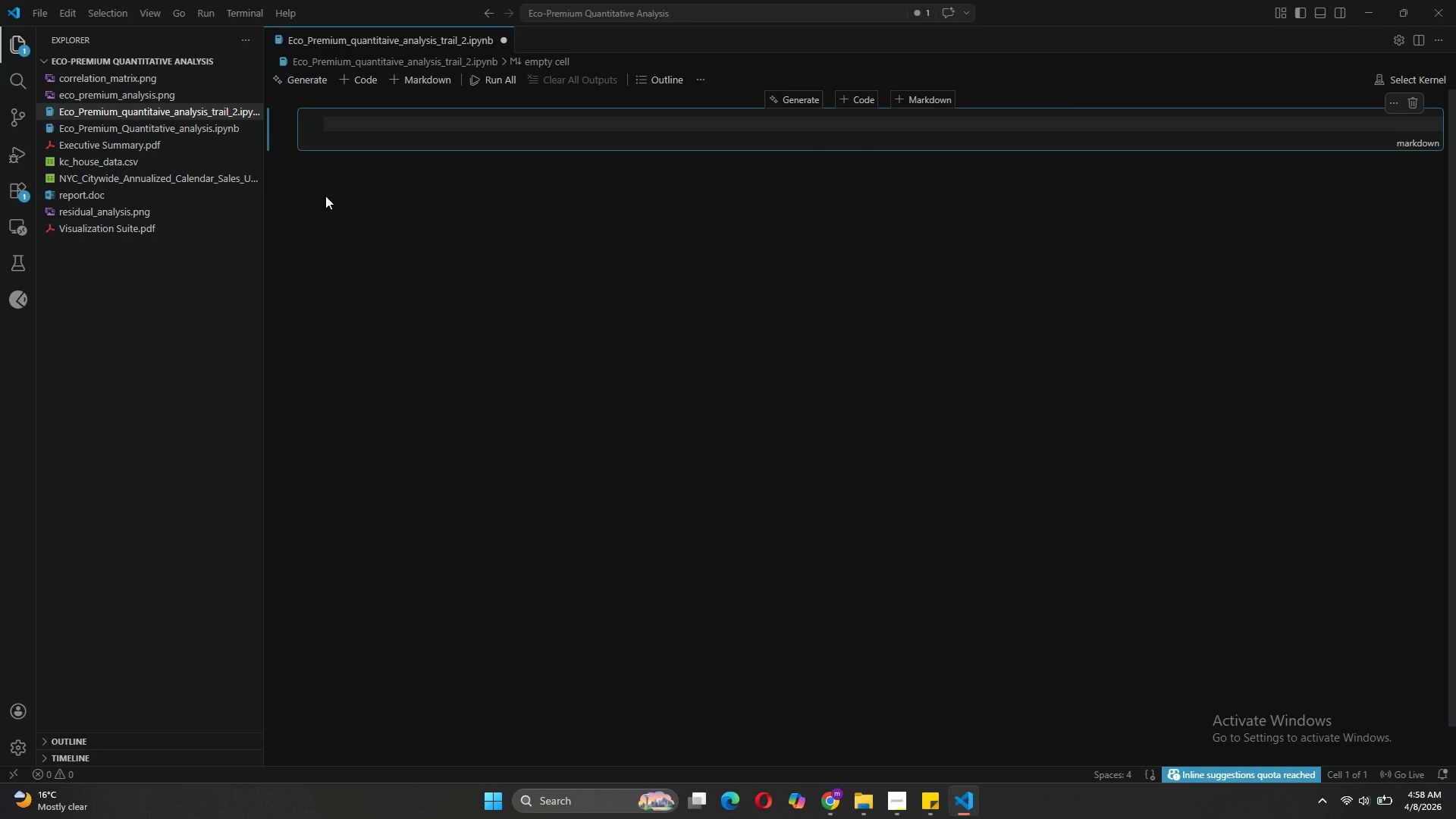 
wait(6.7)
 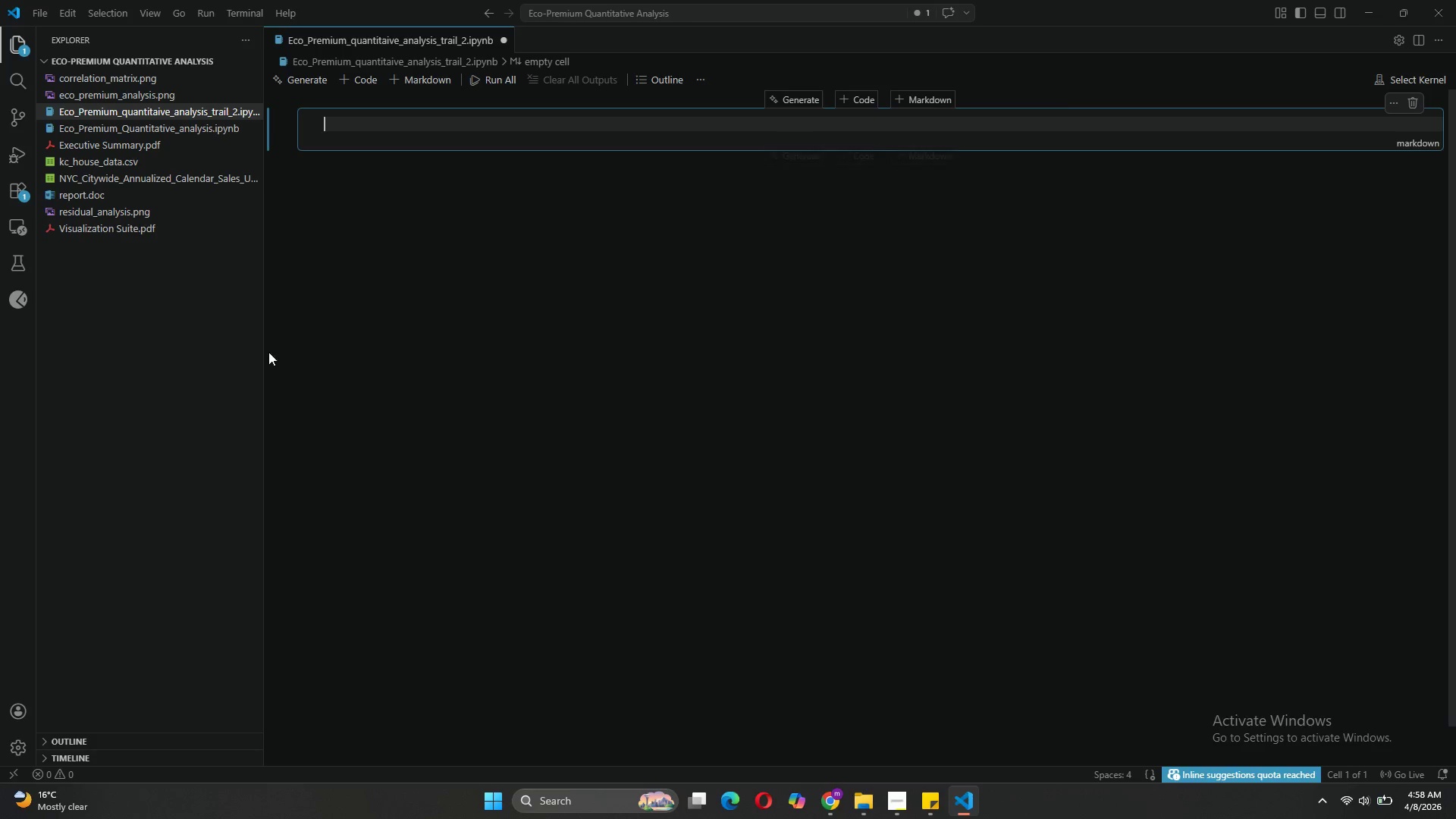 
type(# Ec-)
key(Backspace)
type(o-Pe)
key(Backspace)
type(remium Quantitative Ana)
 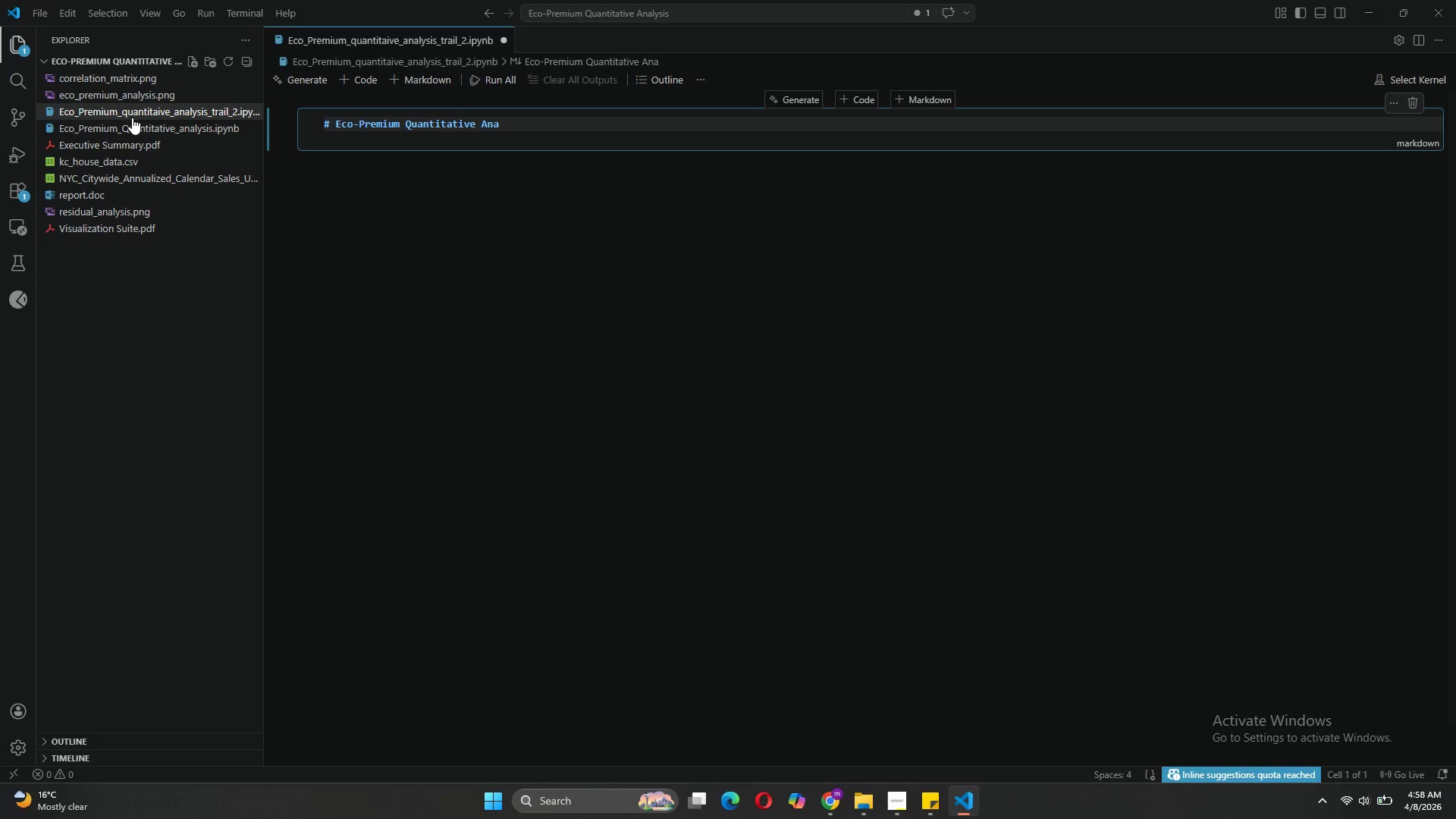 
left_click([136, 123])
 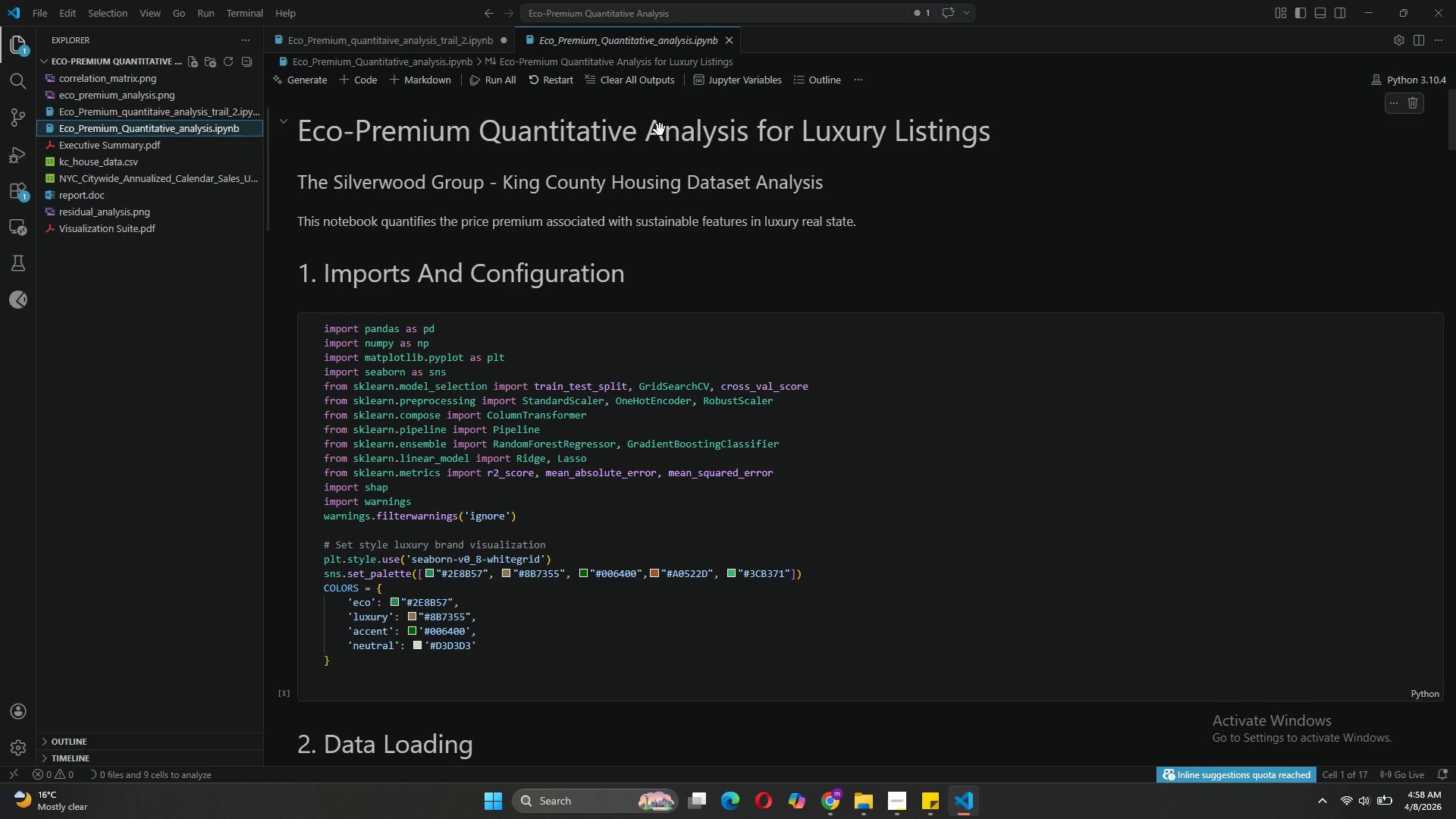 
left_click([660, 130])
 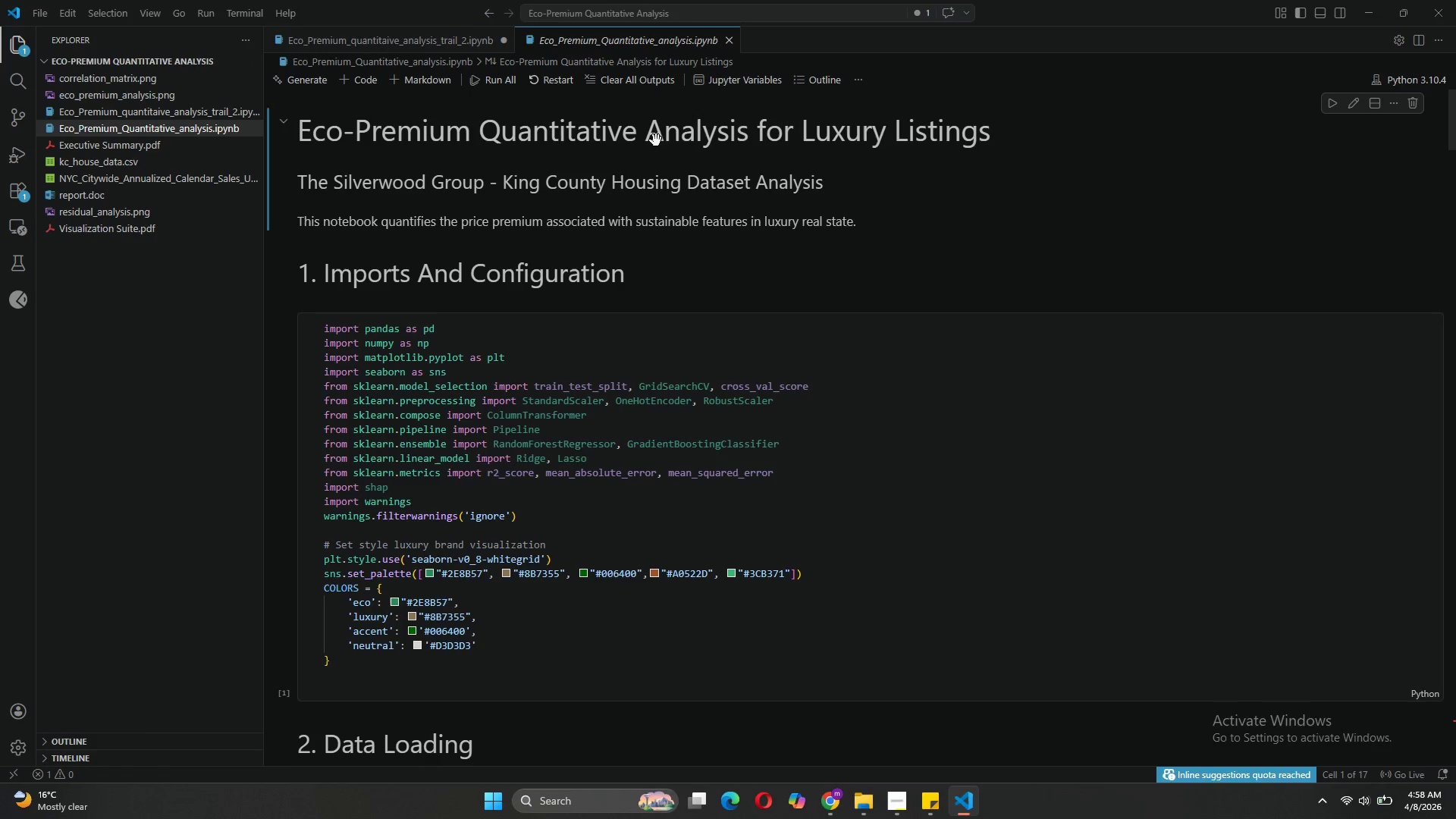 
double_click([656, 139])
 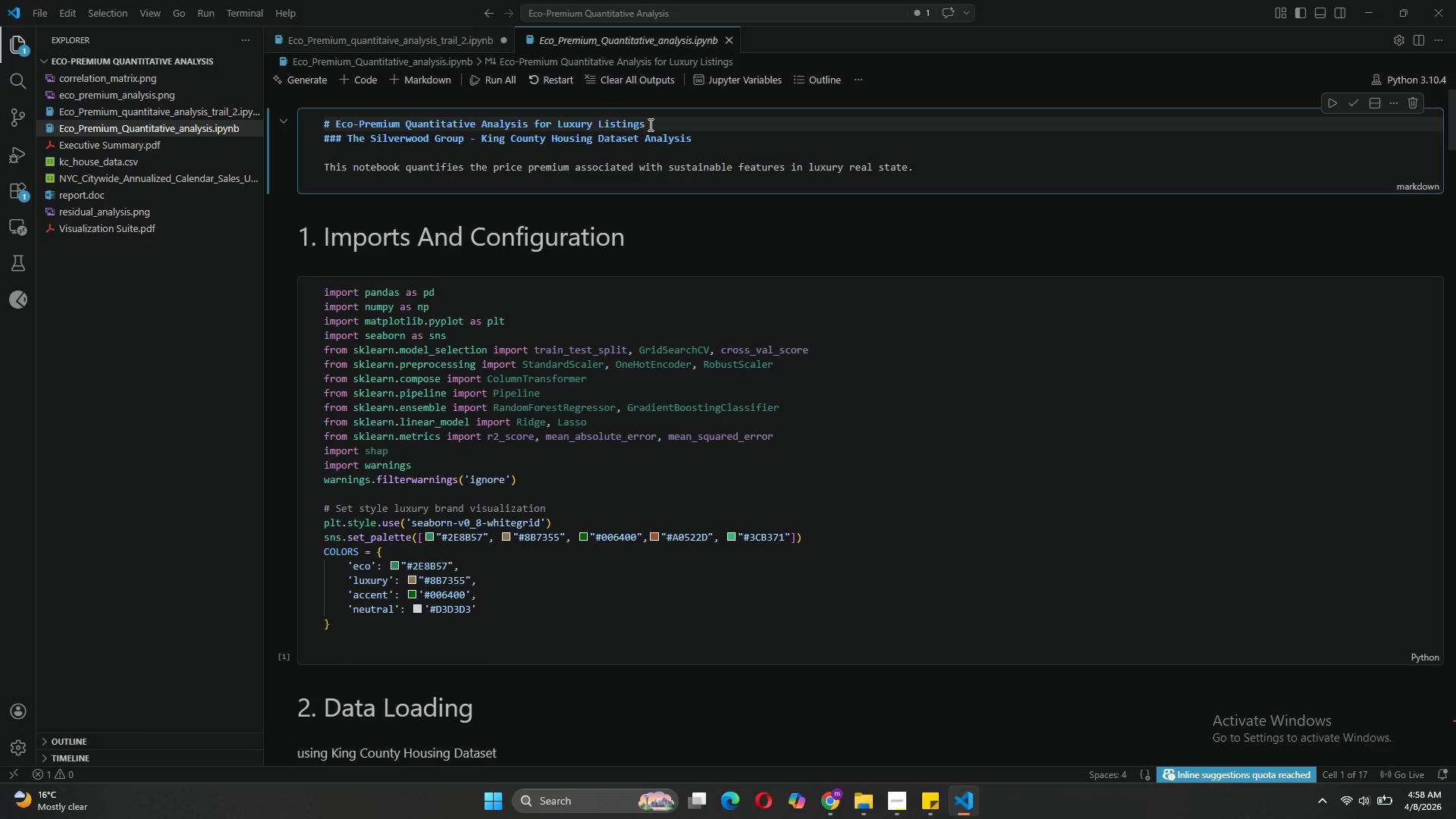 
left_click_drag(start_coordinate=[651, 122], to_coordinate=[312, 115])
 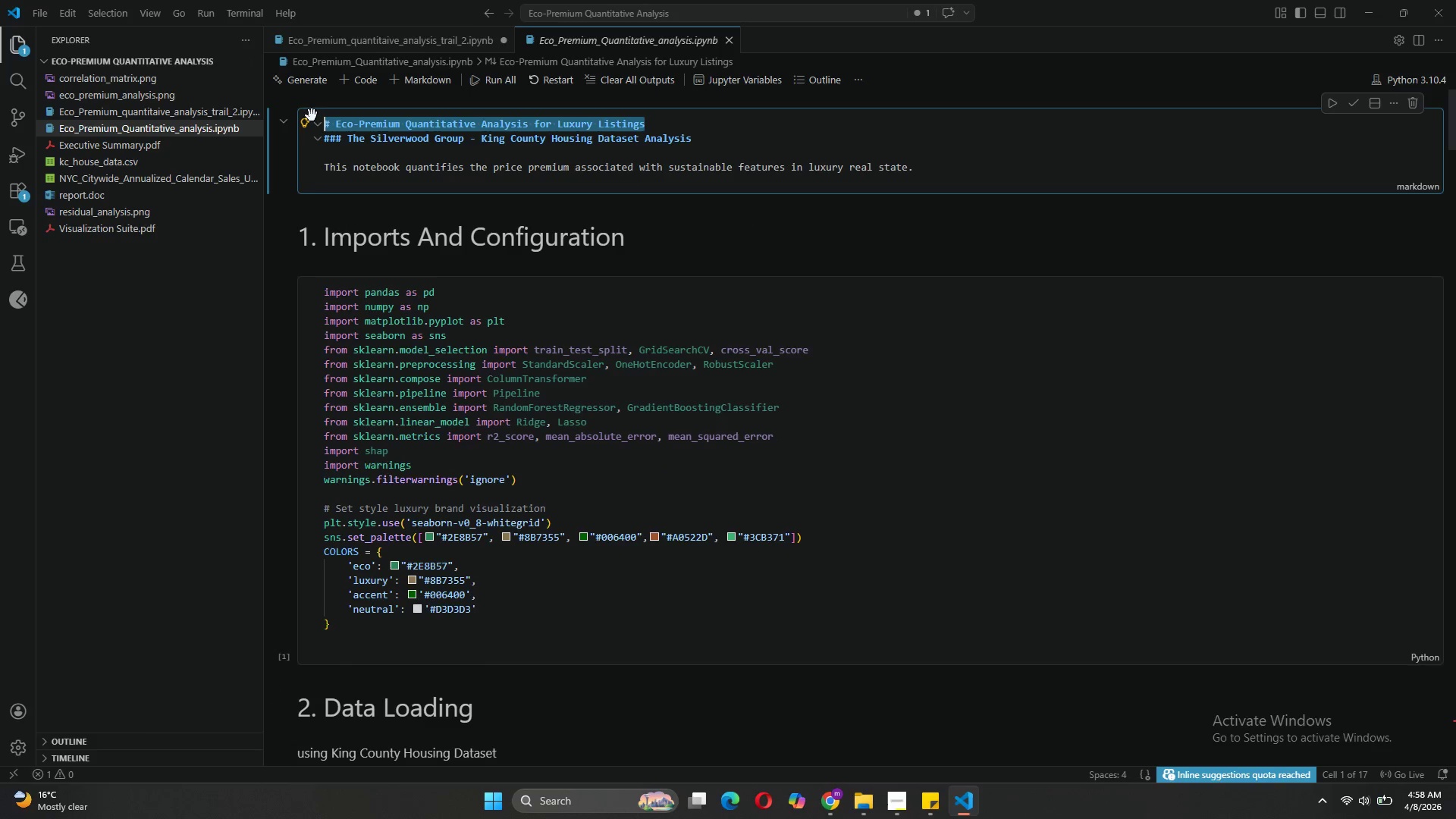 
key(Control+C)
 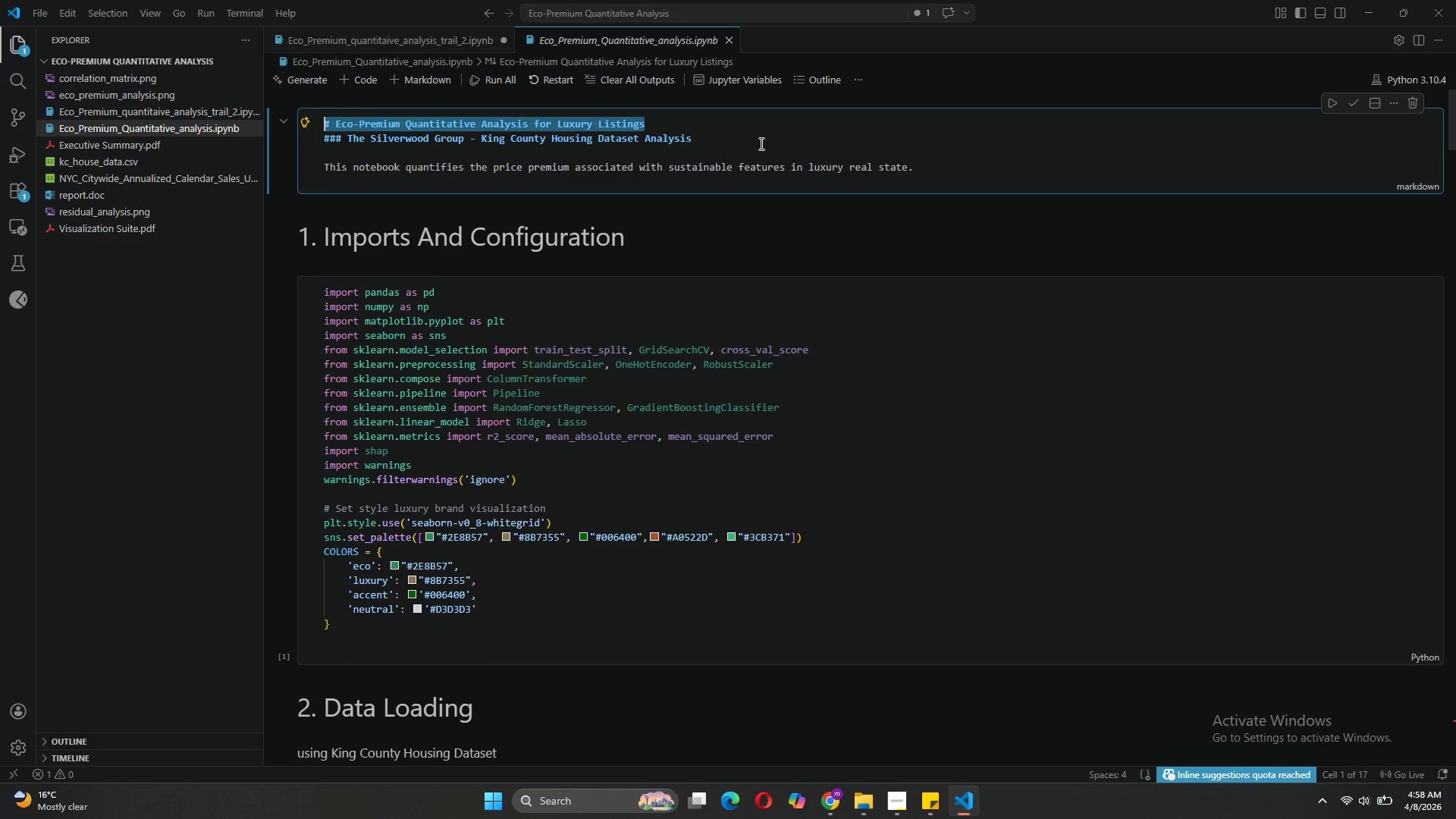 
left_click([750, 138])
 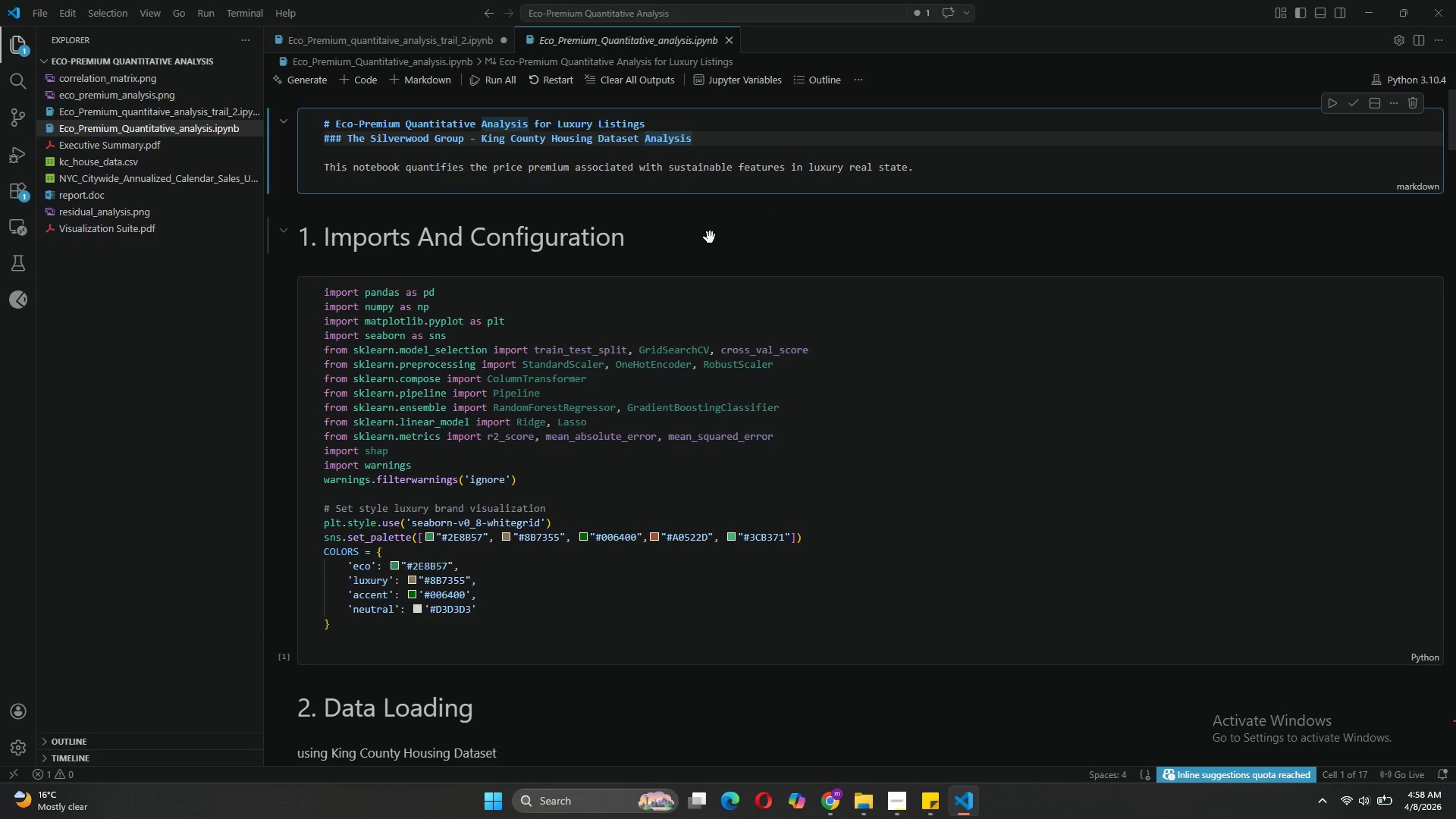 
left_click_drag(start_coordinate=[700, 137], to_coordinate=[322, 127])
 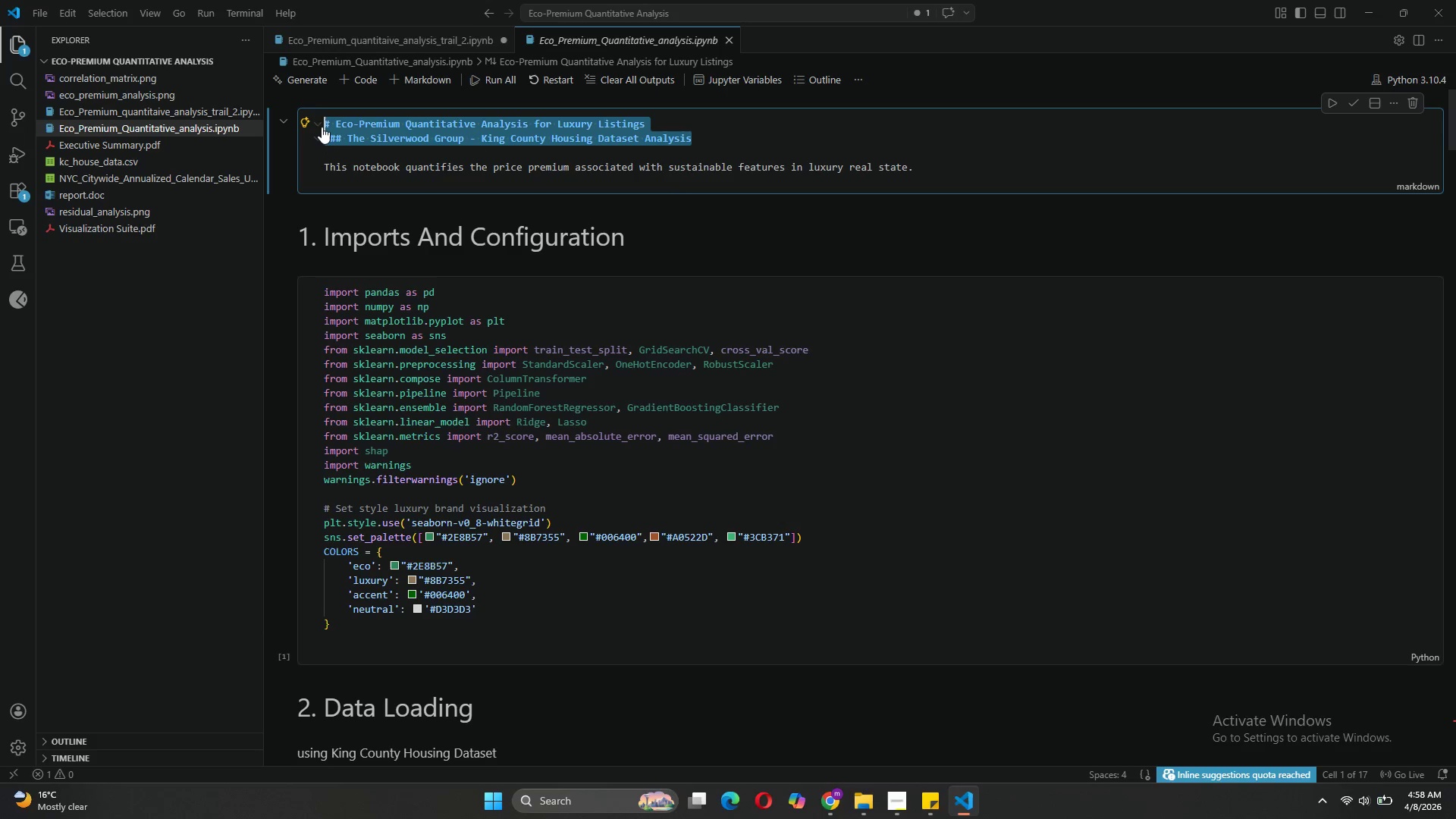 
key(Control+C)
 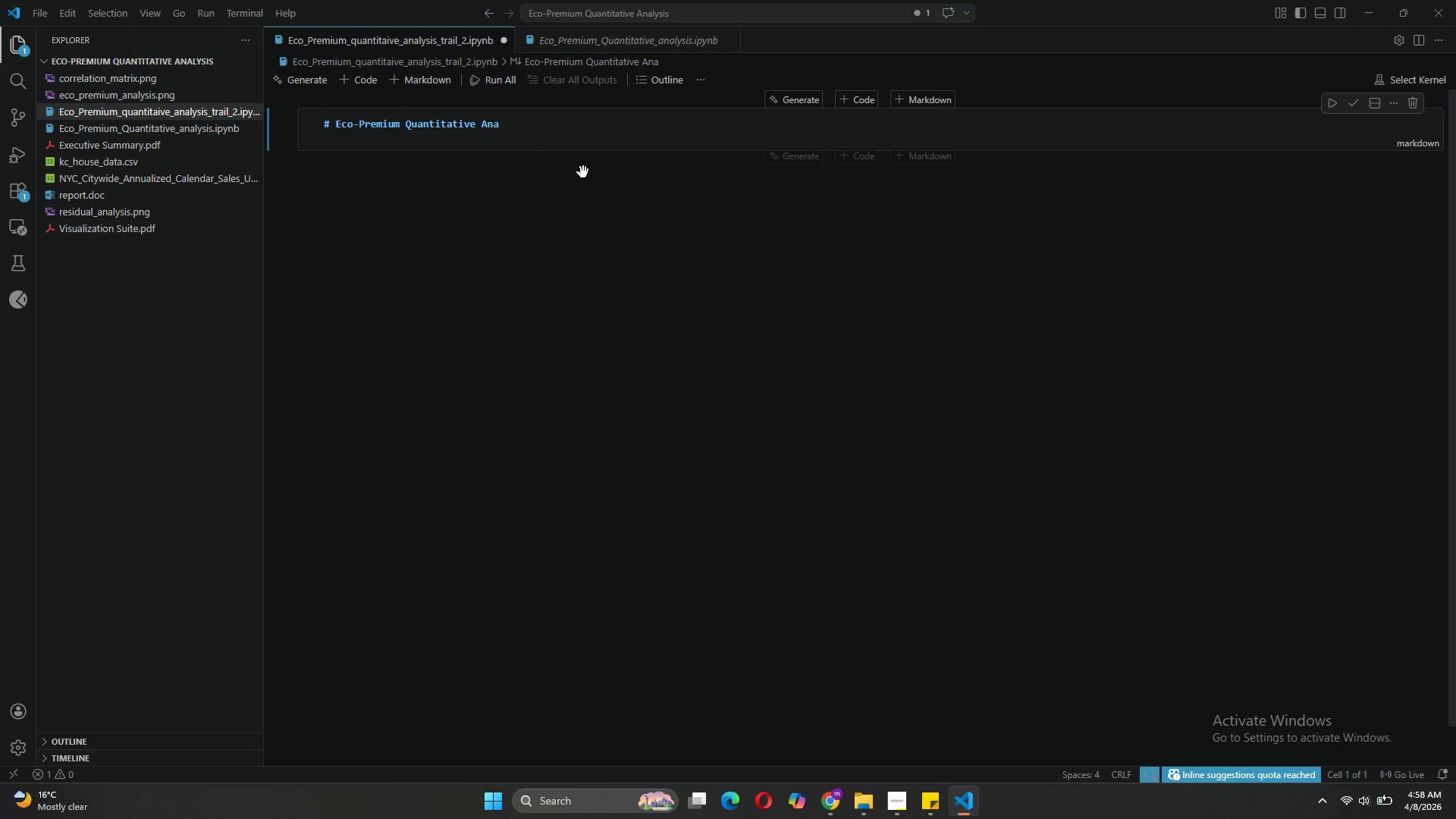 
left_click_drag(start_coordinate=[529, 127], to_coordinate=[300, 129])
 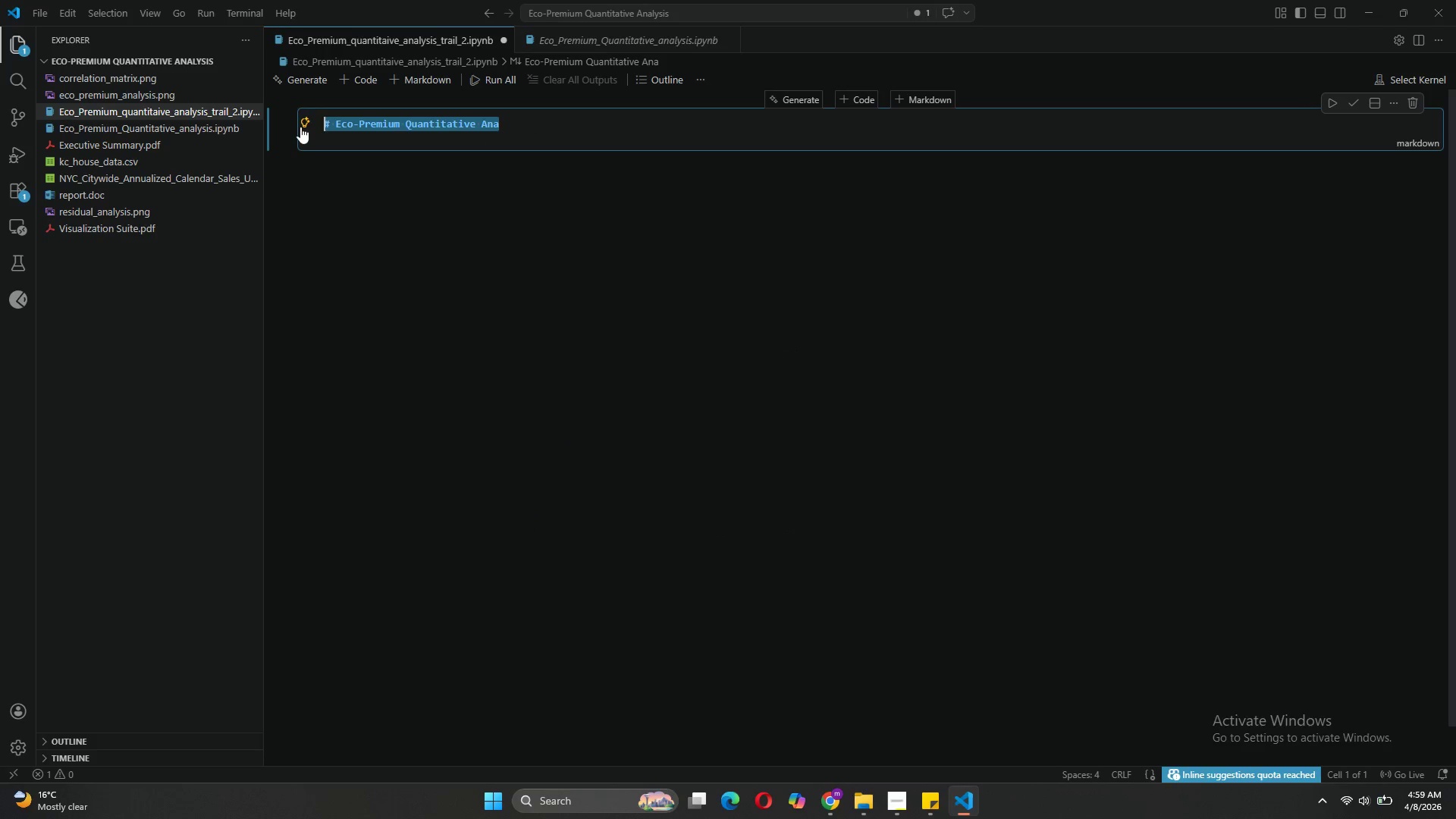 
key(Control+V)
 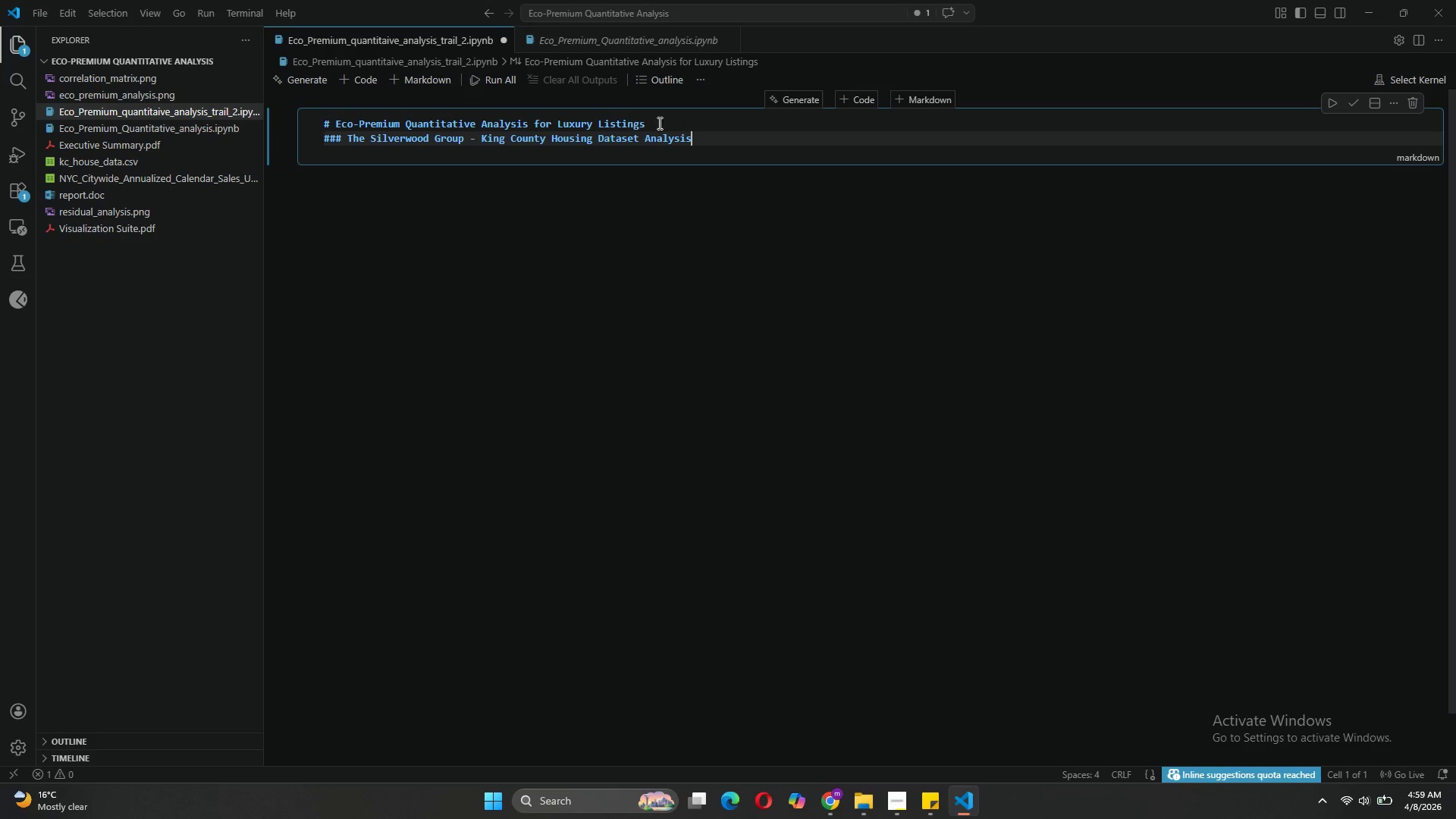 
left_click_drag(start_coordinate=[710, 143], to_coordinate=[483, 141])
 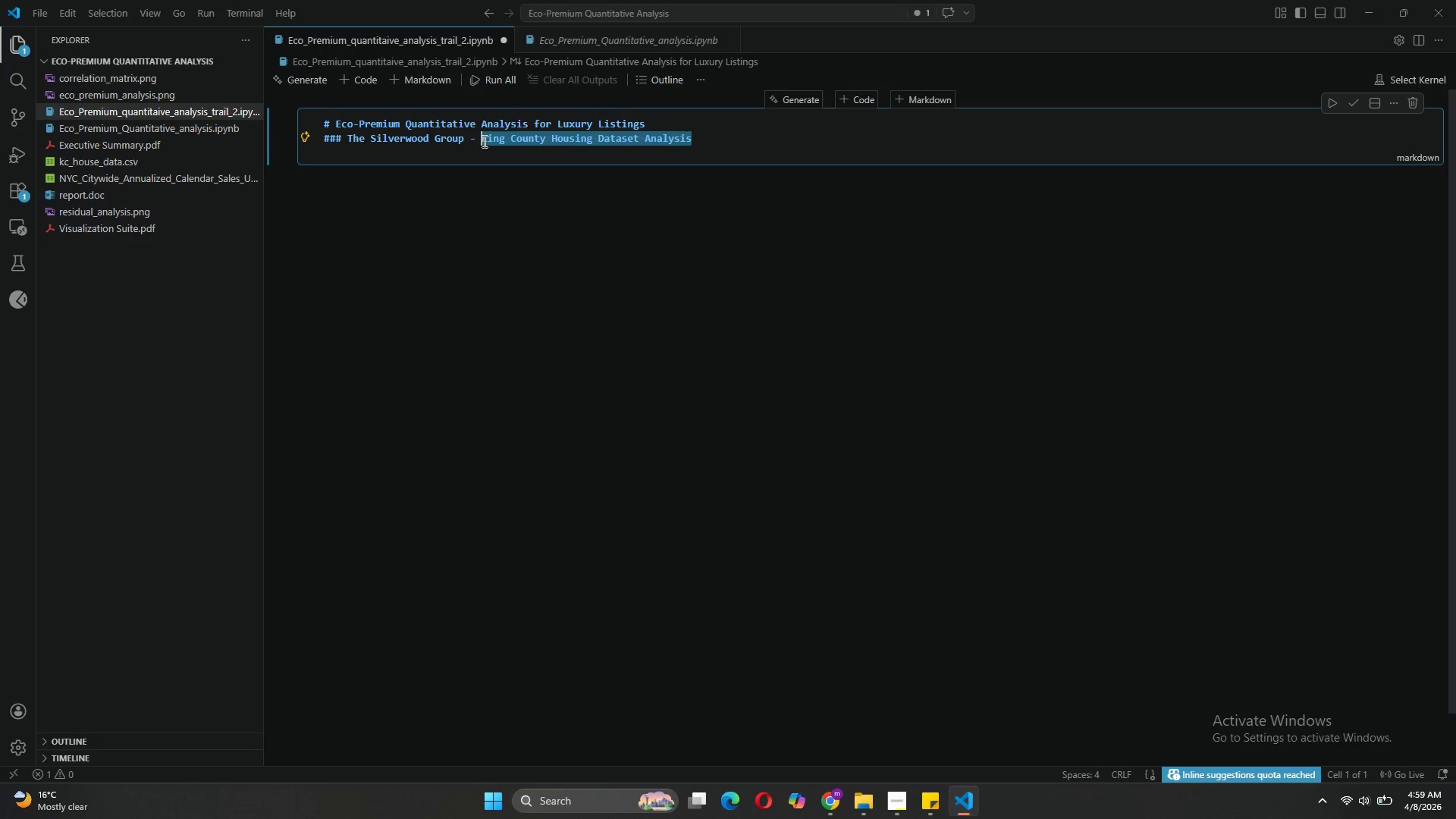 
key(Backspace)
type(NYC Opend)
key(Backspace)
type(Data (2018-2019)
key(Backspace)
key(Backspace)
type(25)
 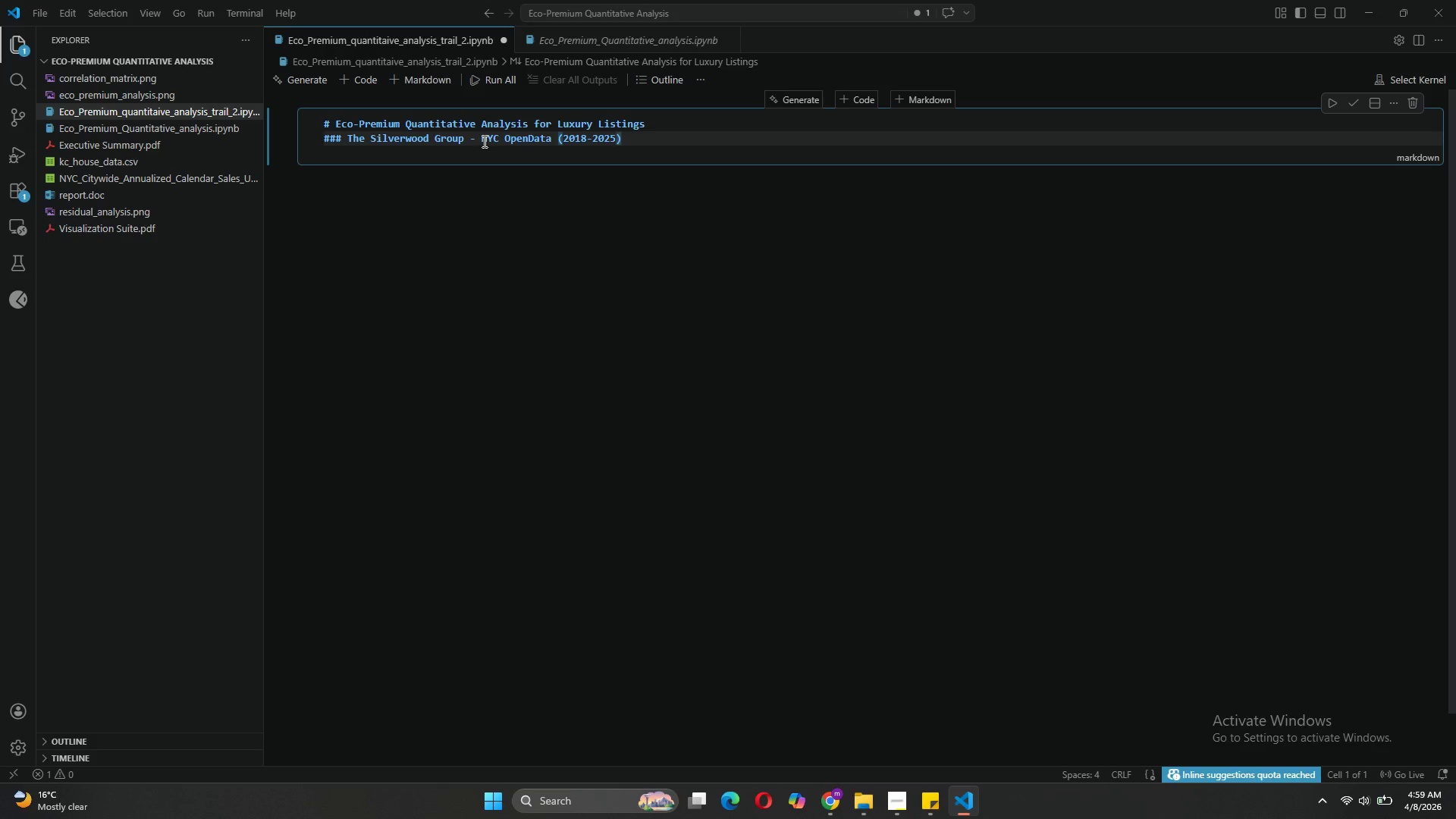 
left_click([627, 136])
 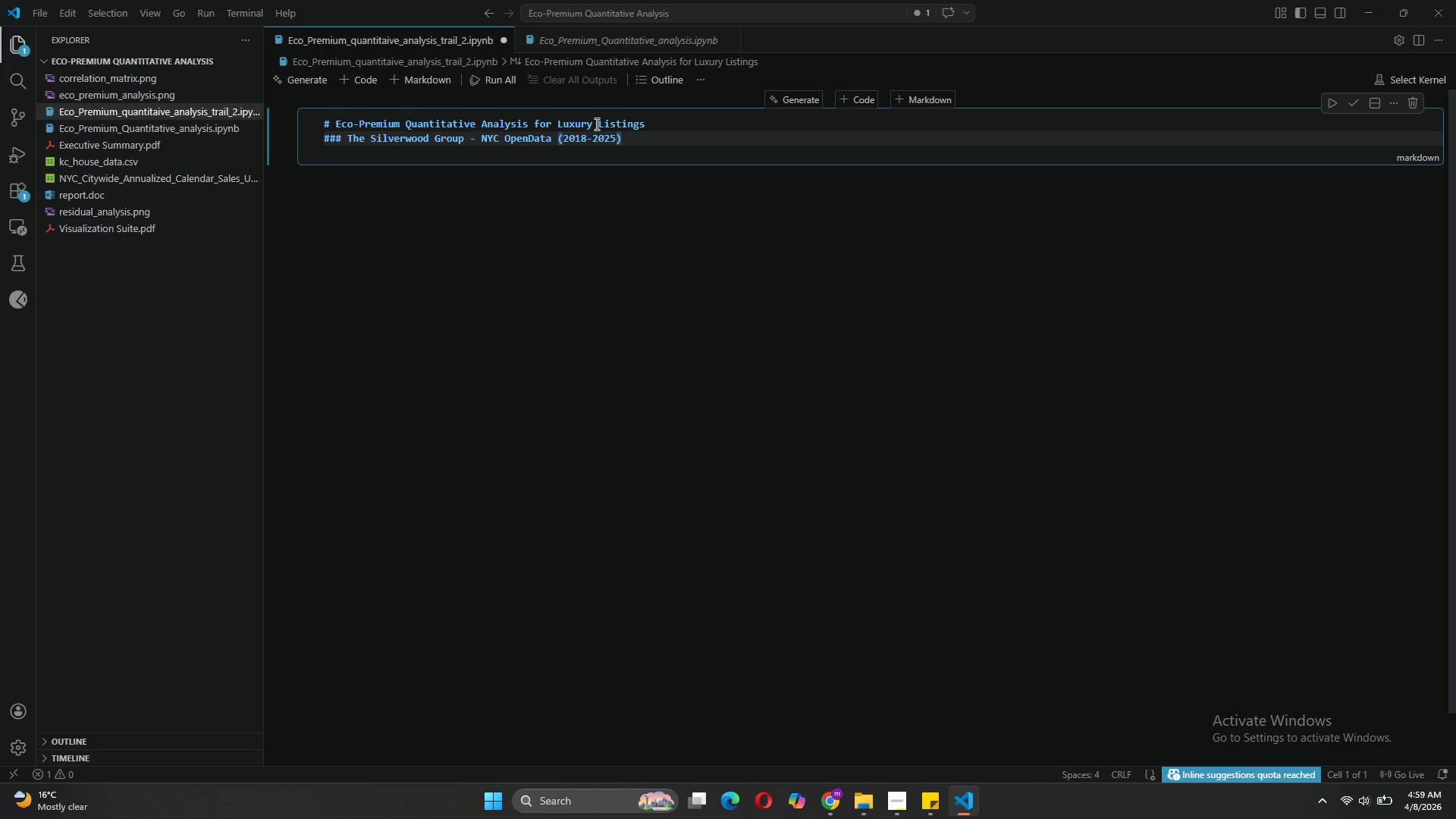 
key(Enter)
 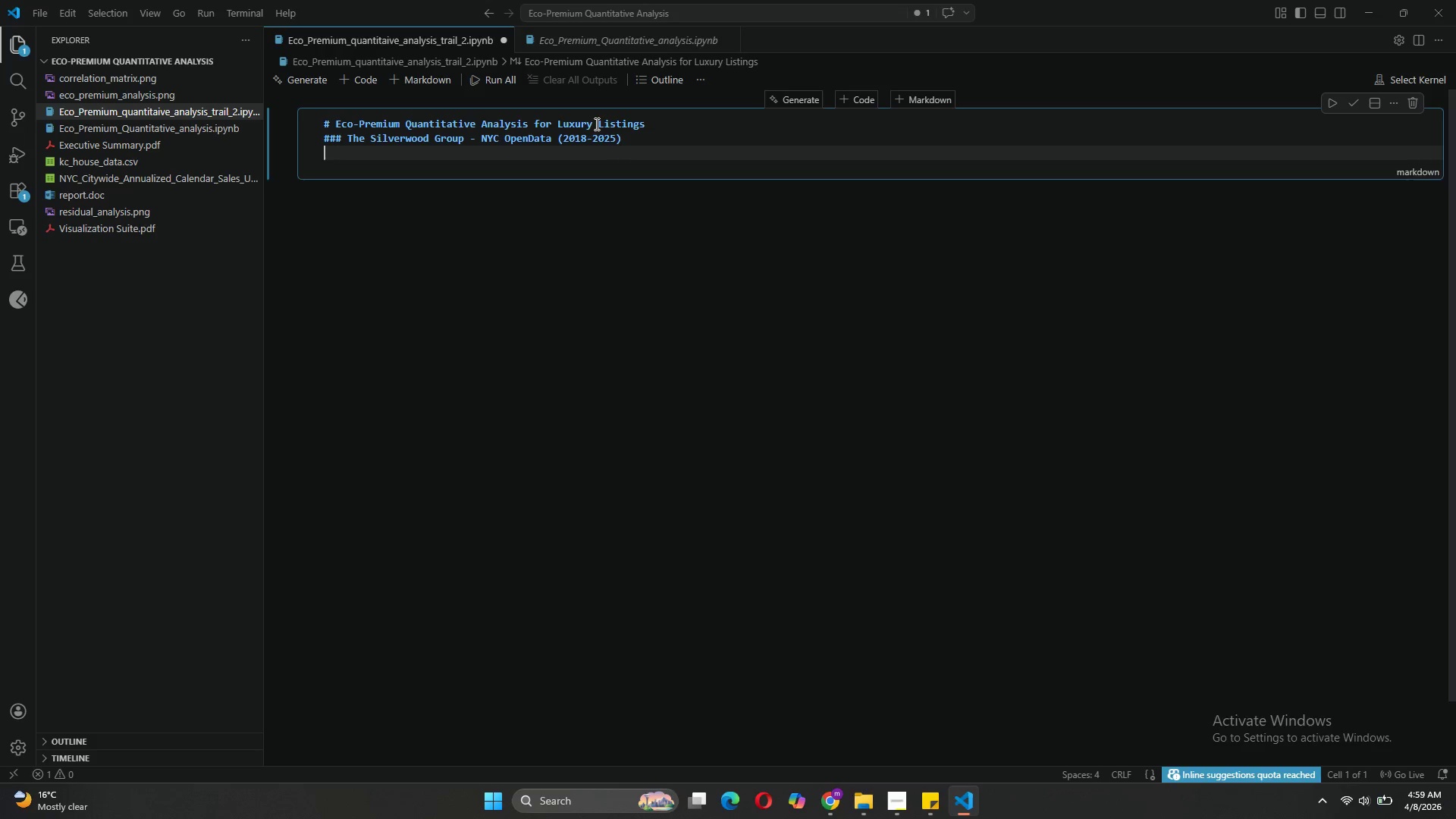 
key(Enter)
 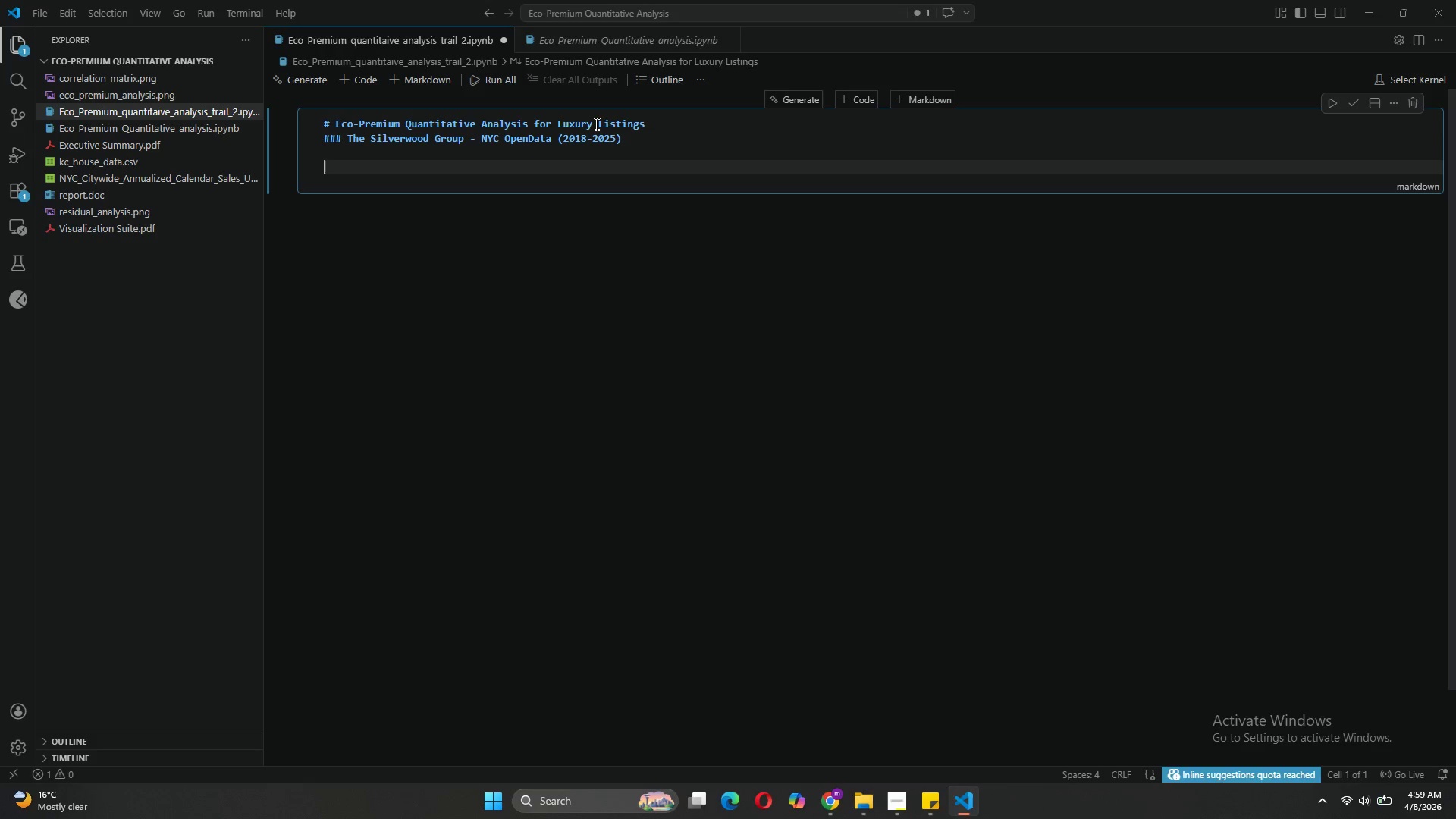 
key(Shift+ShiftLeft)
 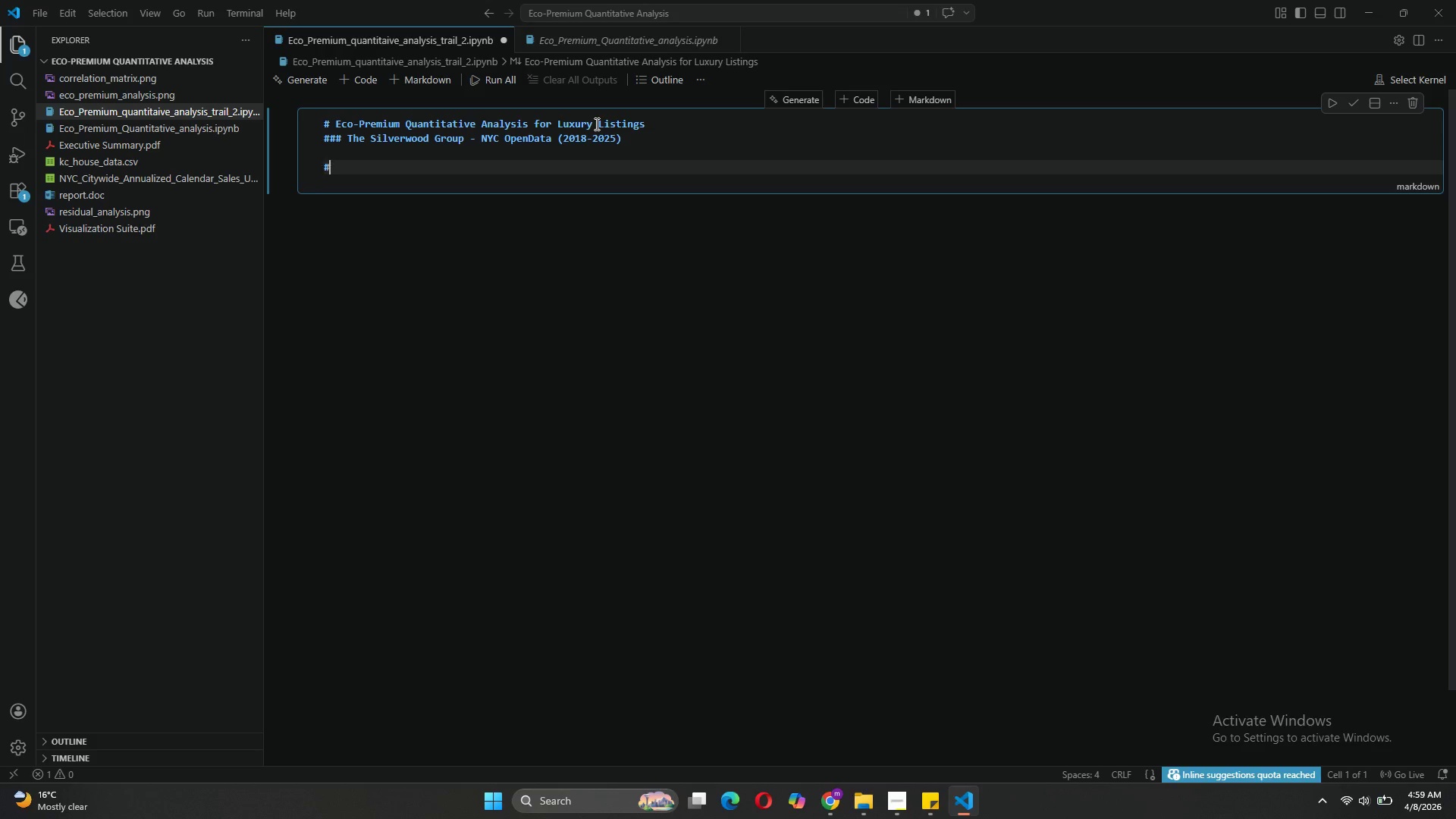 
key(Shift+3)
 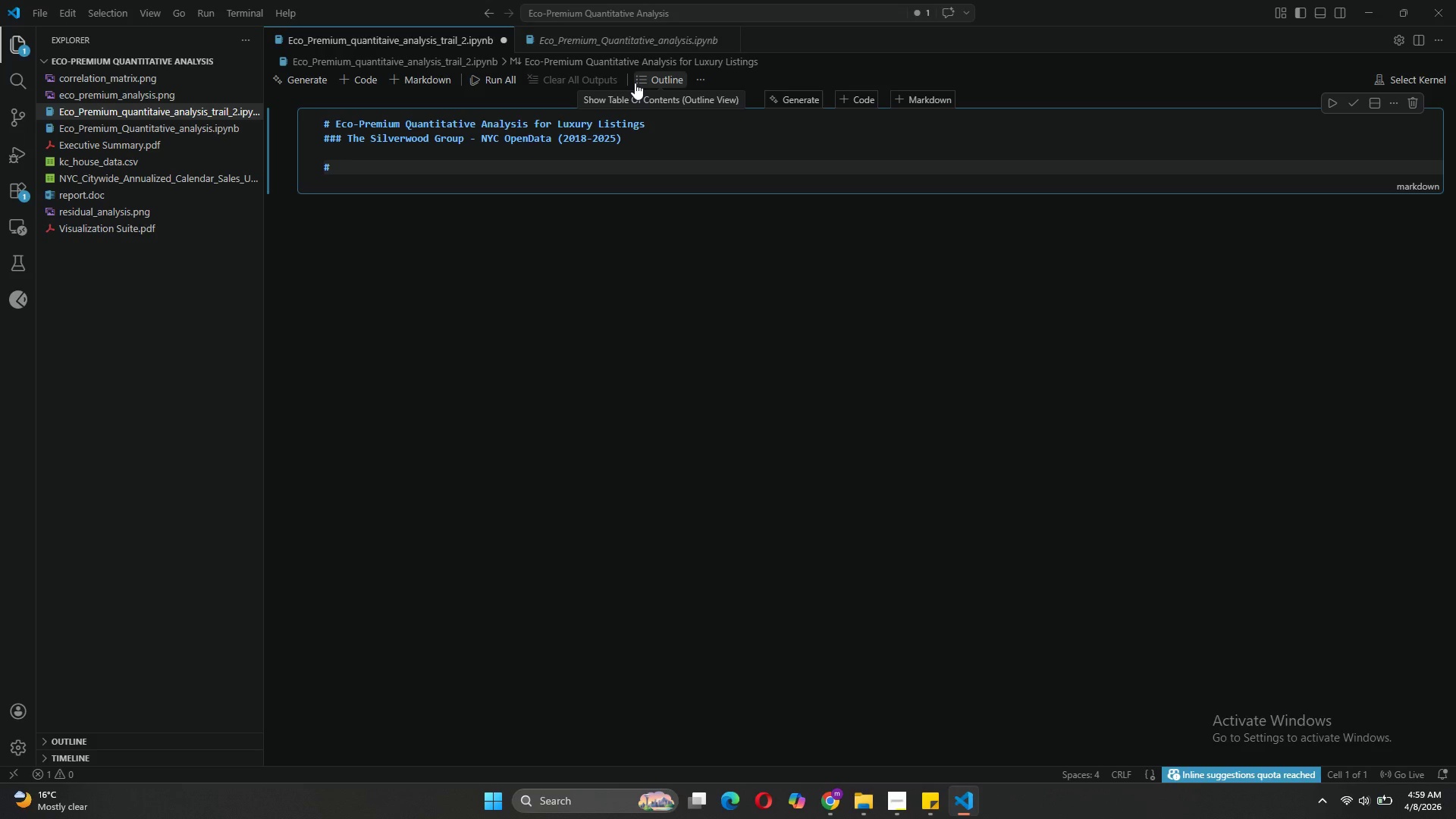 
wait(26.72)
 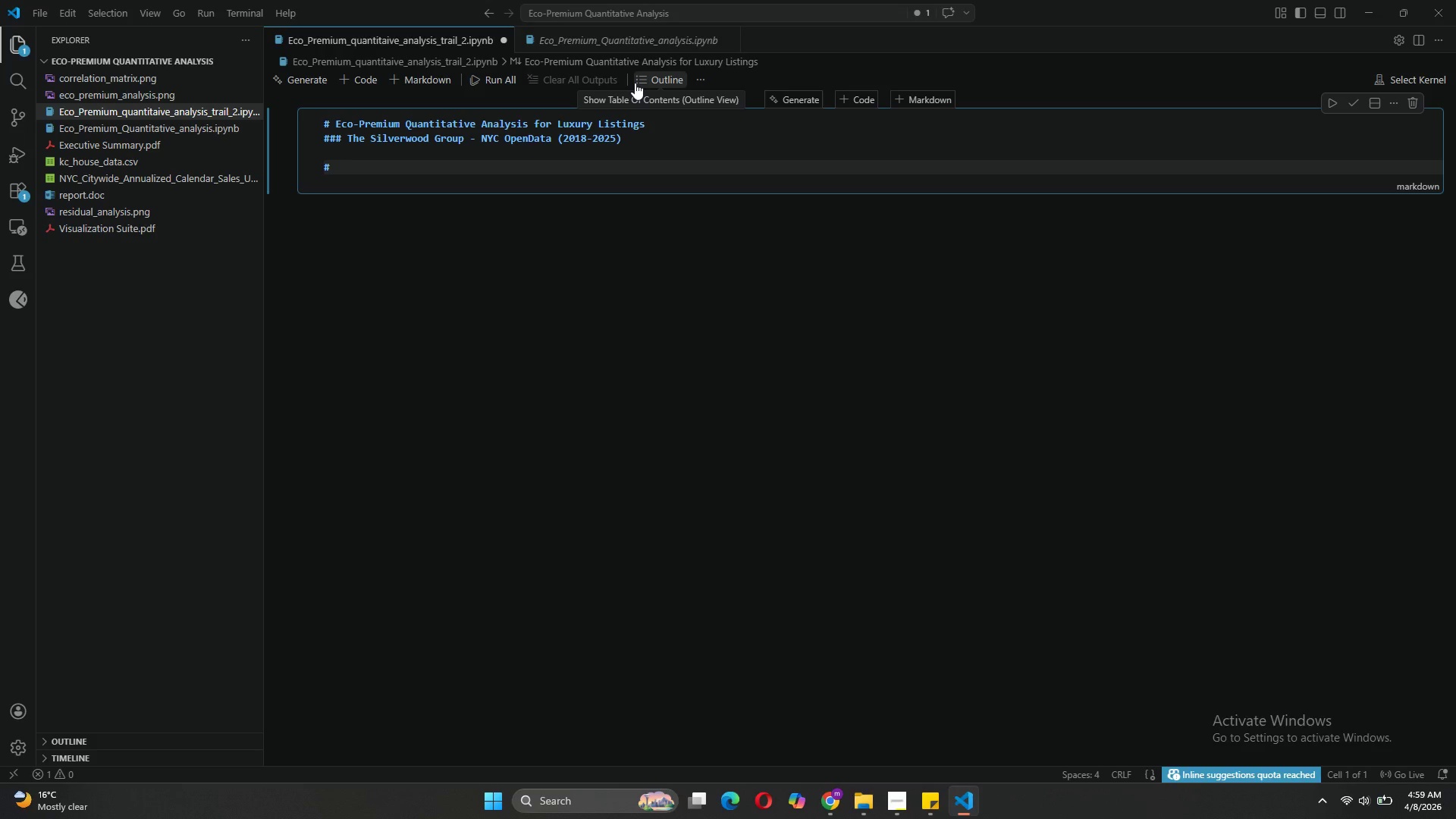 
left_click([573, 39])
 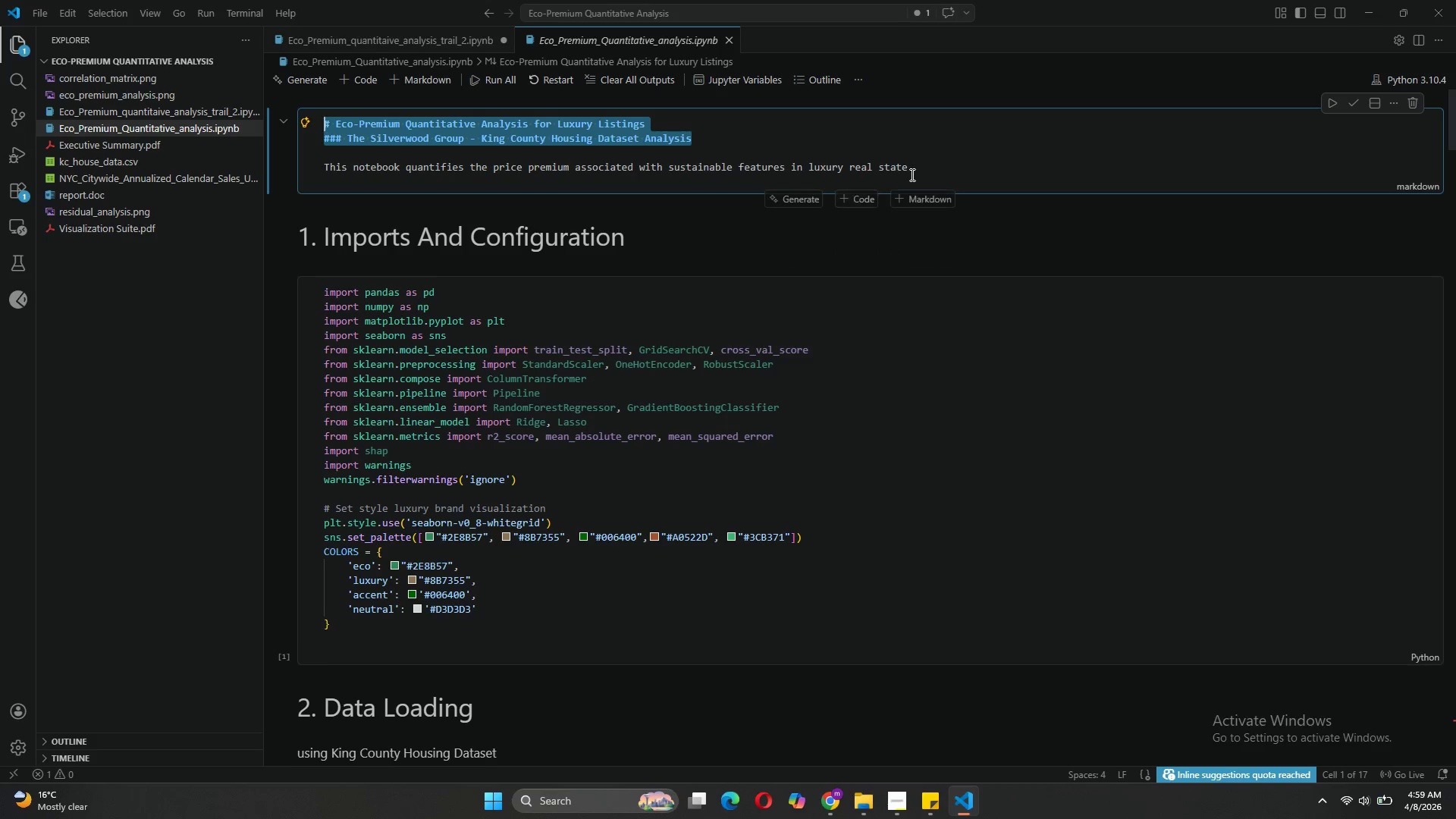 
left_click([924, 170])
 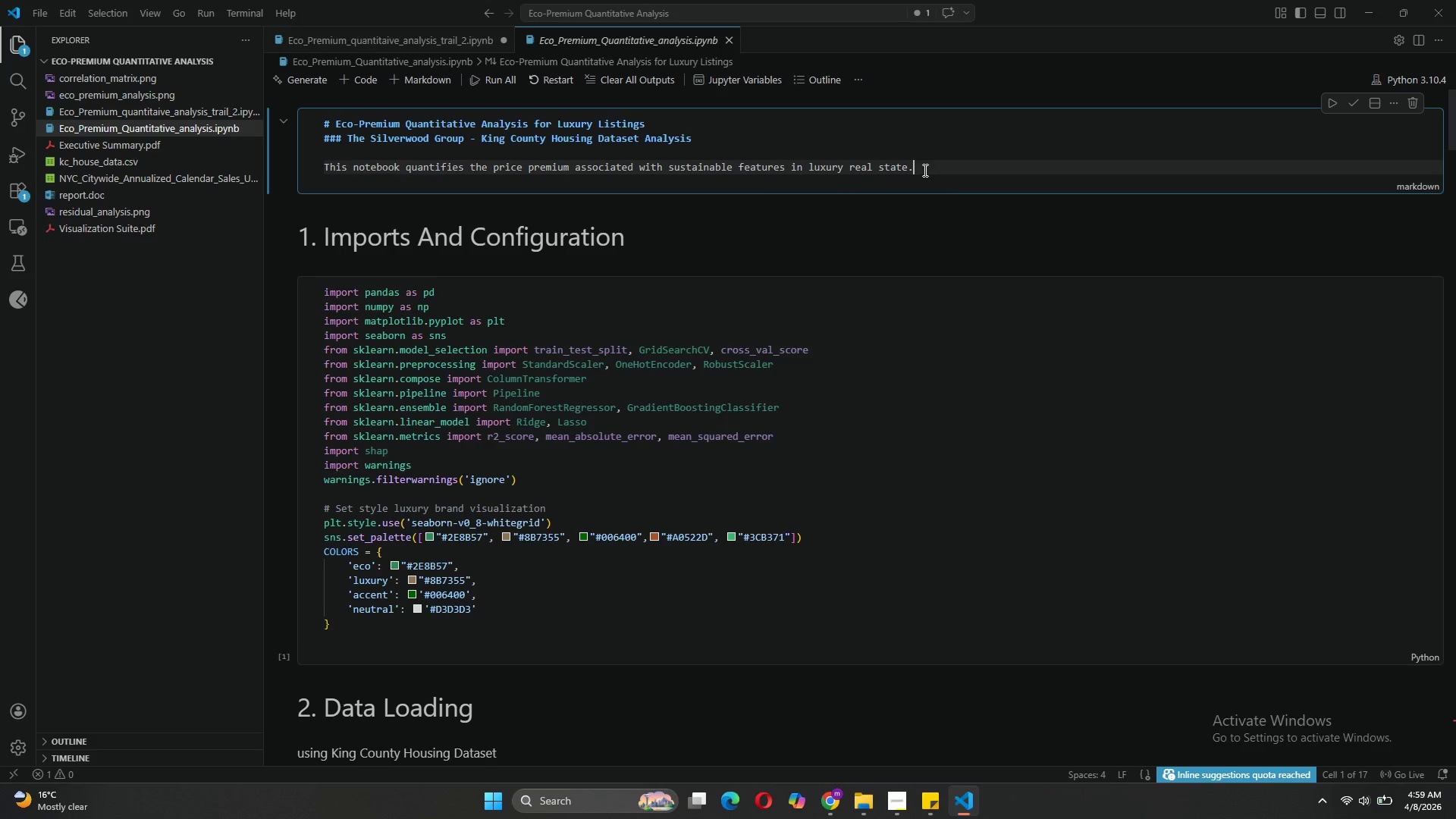 
left_click_drag(start_coordinate=[924, 170], to_coordinate=[319, 168])
 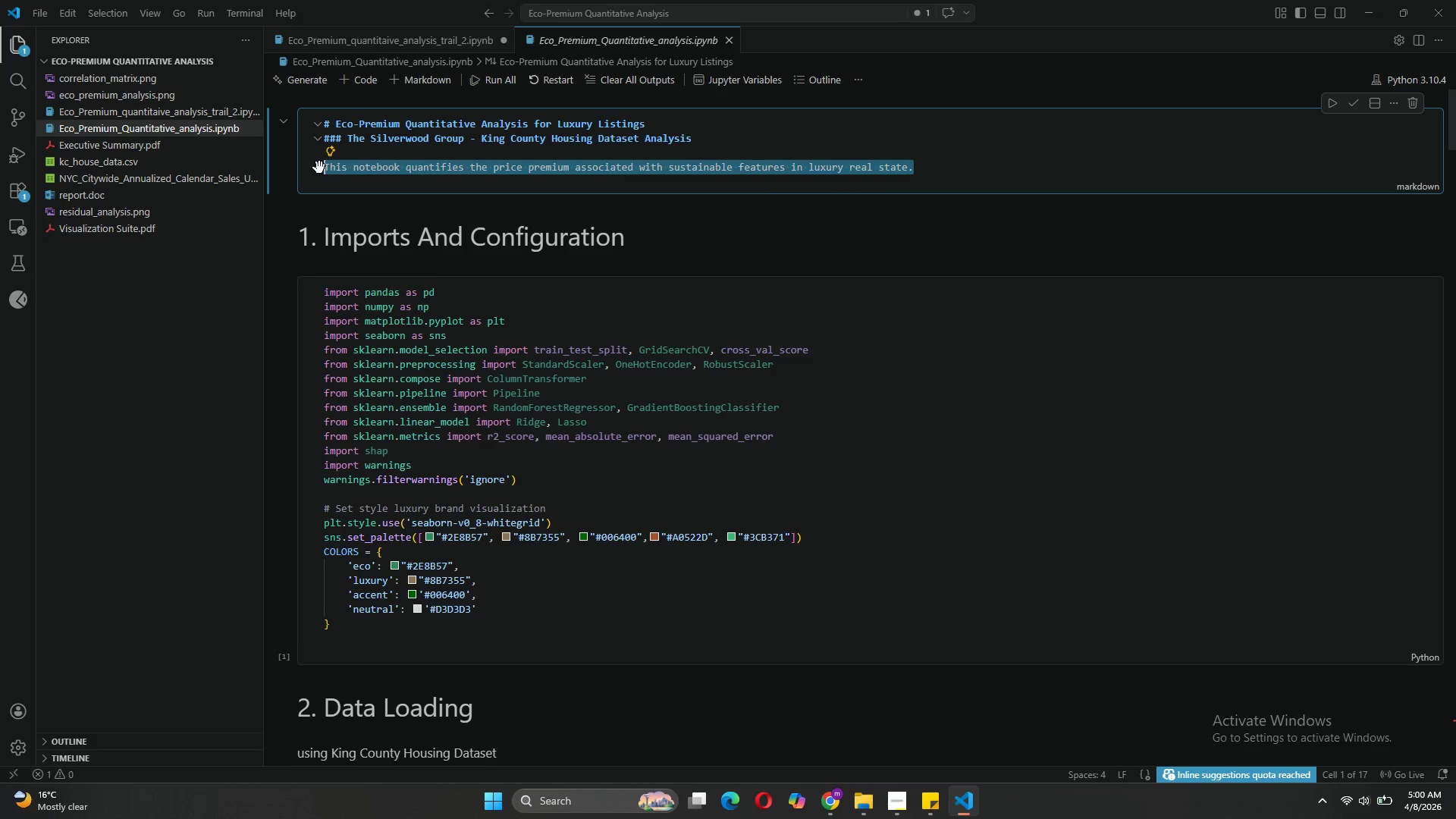 
key(Control+C)
 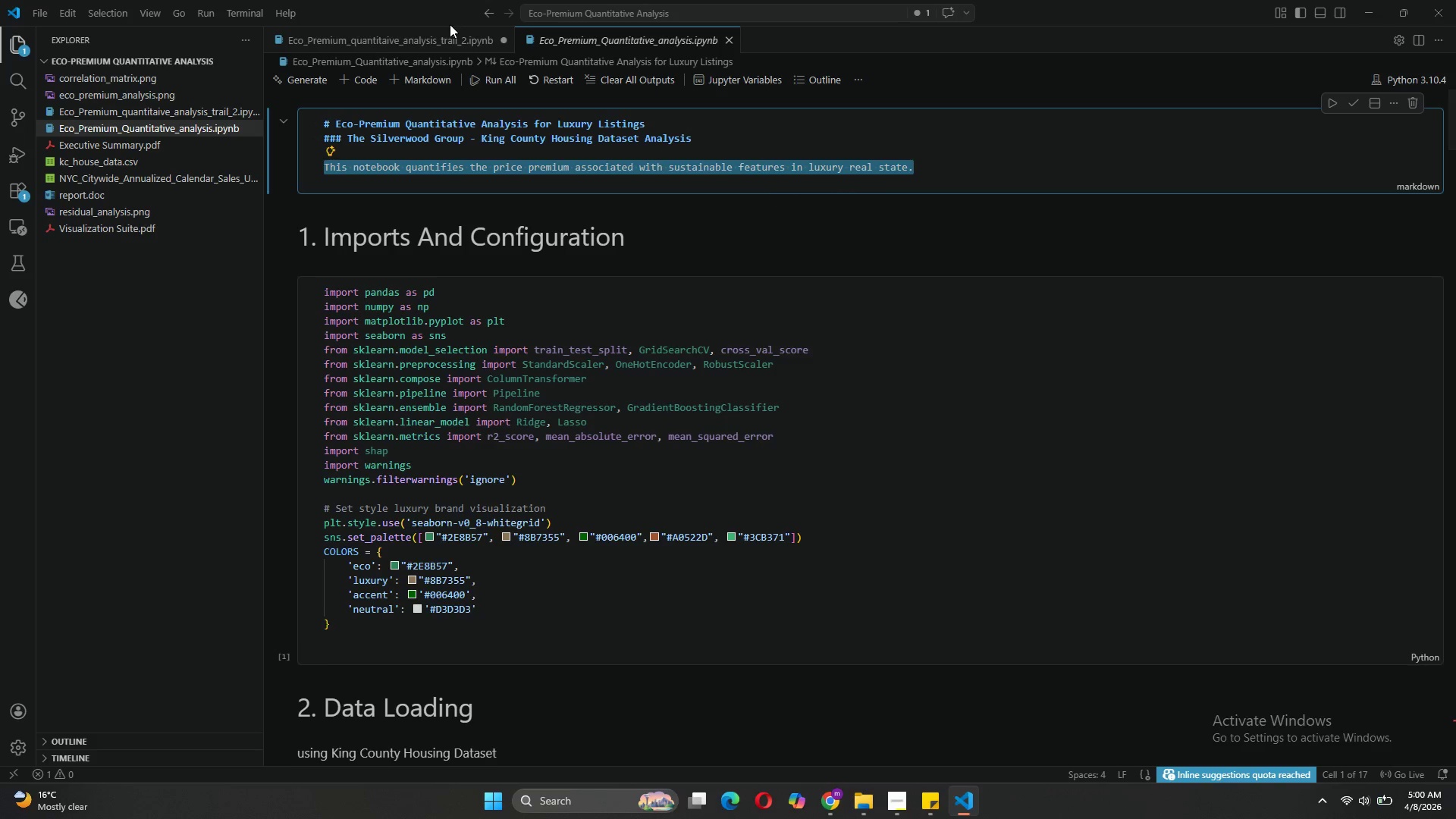 
left_click([439, 36])
 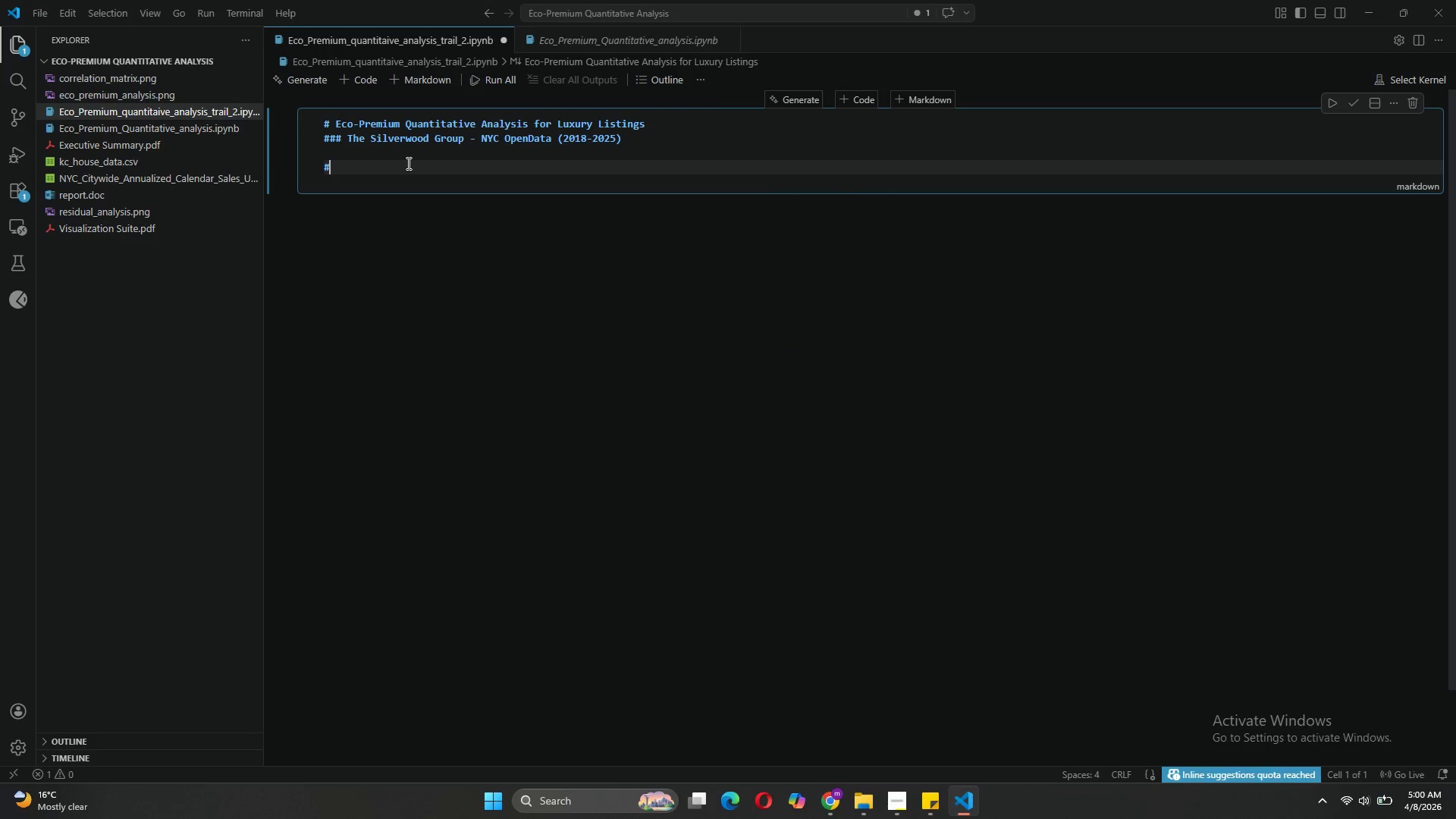 
key(Space)
 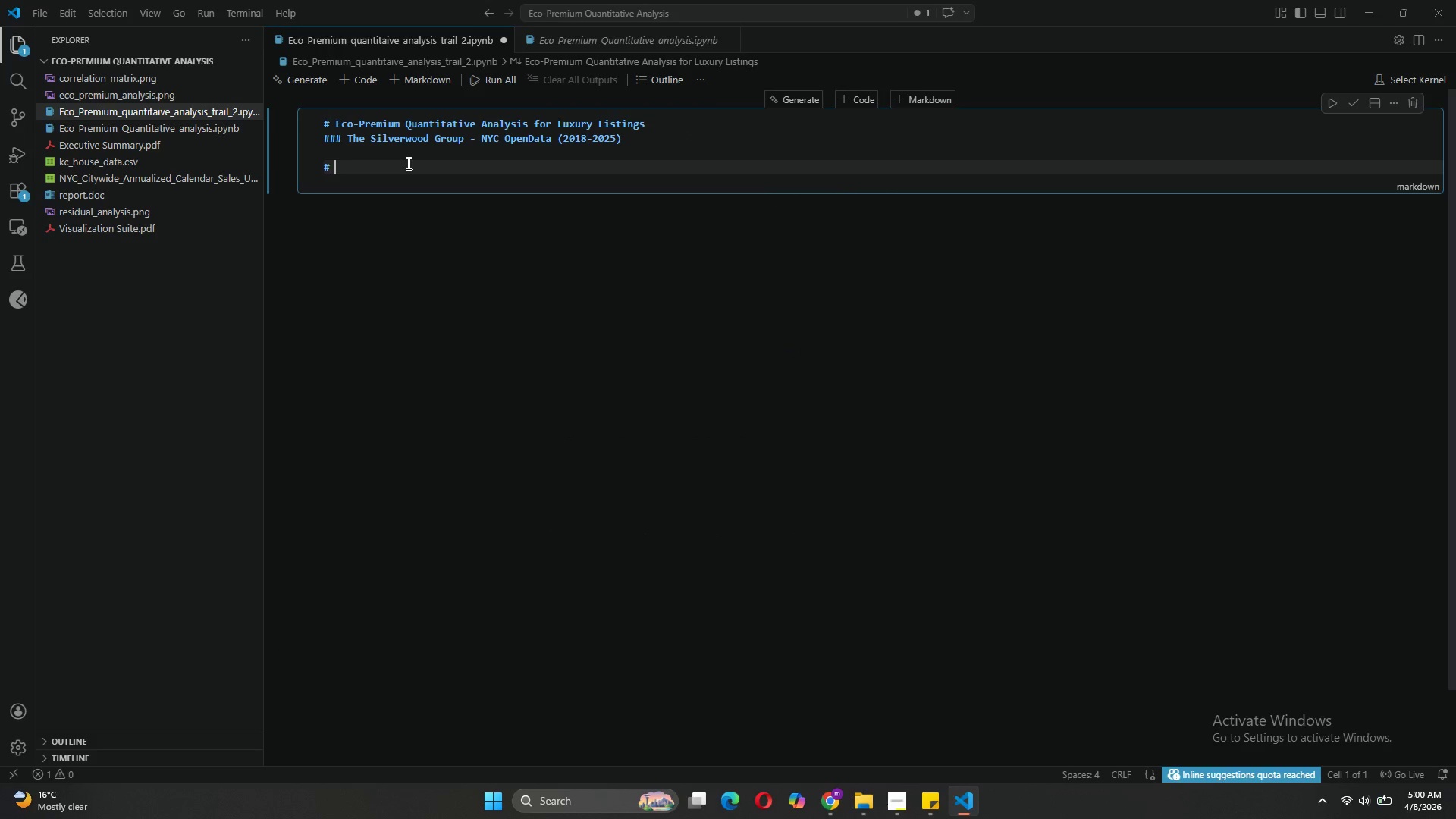 
key(Control+V)
 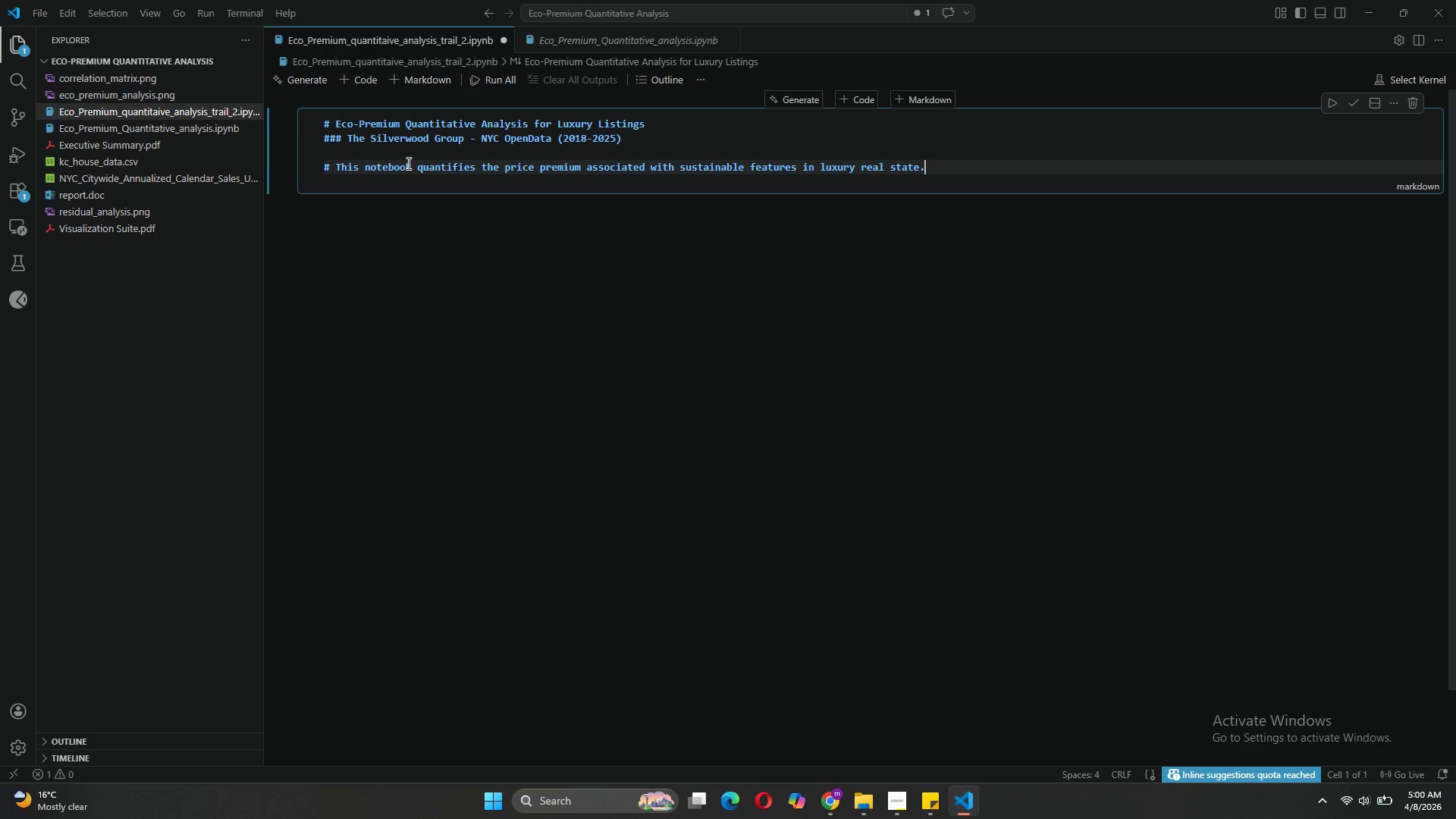 
wait(8.03)
 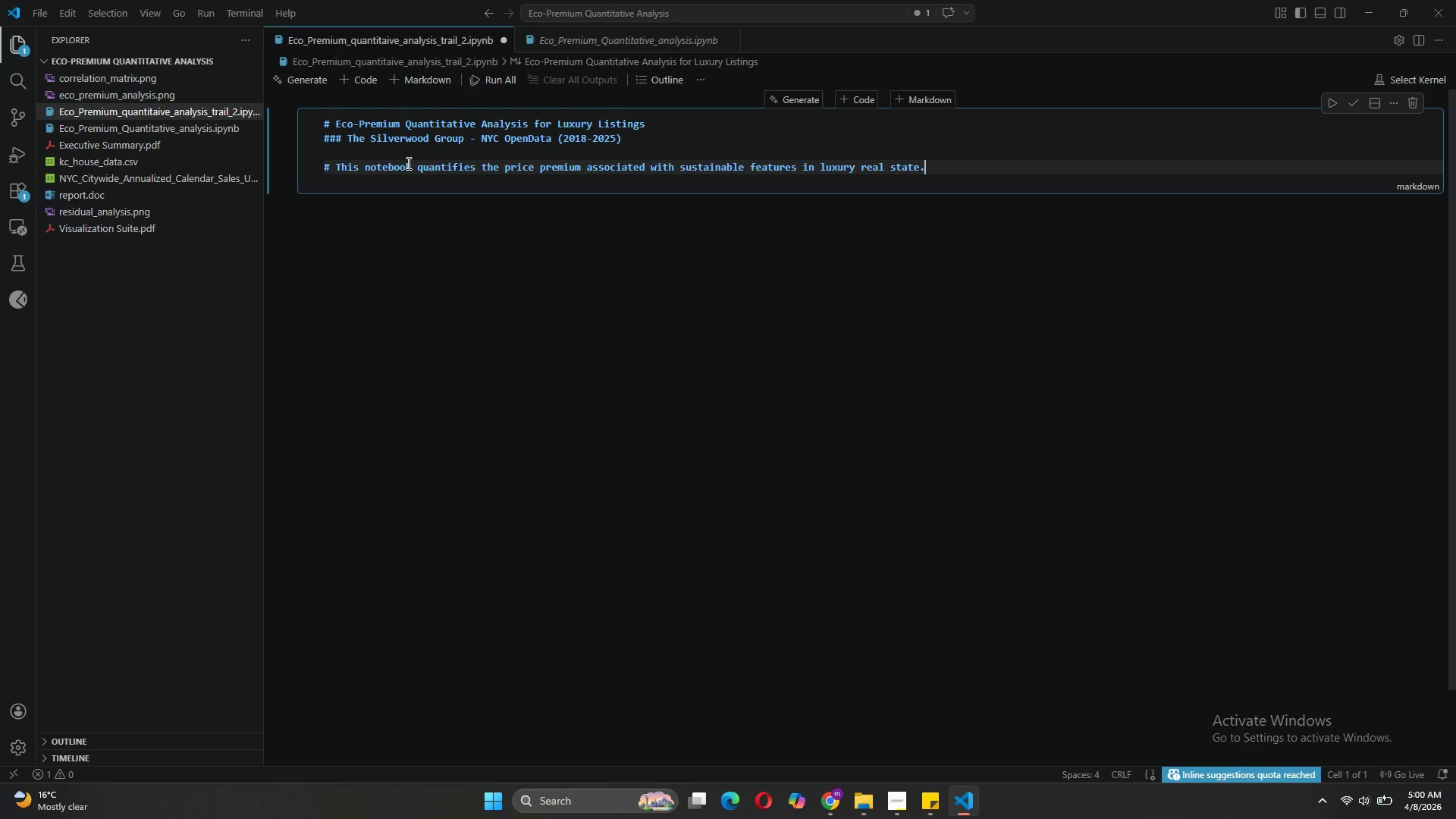 
key(Backspace)
type( using NYC OpenData)
 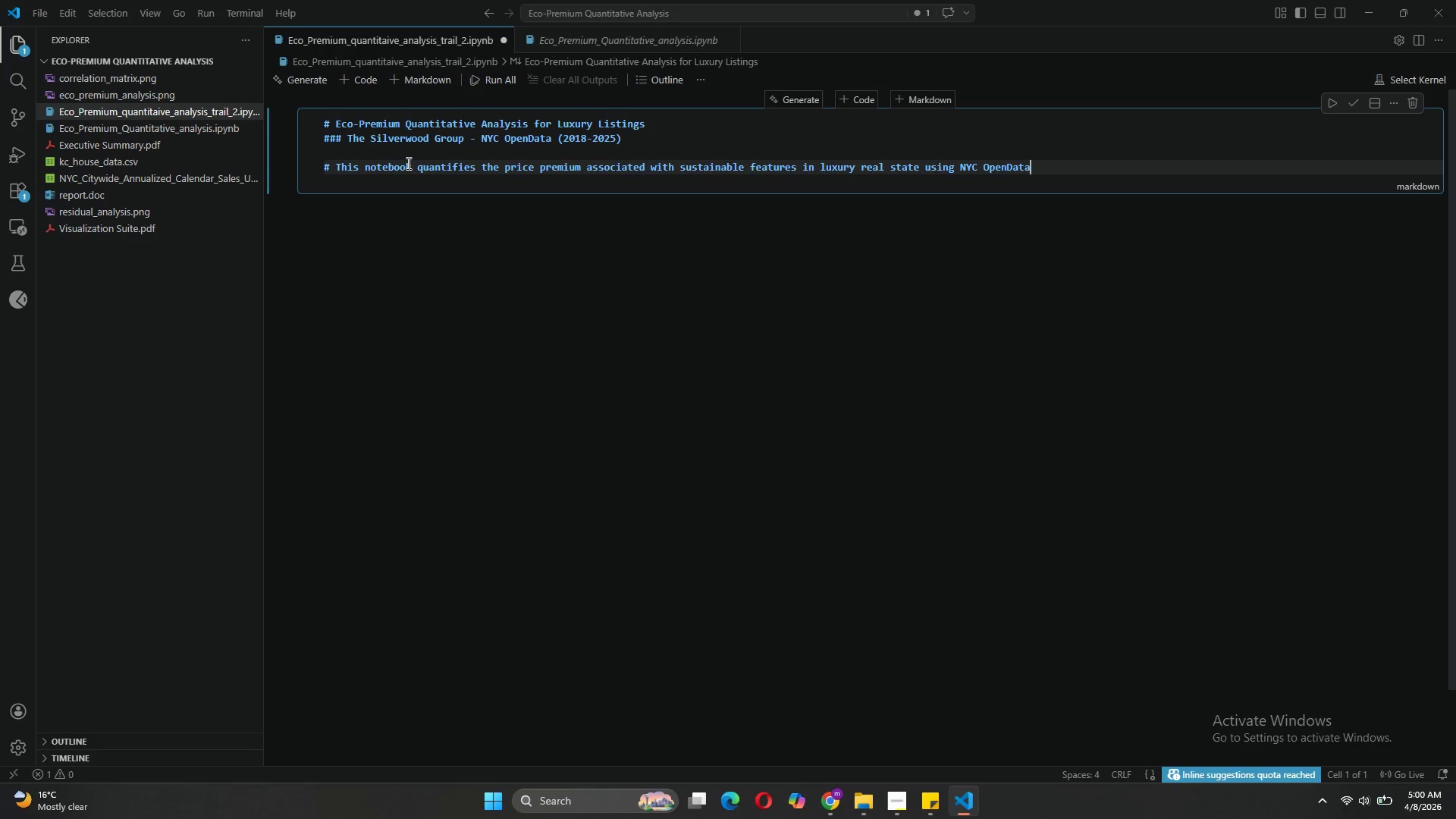 
type( from 2018-201)
key(Backspace)
type(25)
 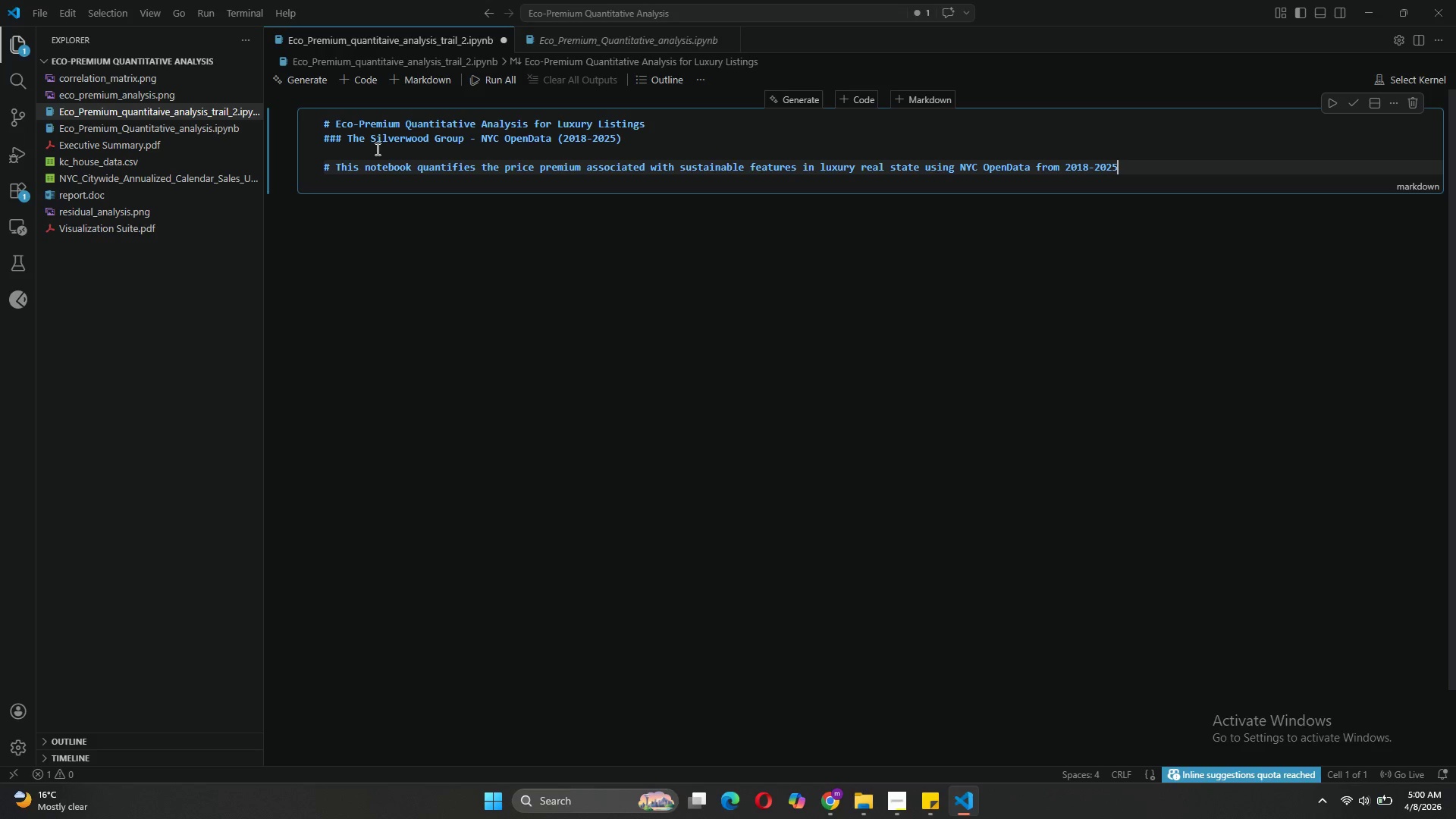 
wait(12.36)
 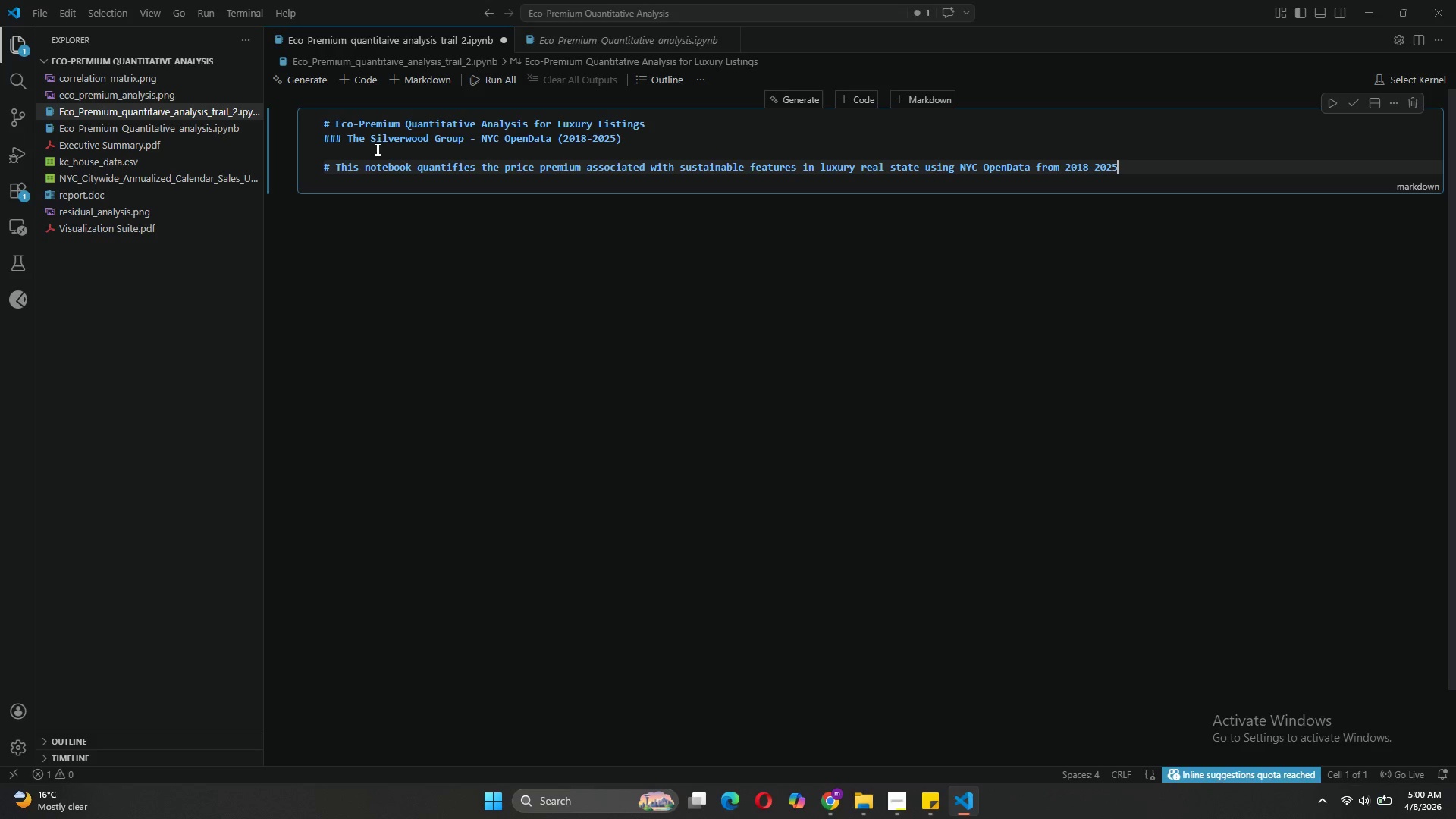 
left_click([624, 29])
 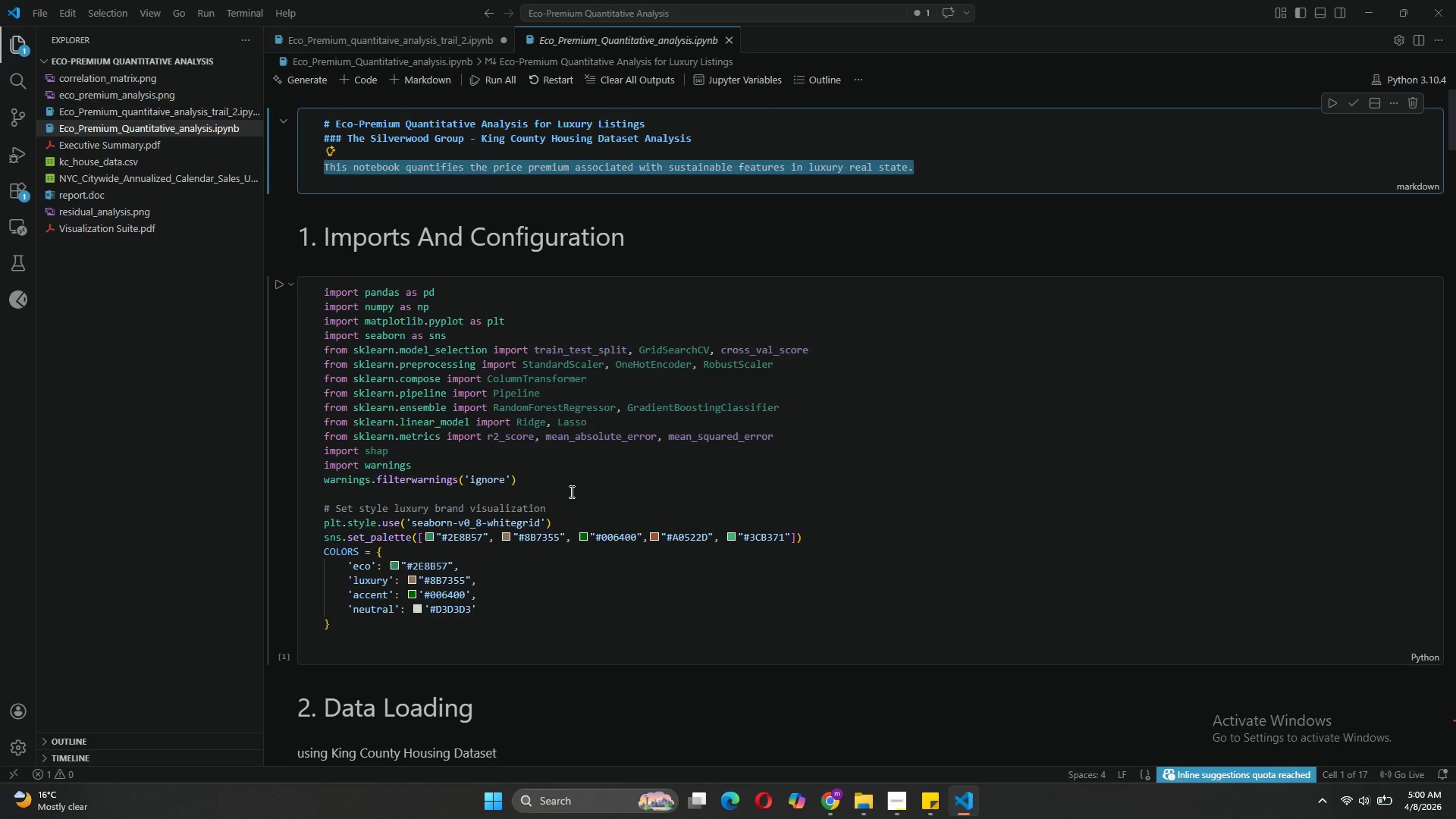 
wait(9.7)
 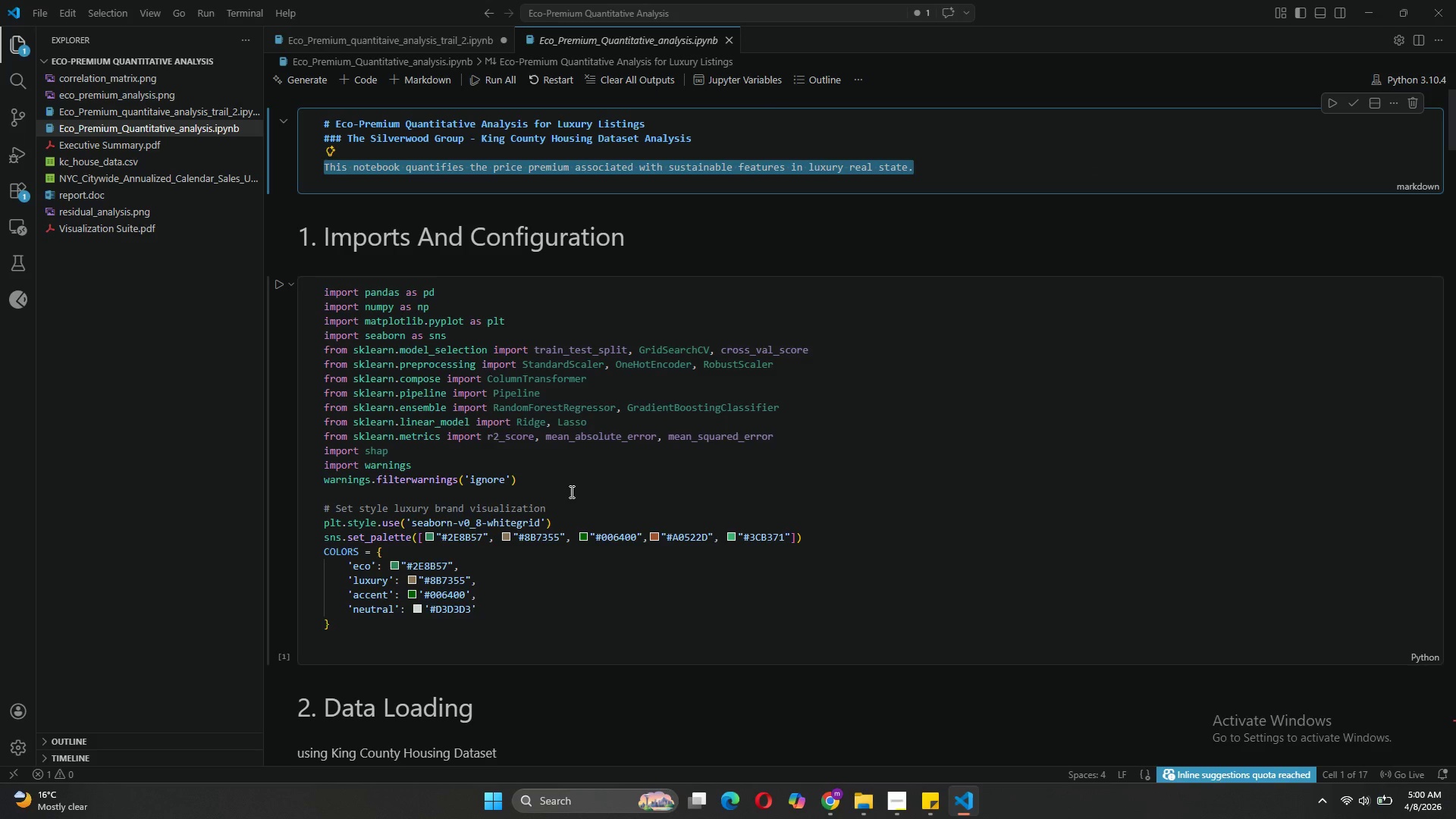 
left_click([402, 39])
 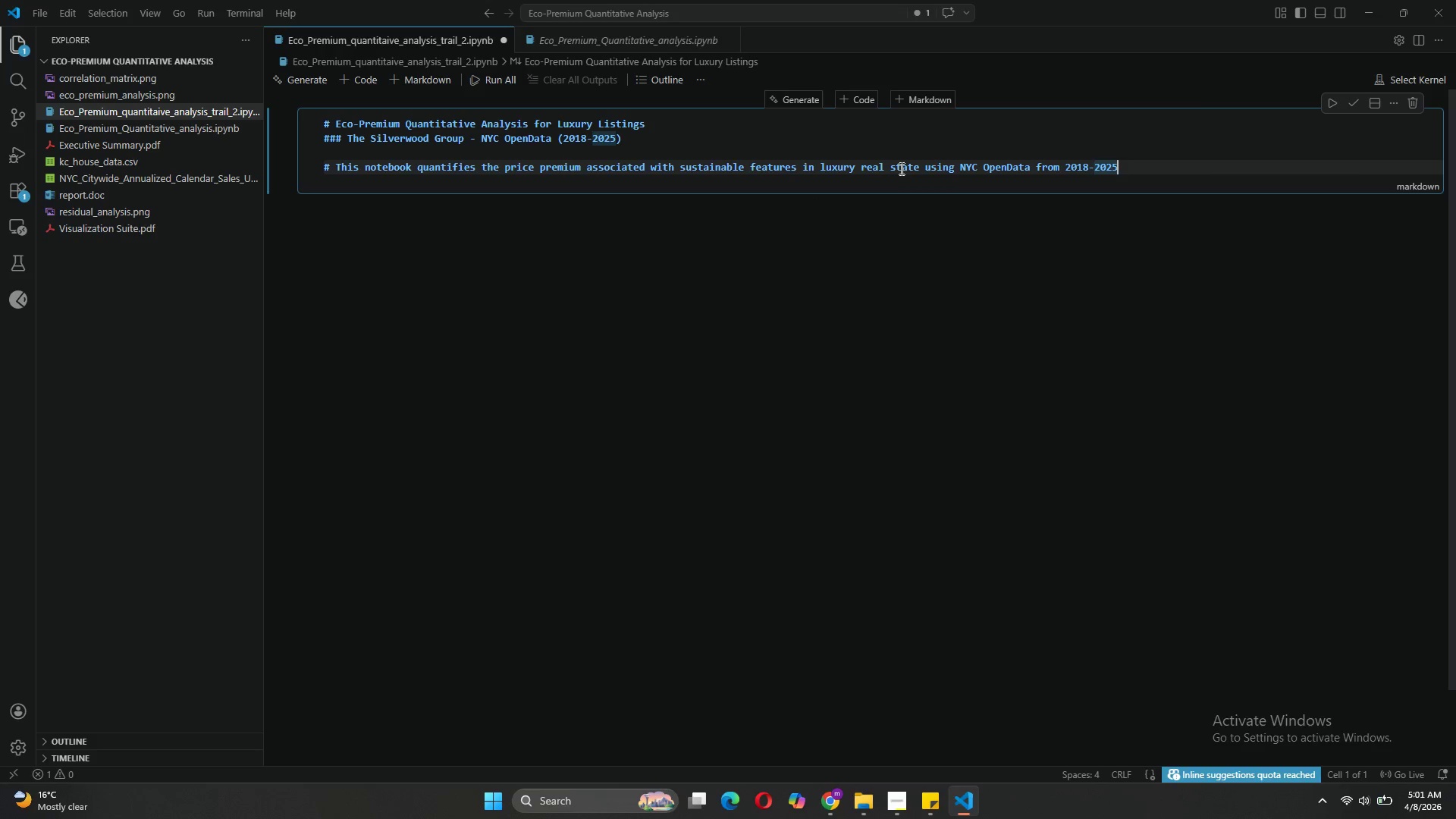 
left_click([1354, 98])
 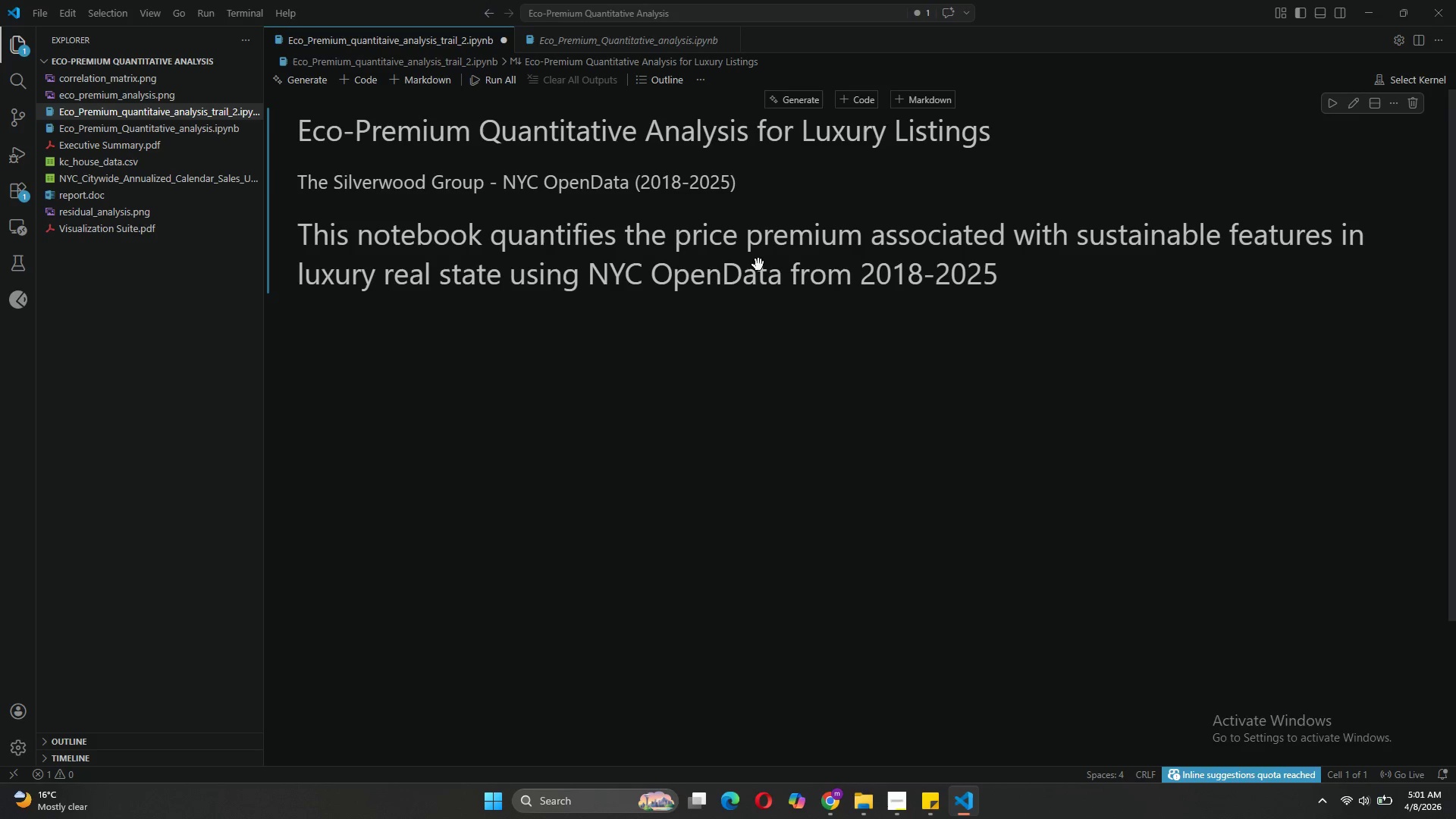 
left_click([875, 243])
 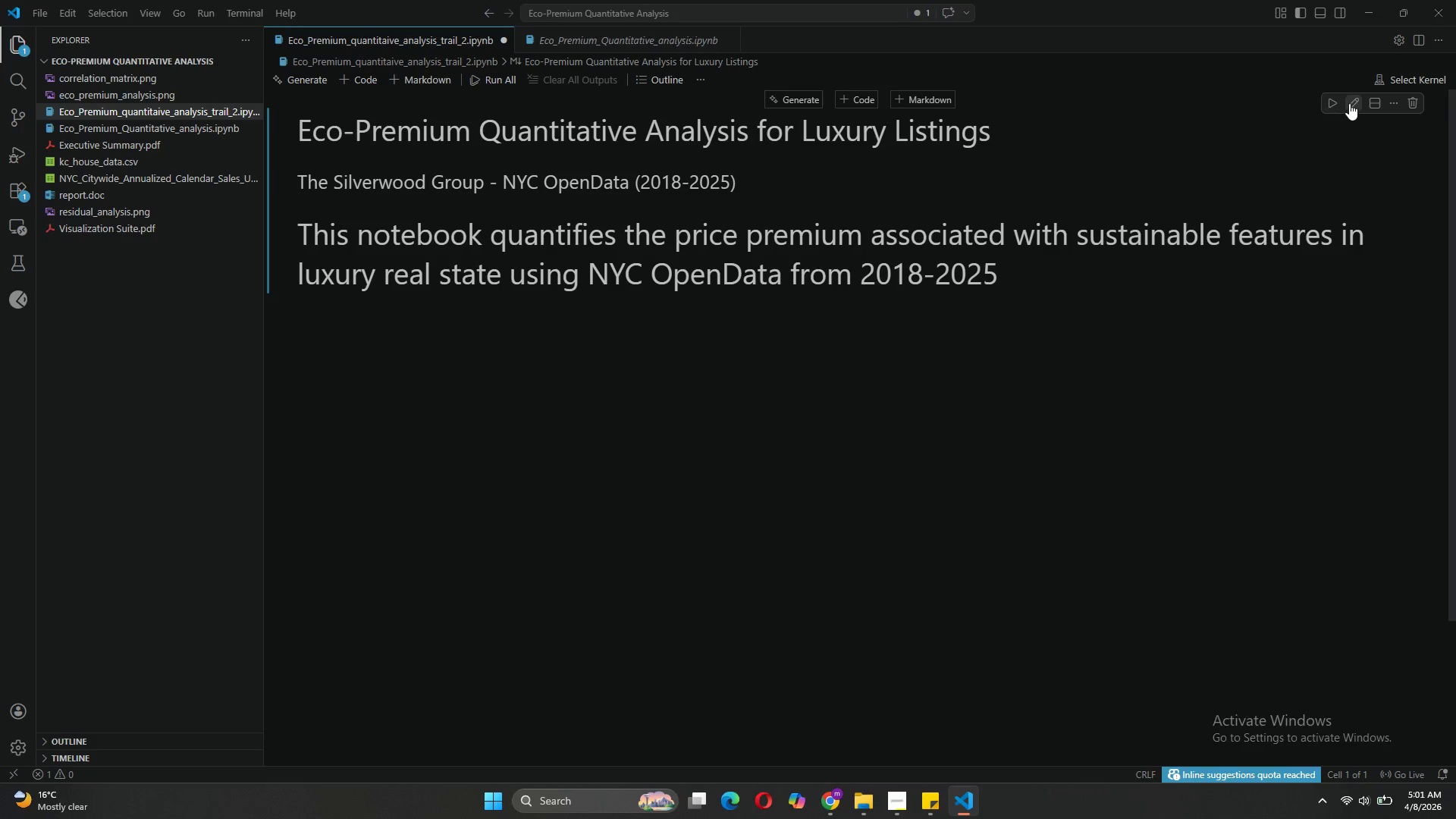 
left_click([1349, 103])
 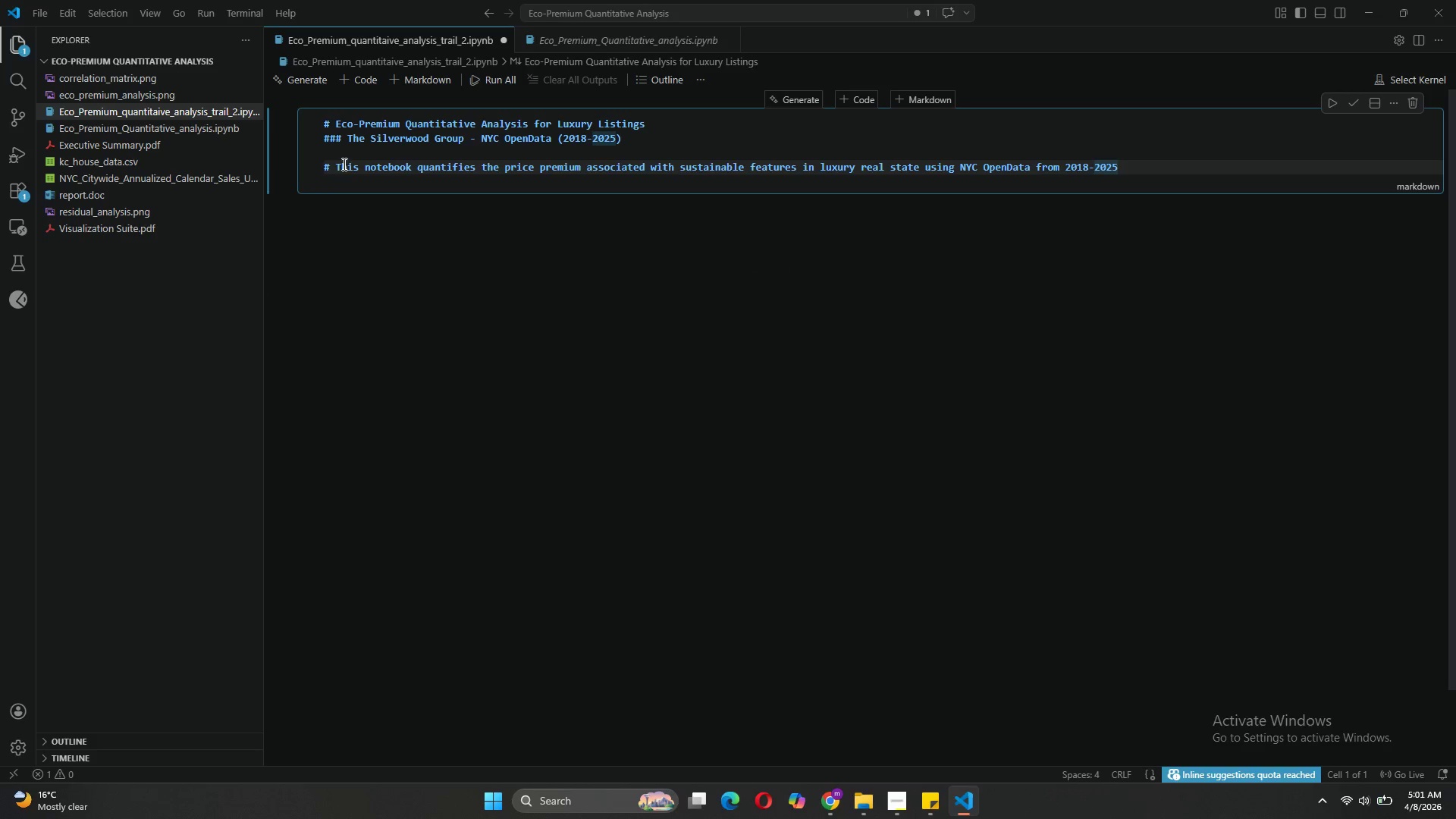 
left_click([333, 170])
 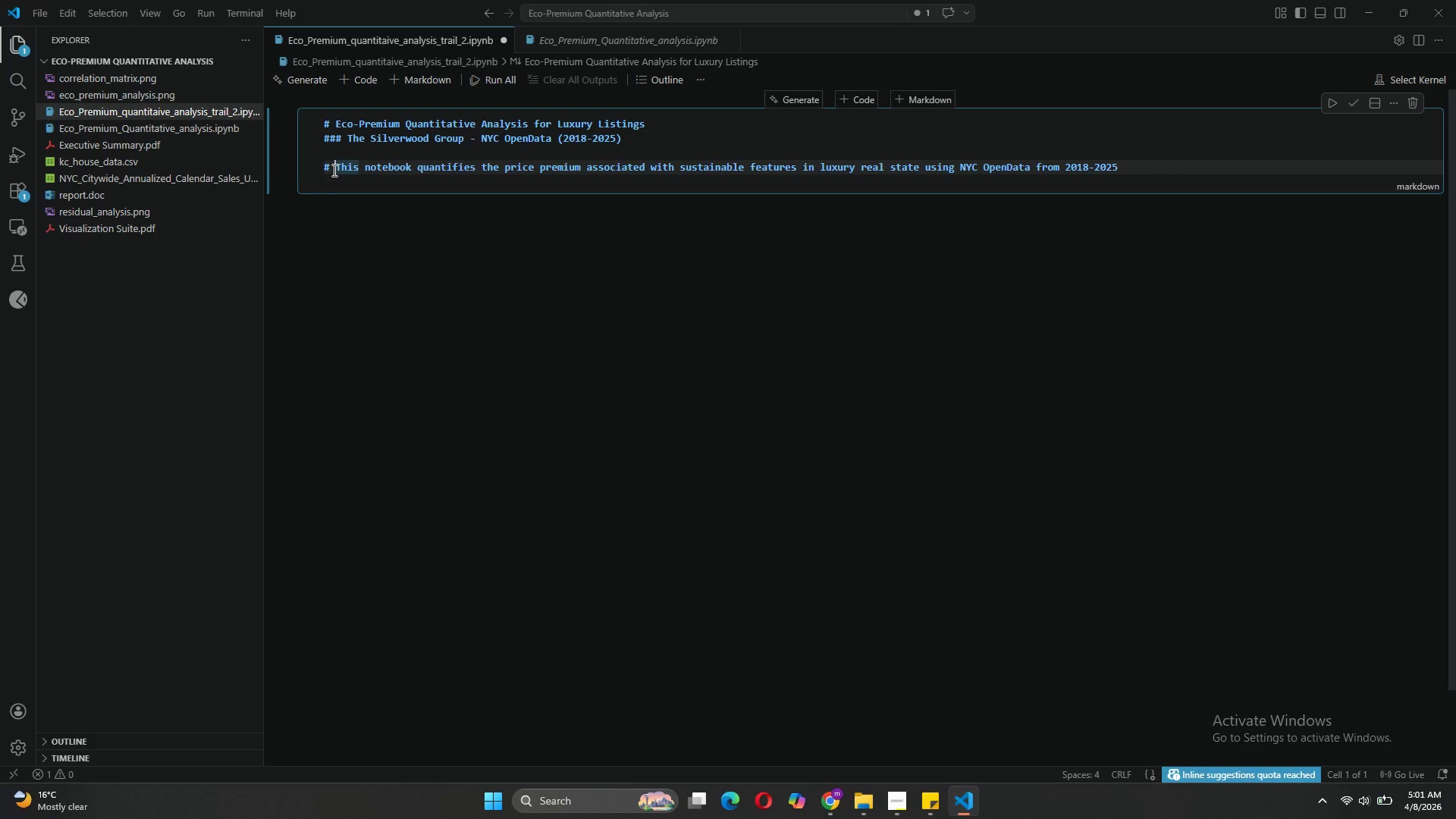 
key(Backspace)
 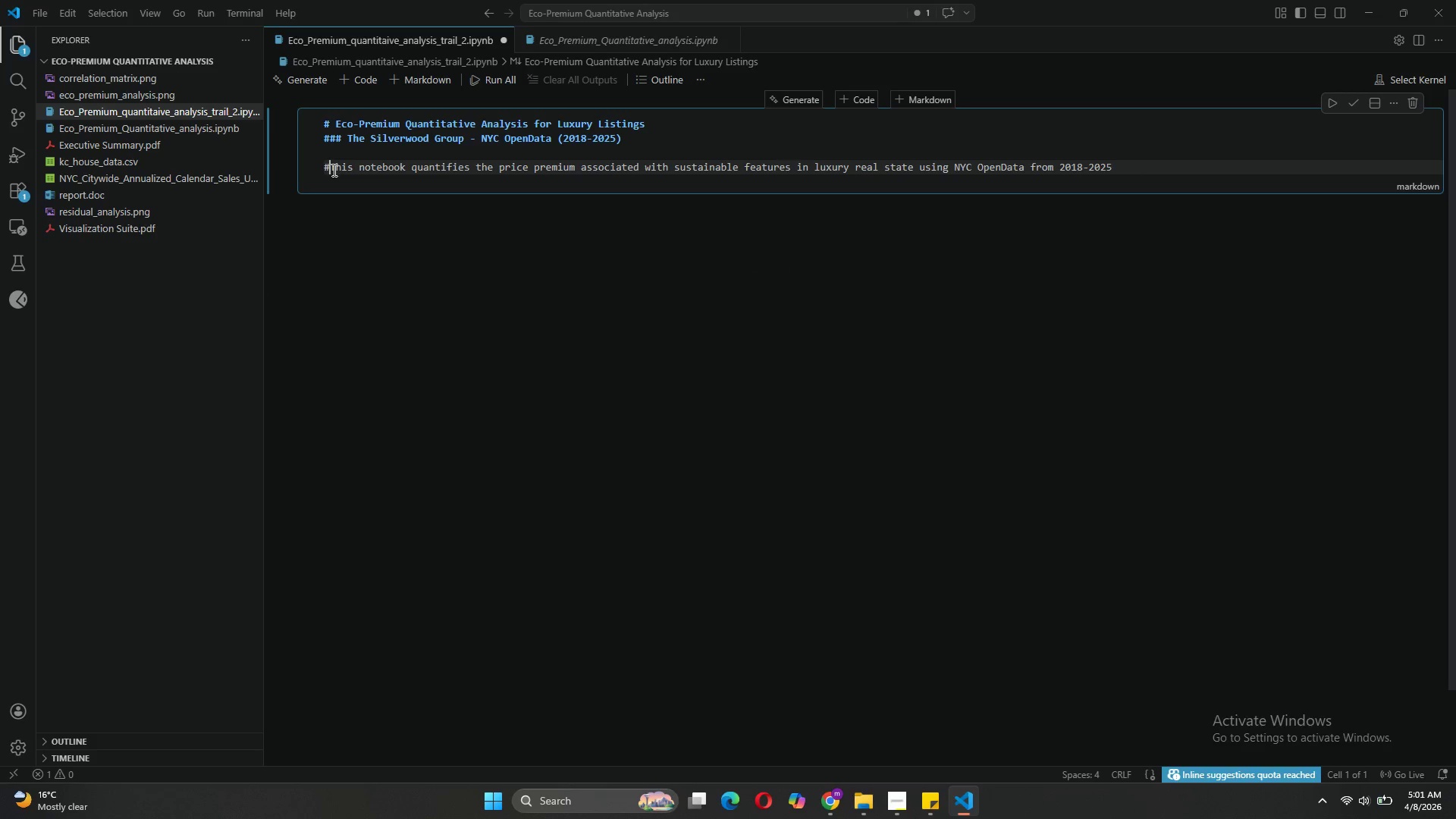 
key(Backspace)
 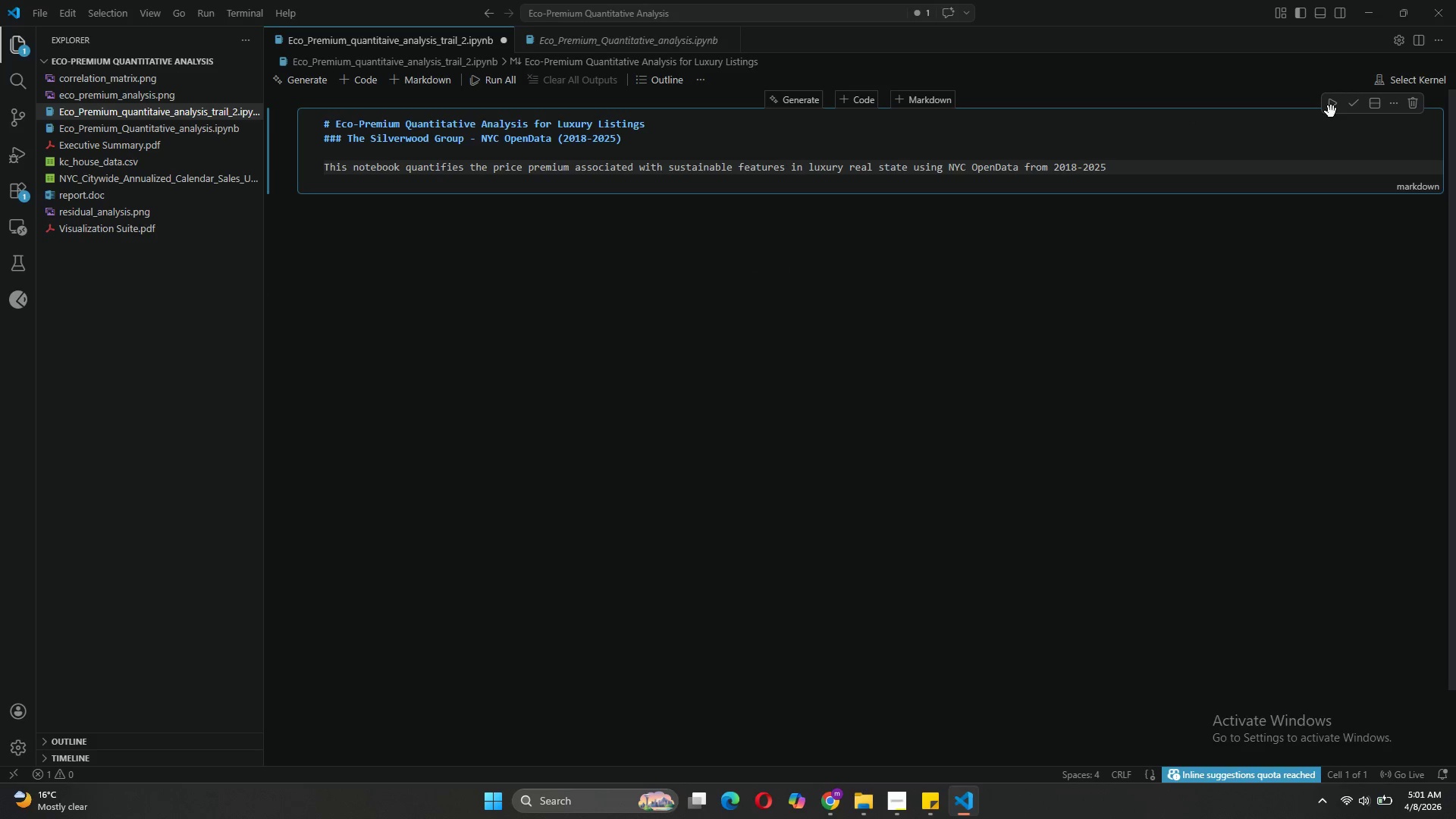 
left_click([1360, 106])
 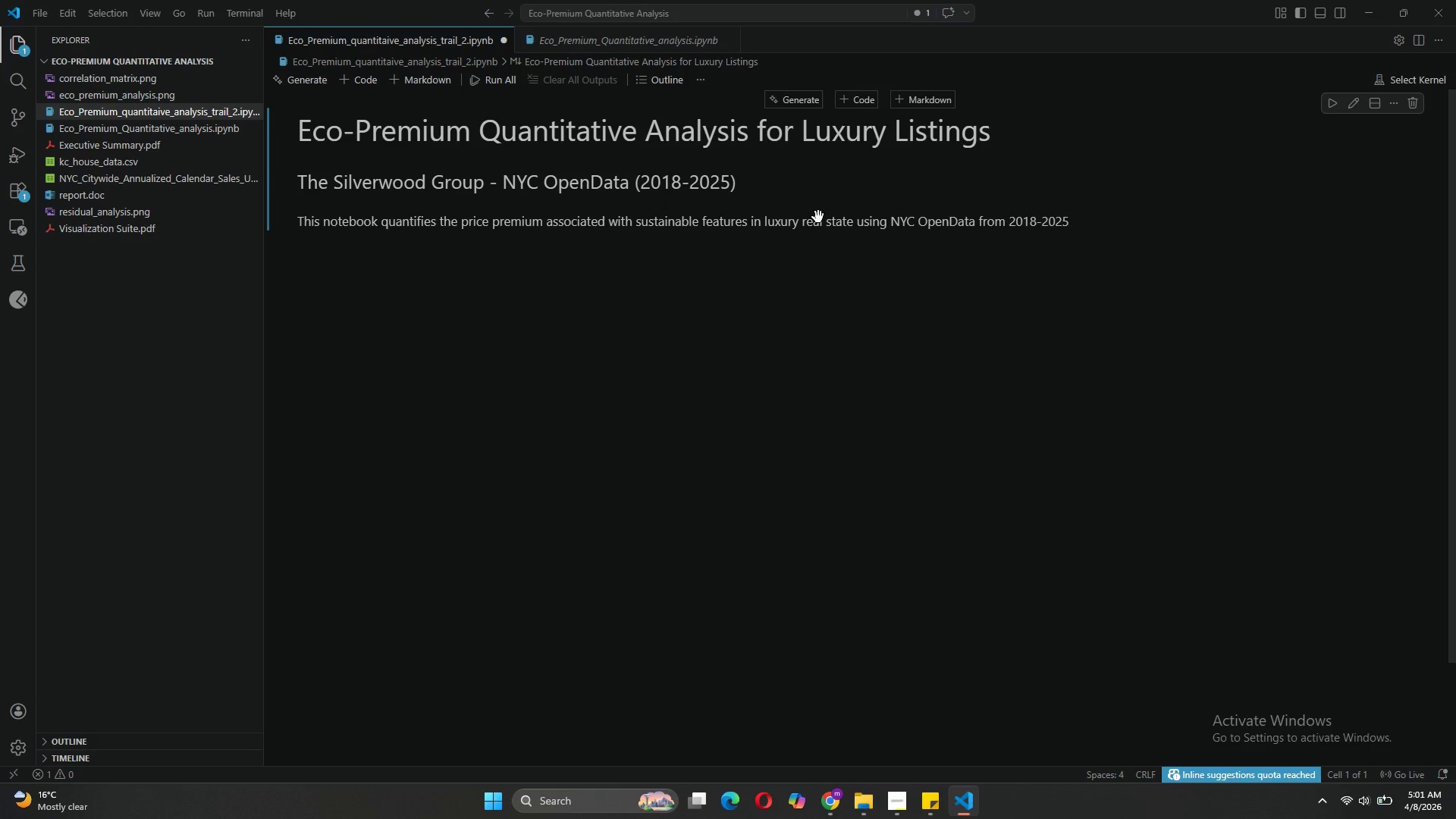 
left_click([818, 217])
 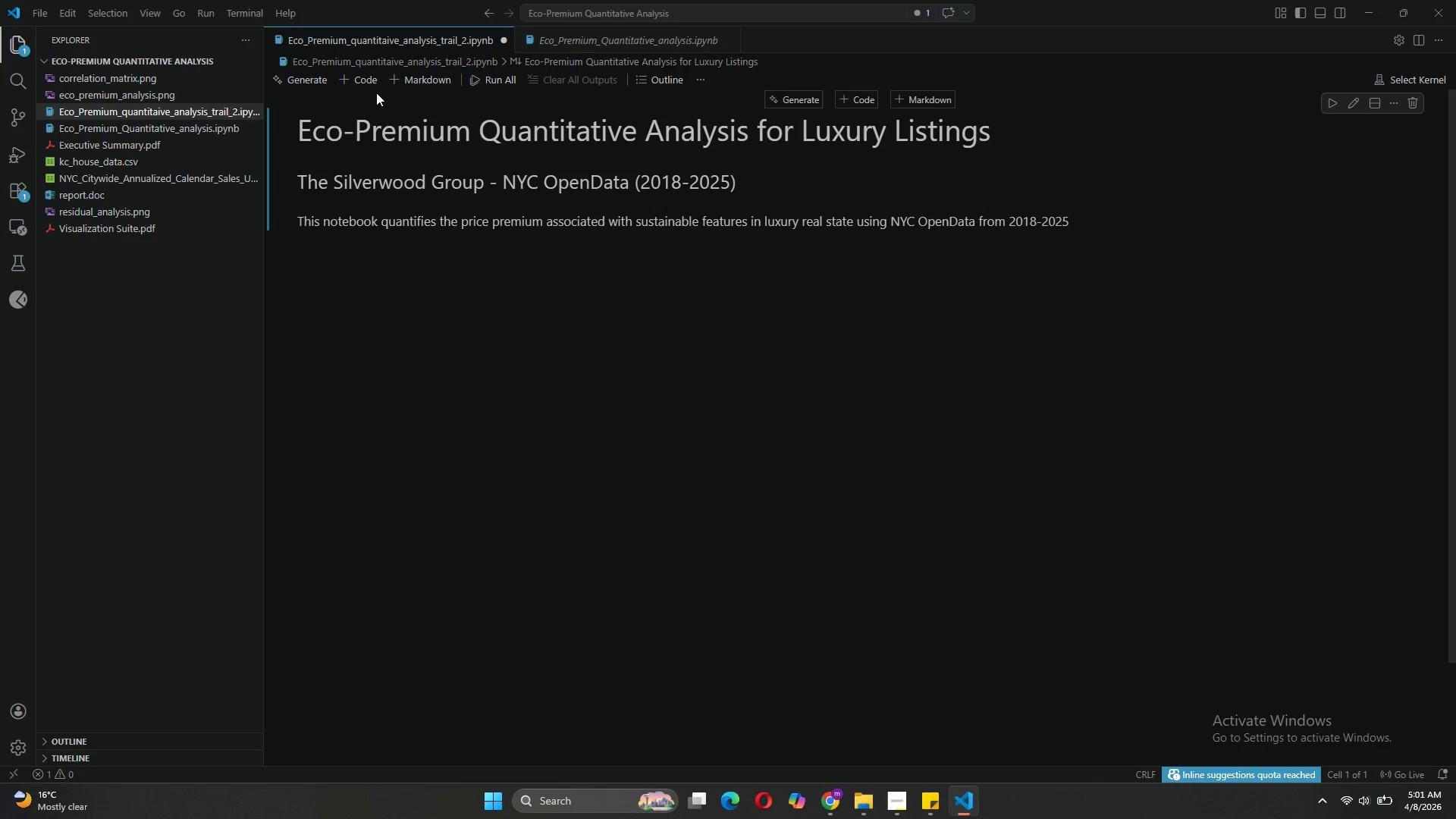 
left_click([369, 82])
 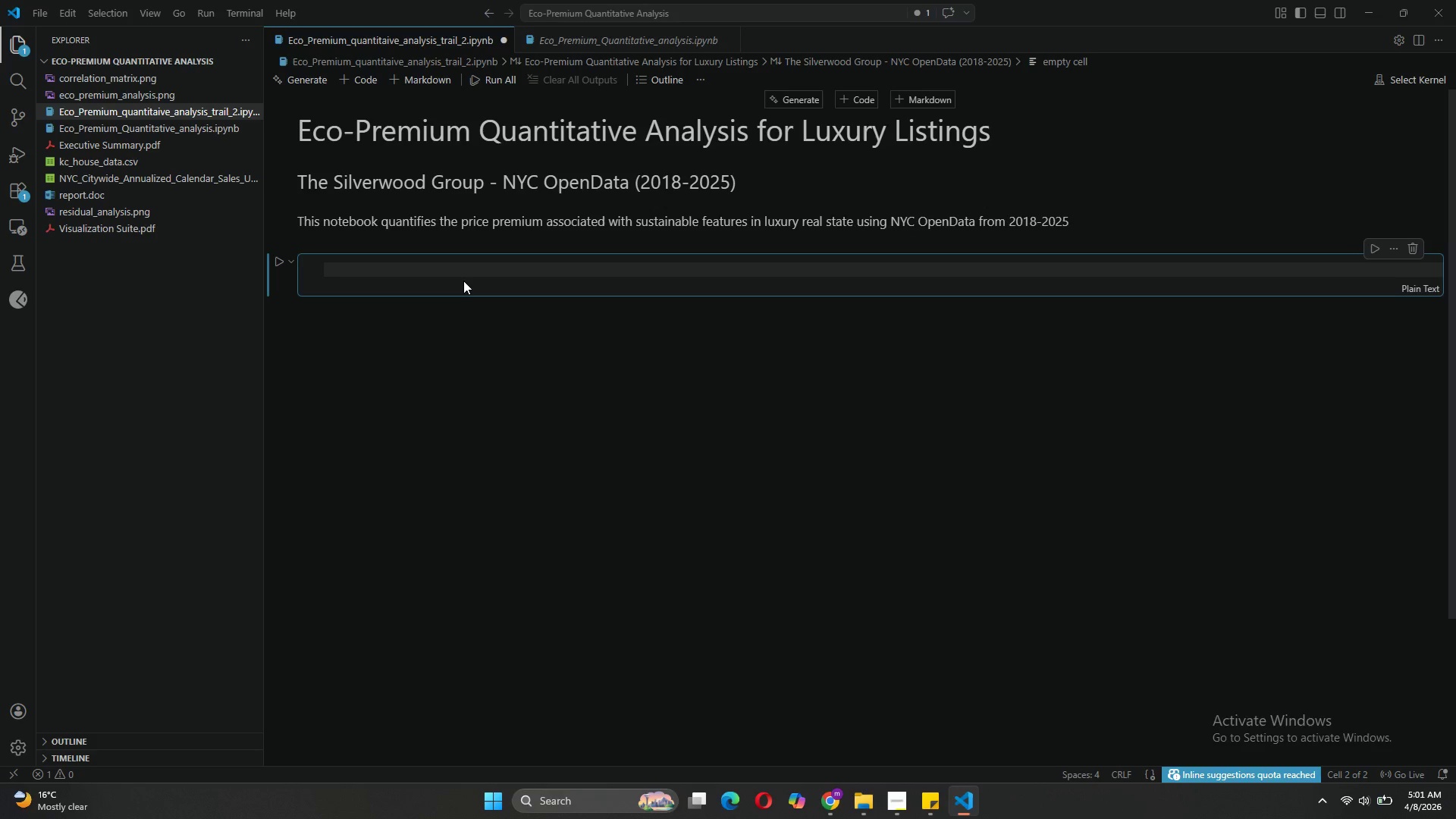 
wait(9.0)
 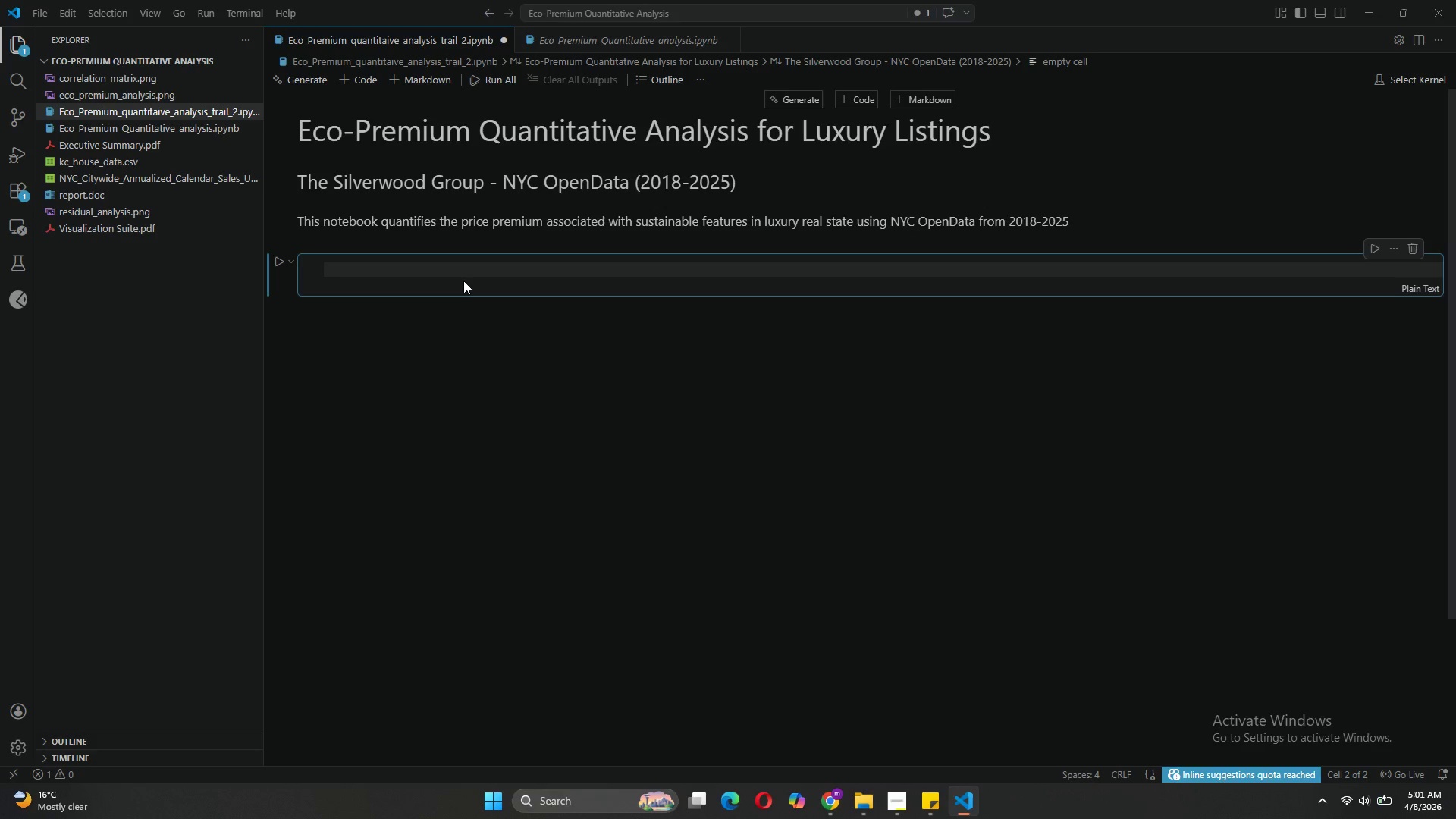 
type(# )
key(Backspace)
type(33)
key(Backspace)
key(Backspace)
 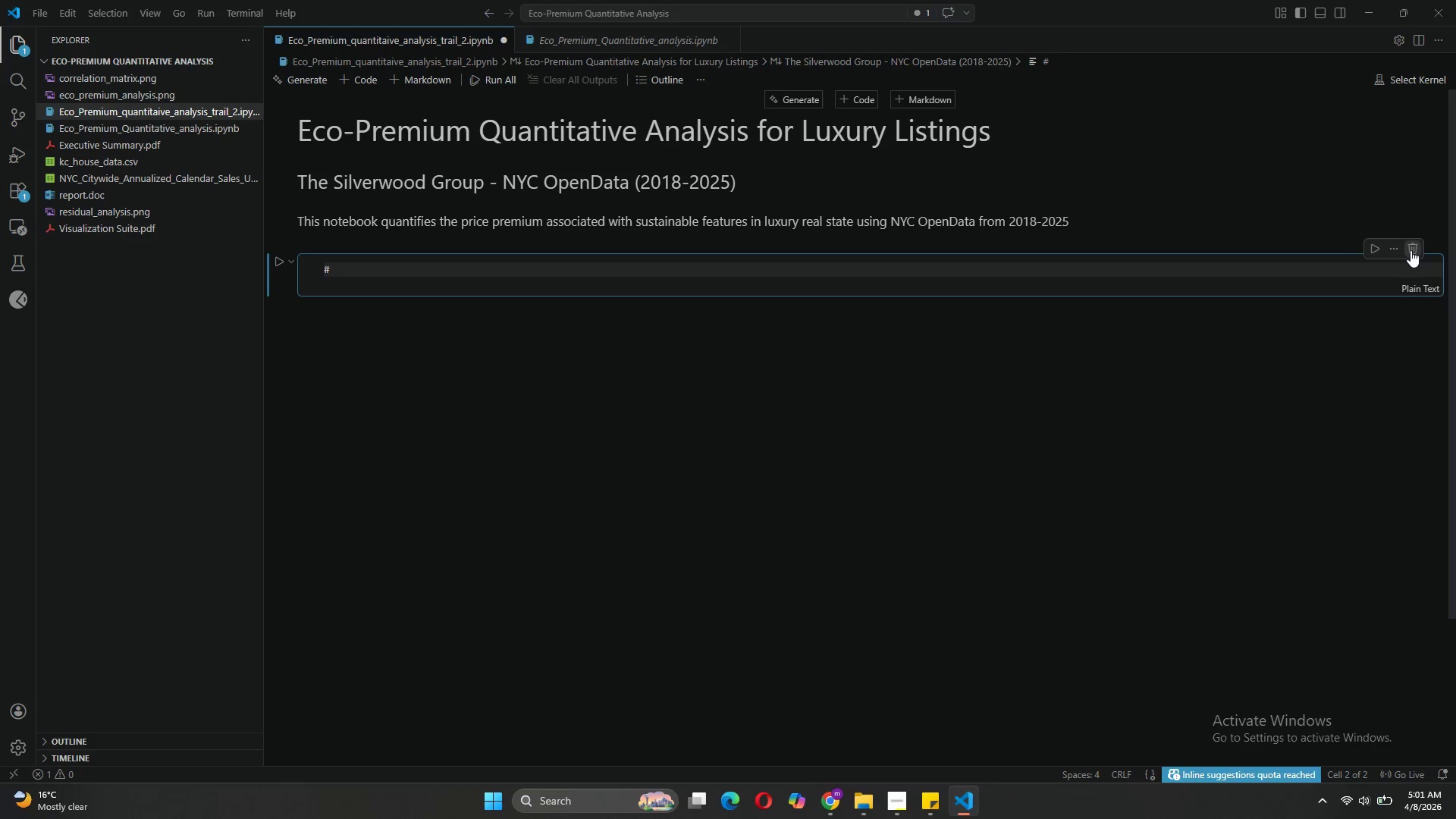 
left_click([1410, 250])
 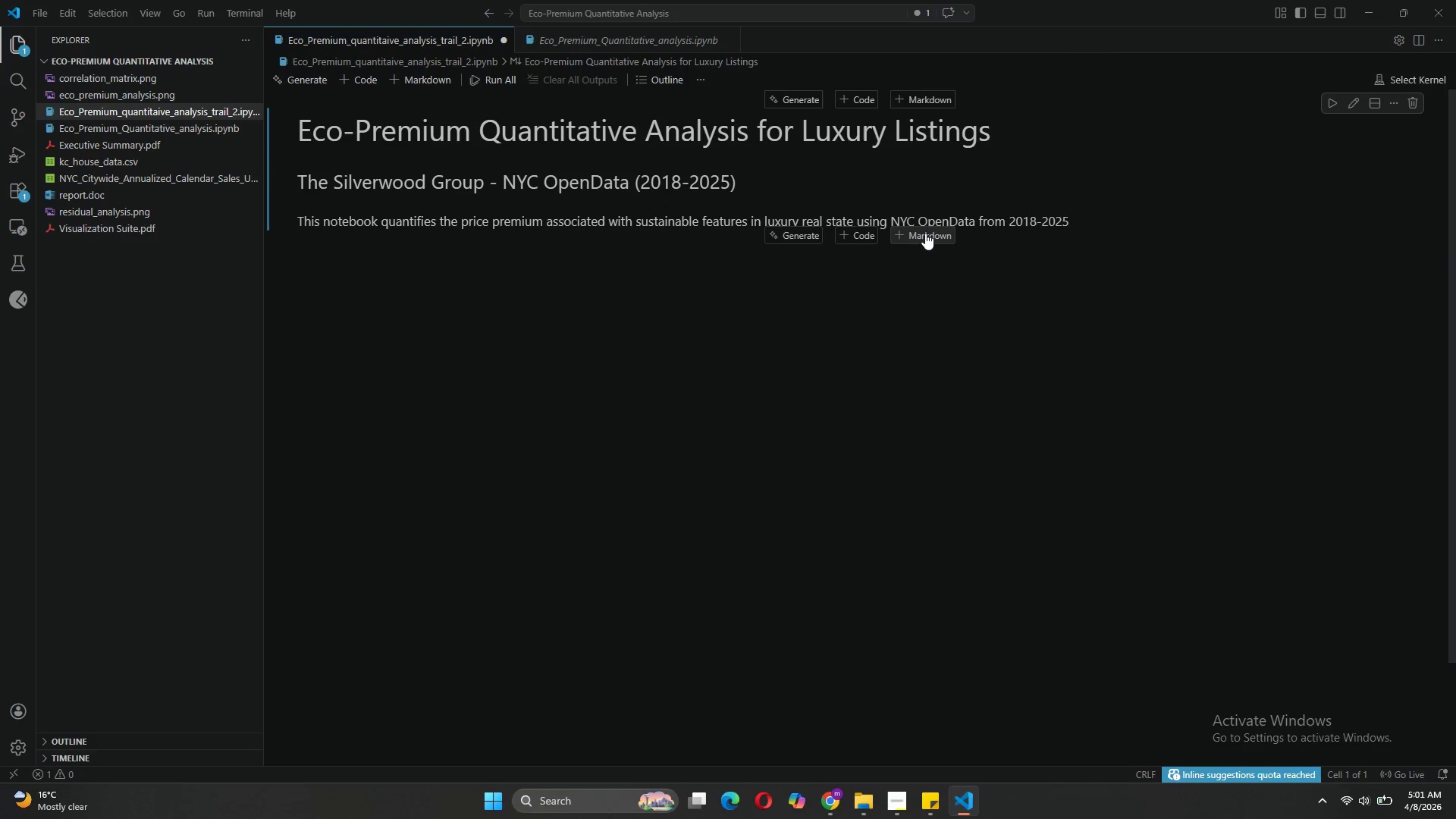 
left_click([898, 185])
 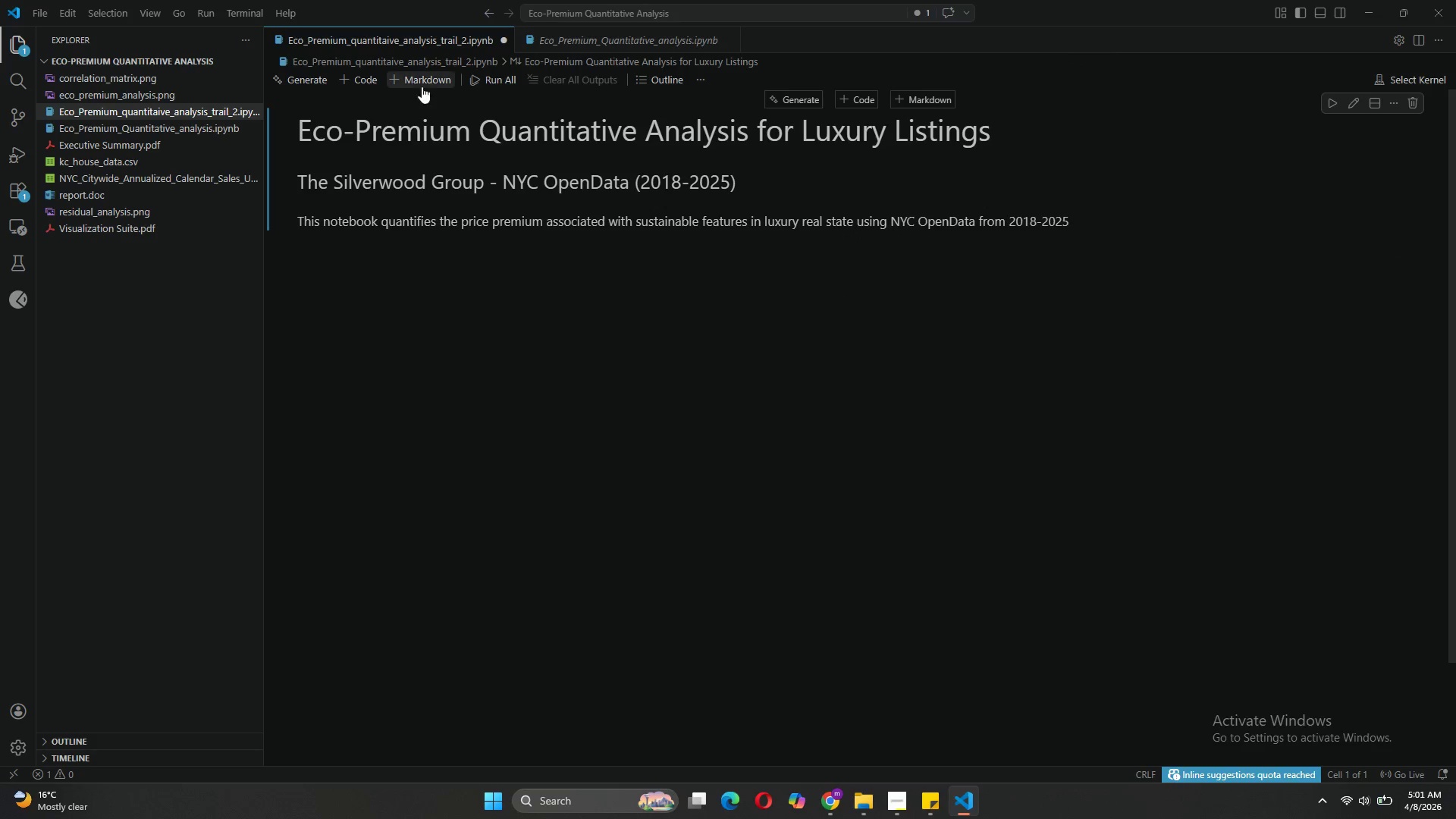 
left_click([418, 84])
 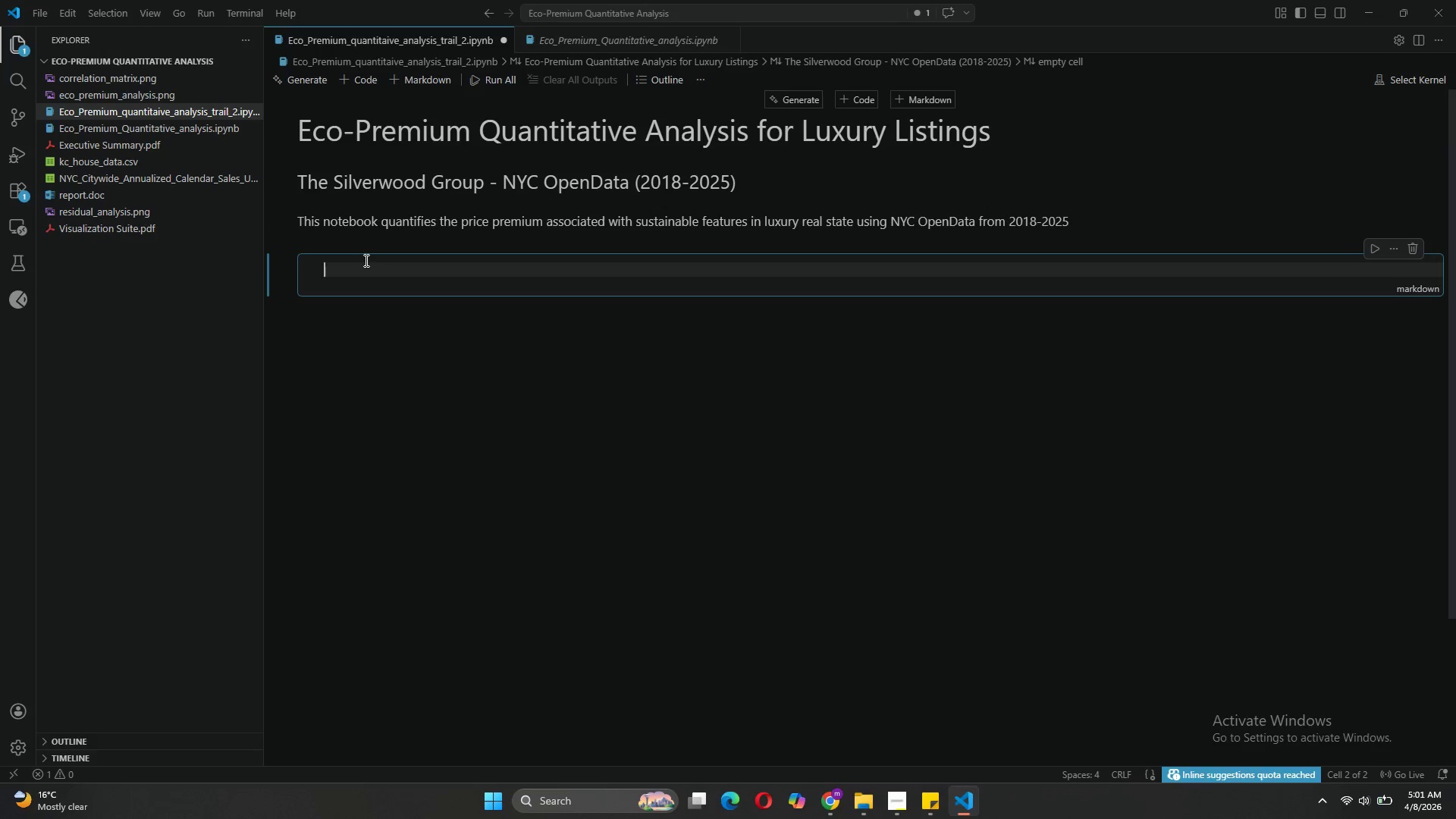 
type(### Data Source)
 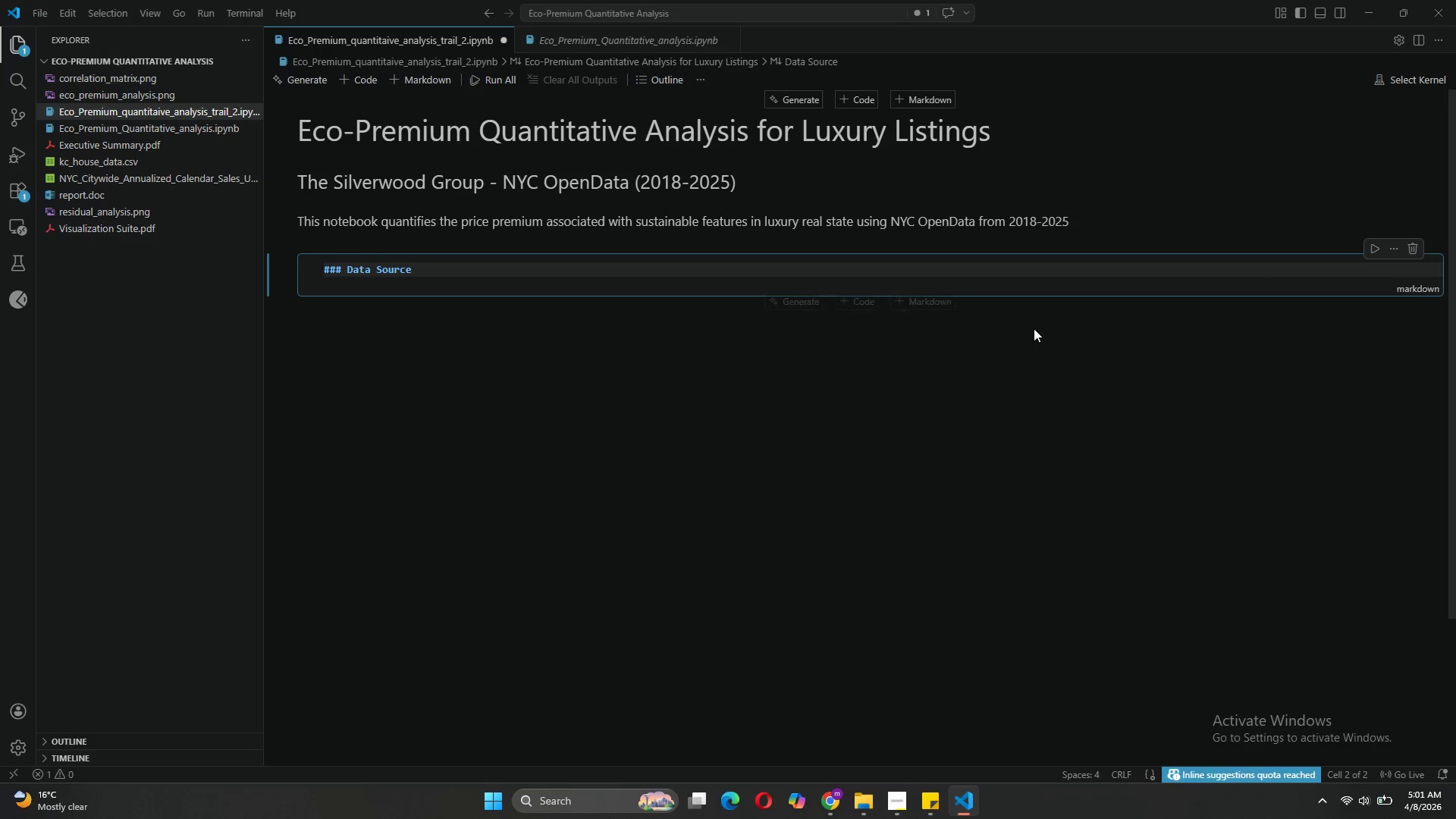 
key(Enter)
 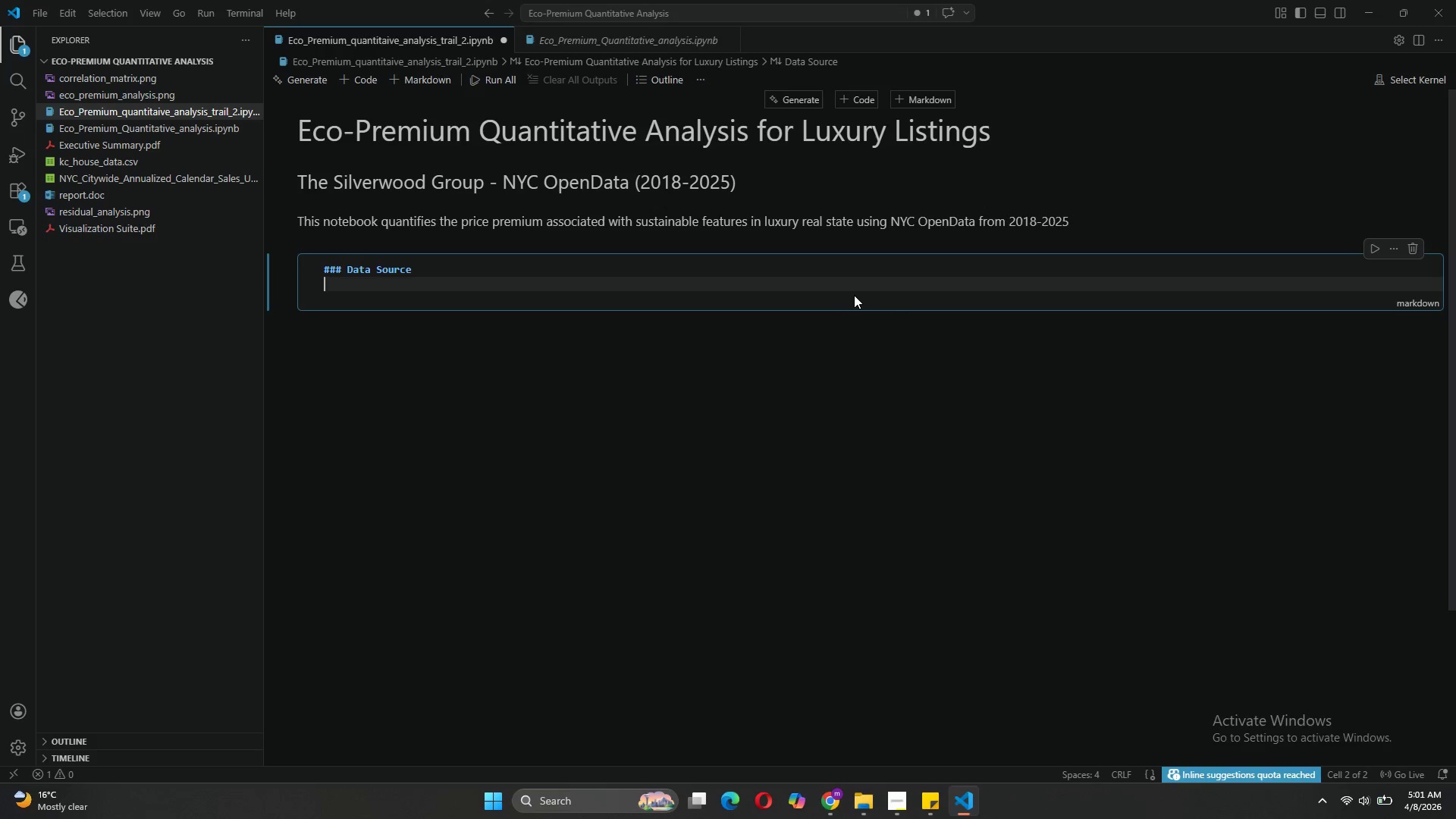 
key(Enter)
 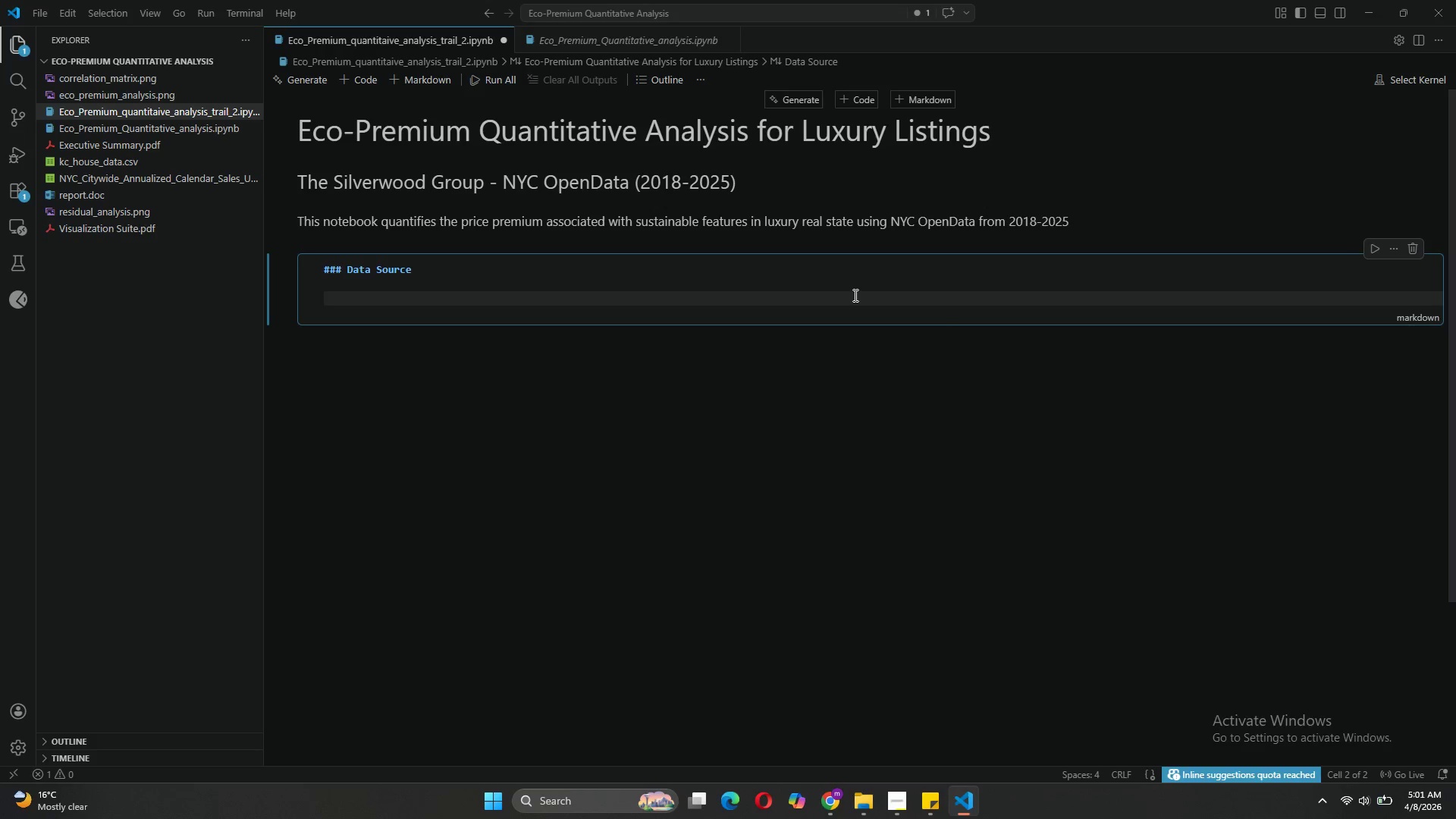 
type(- **source")
key(Backspace)
type(**)
 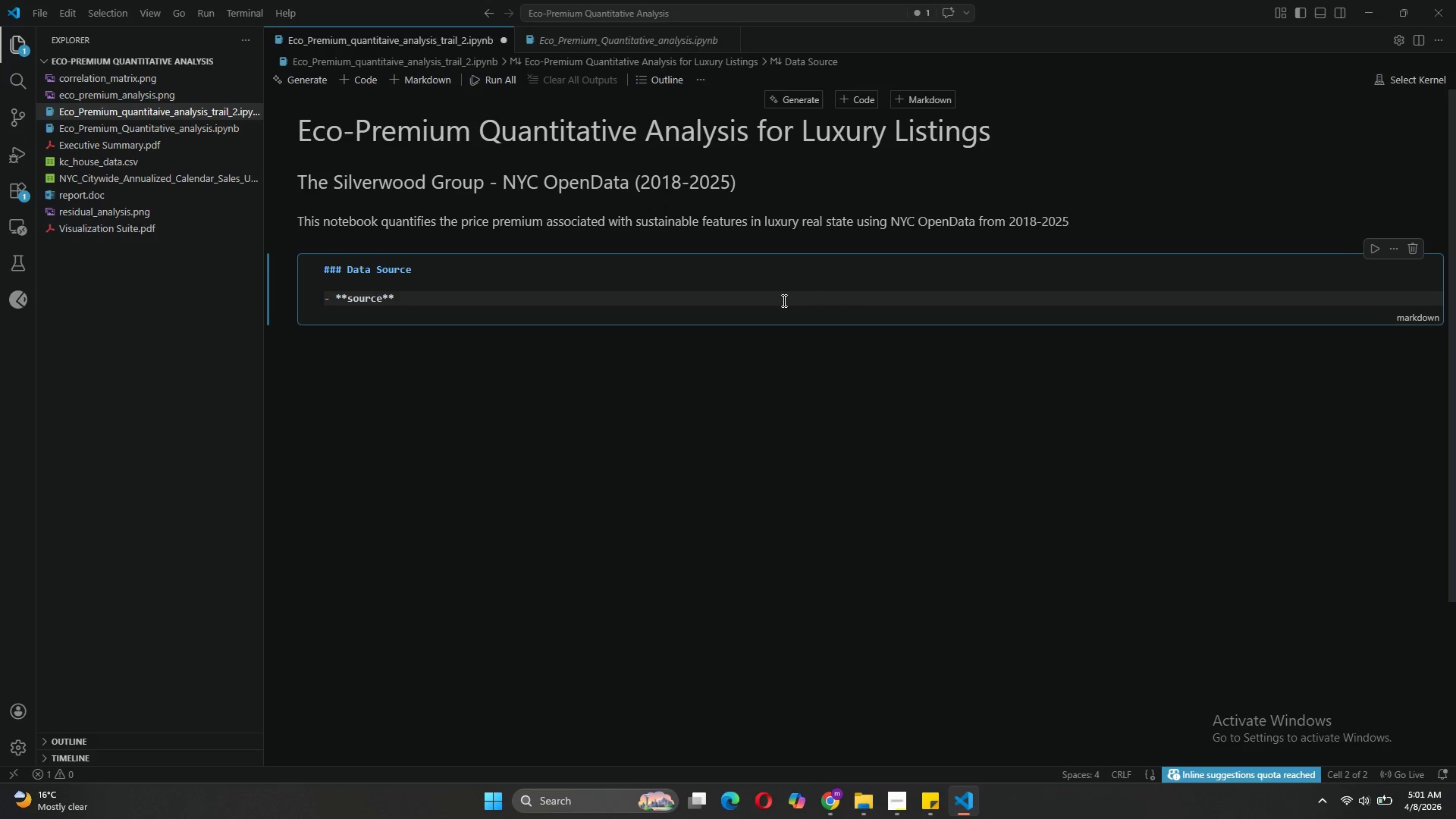 
left_click([351, 300])
 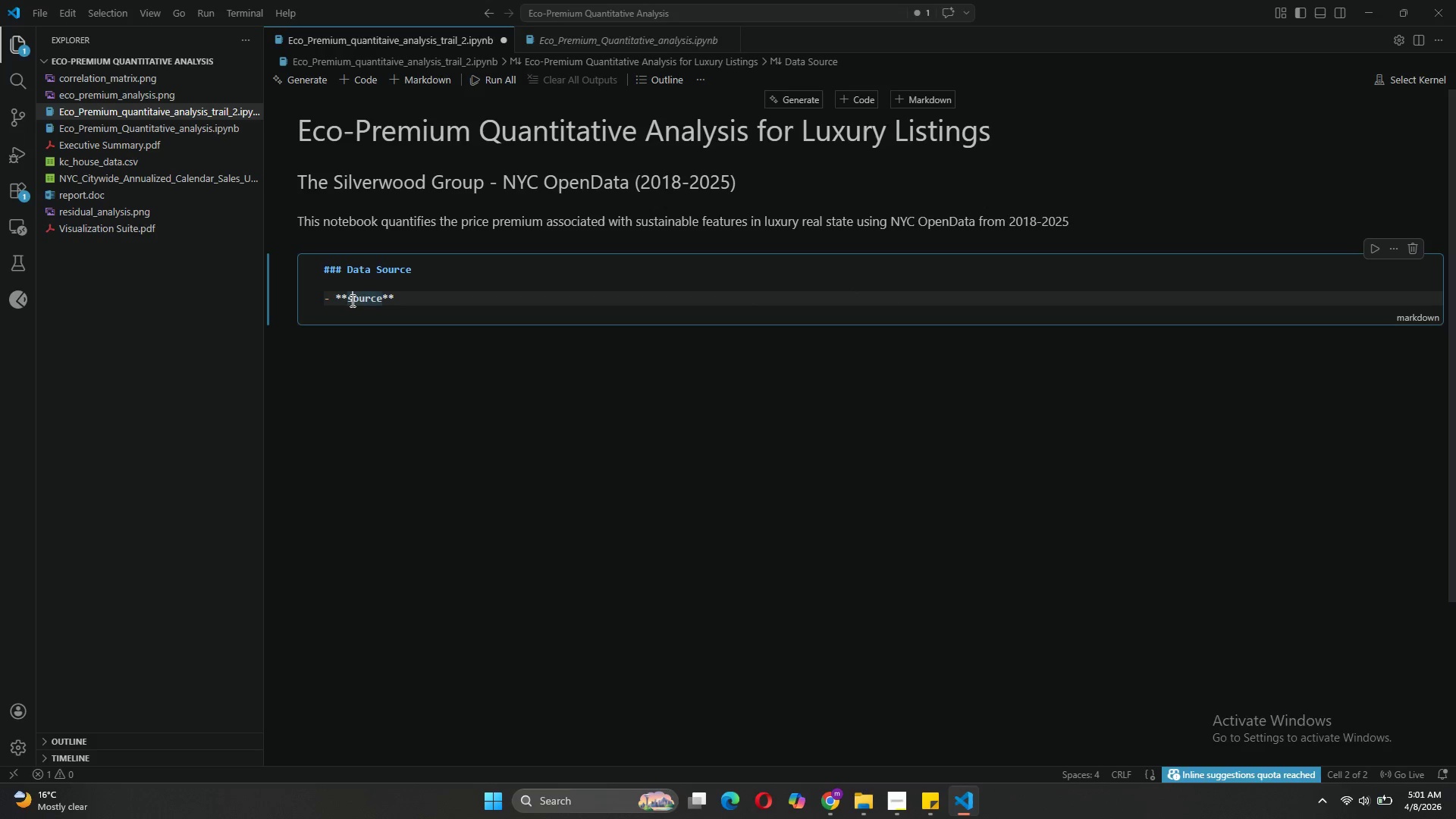 
key(Backspace)
 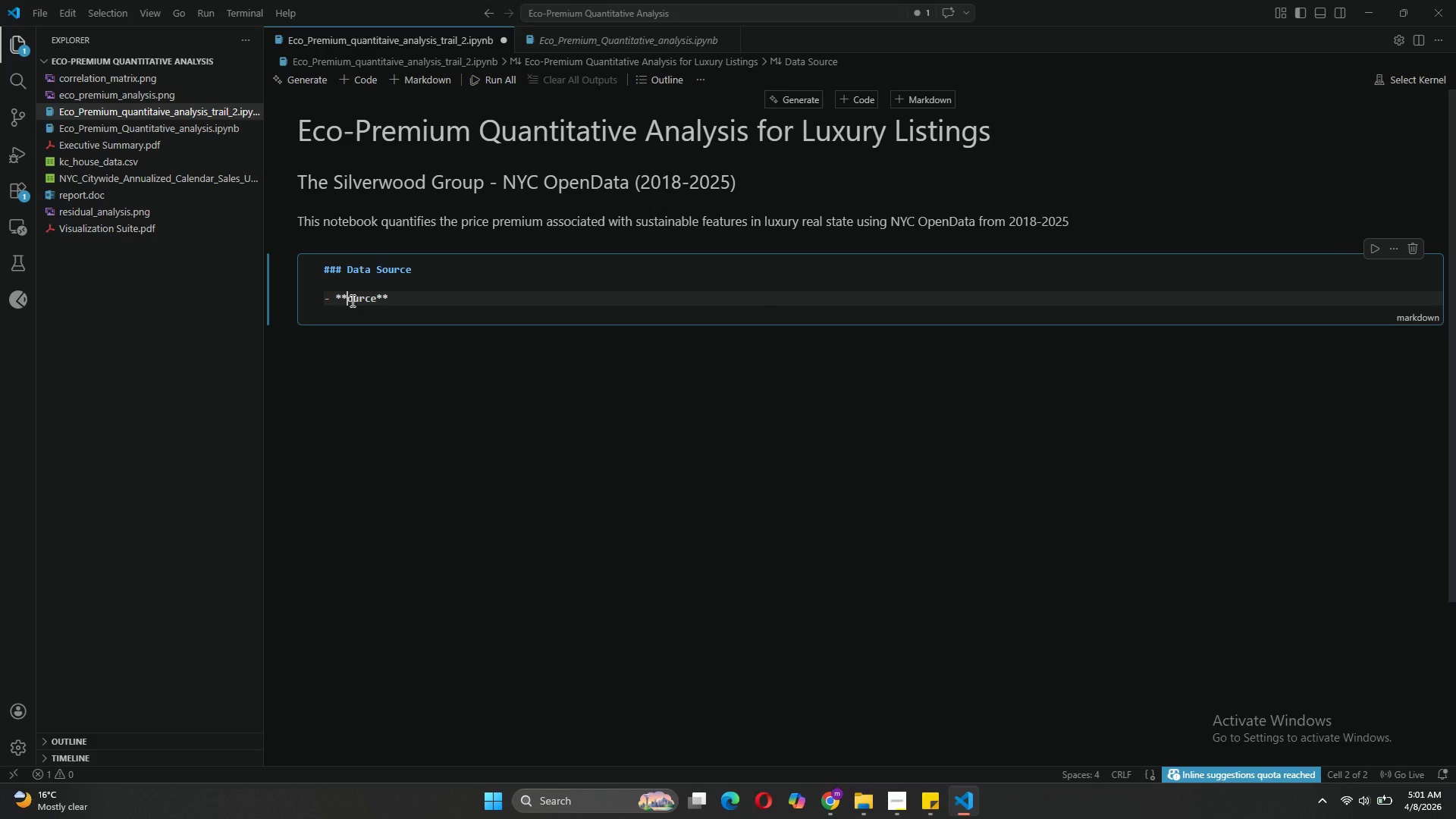 
key(CapsLock)
 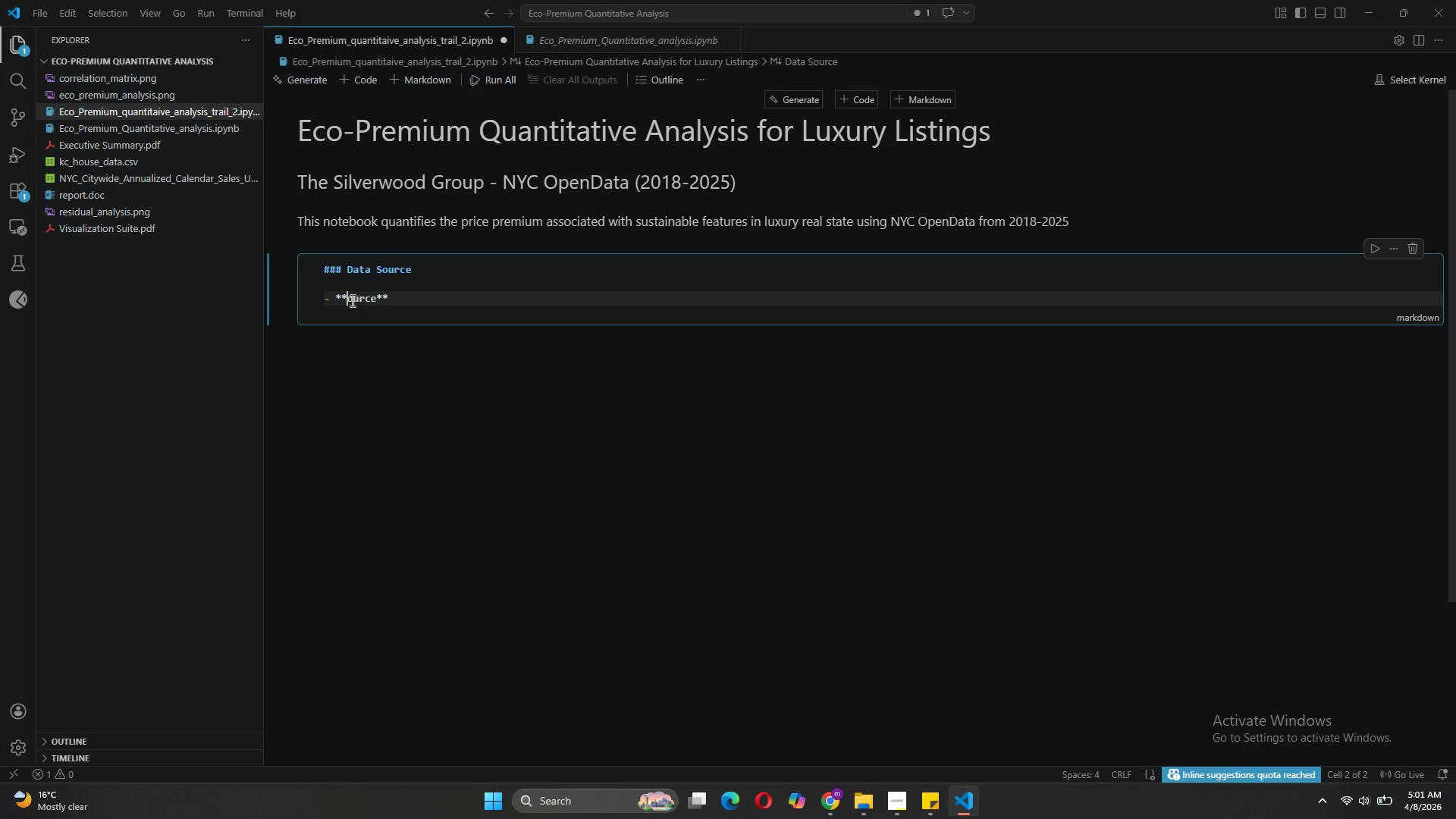 
key(S)
 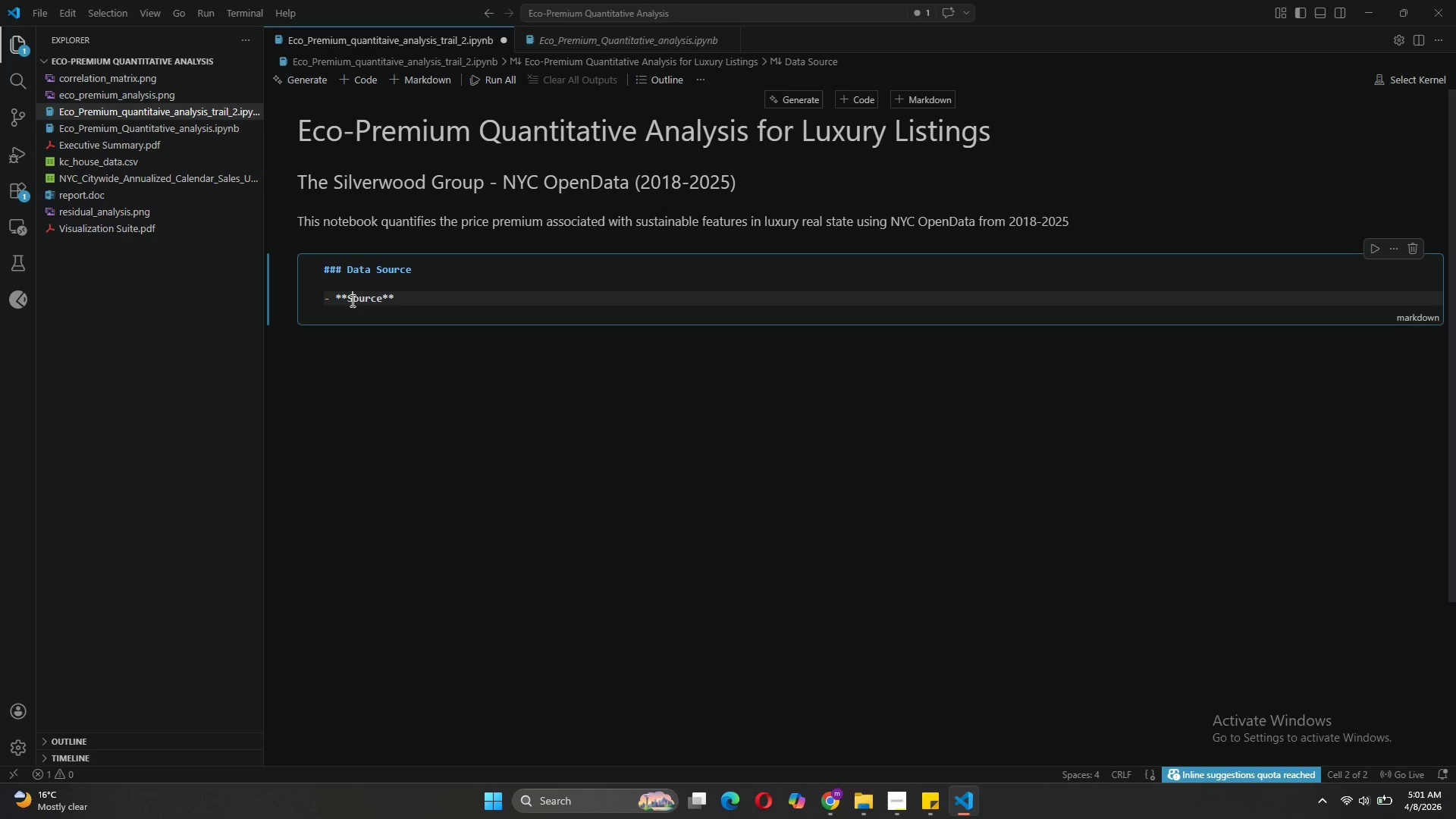 
key(CapsLock)
 